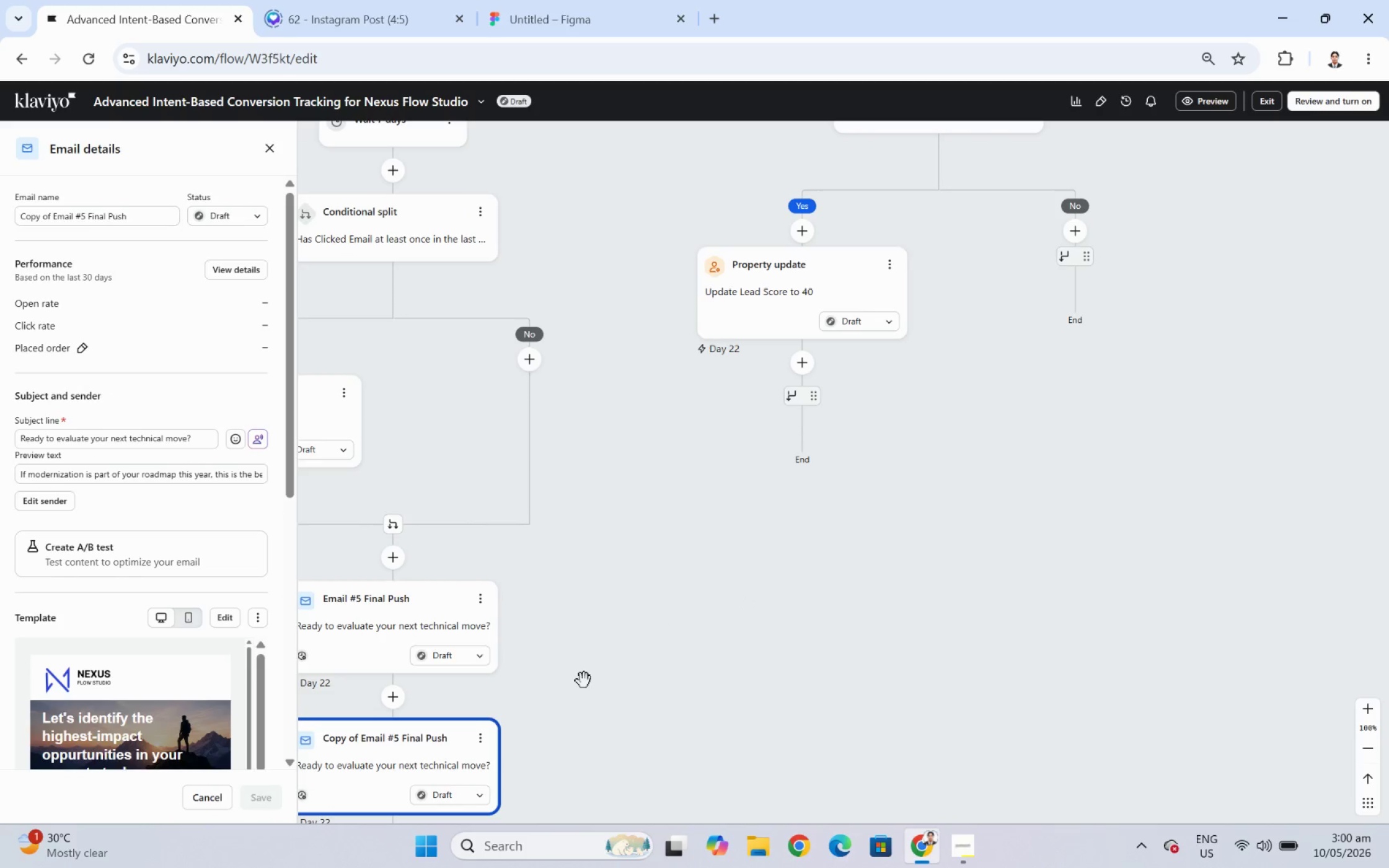 
left_click_drag(start_coordinate=[381, 740], to_coordinate=[807, 389])
 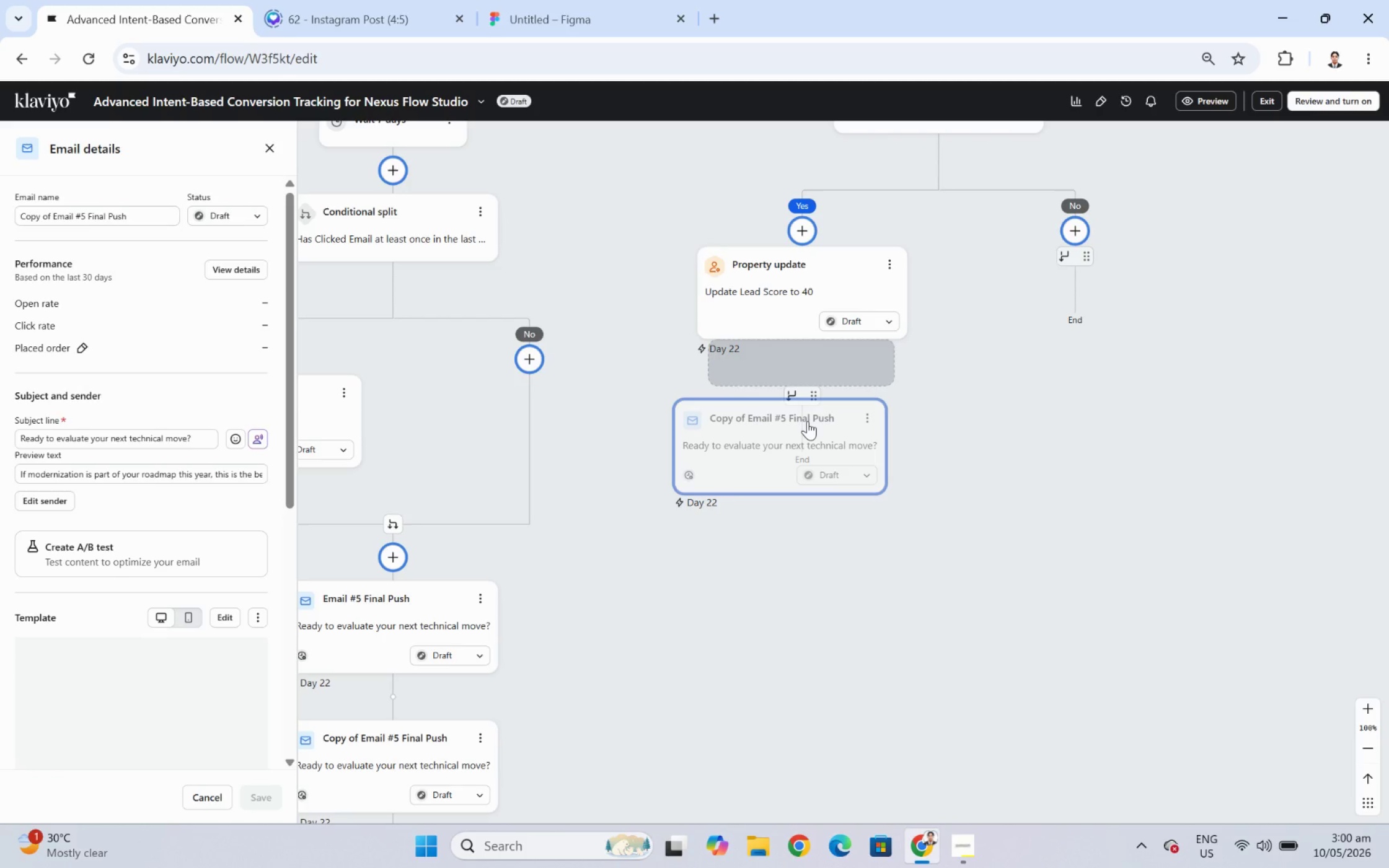 
mouse_move([809, 489])
 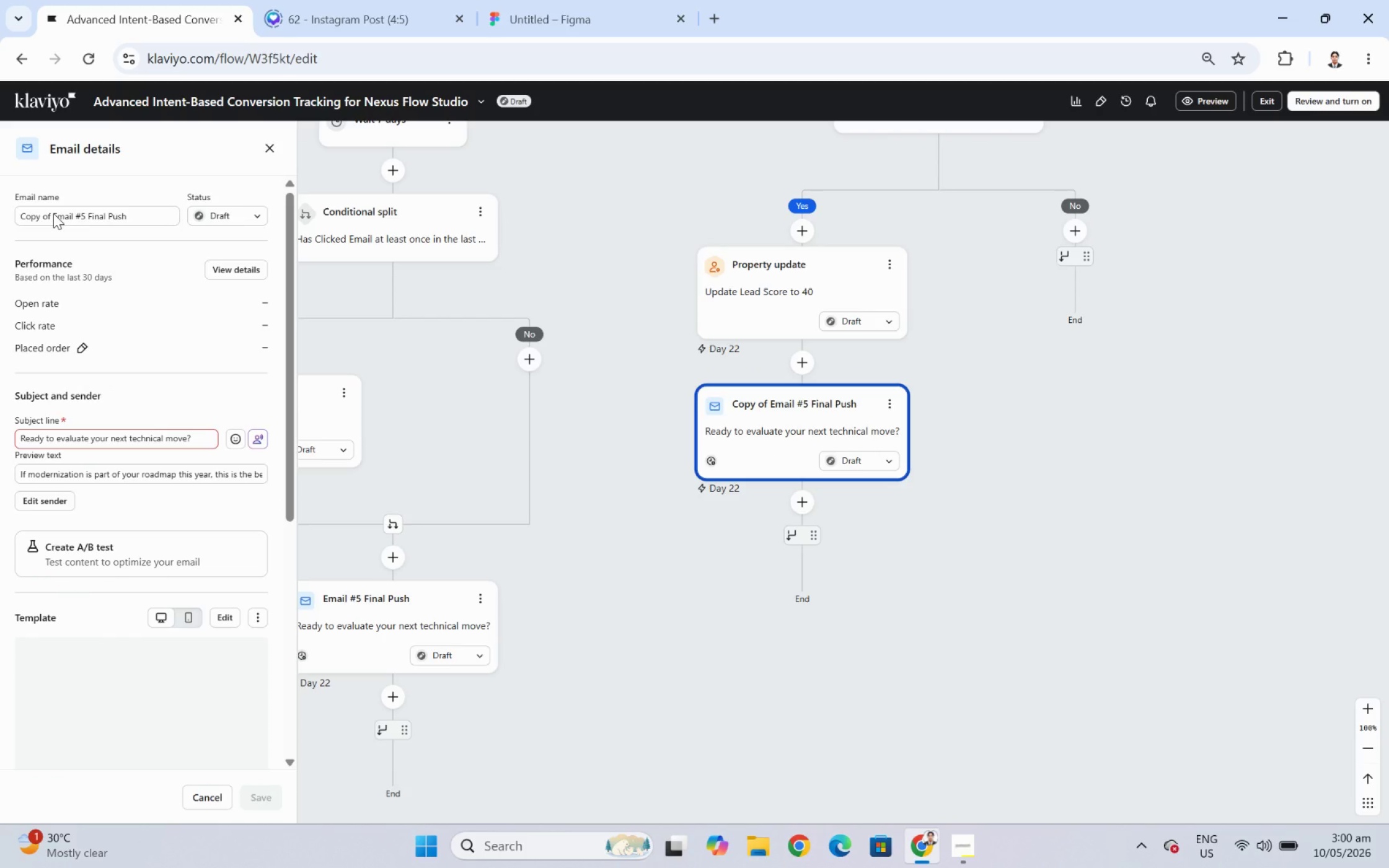 
wait(6.61)
 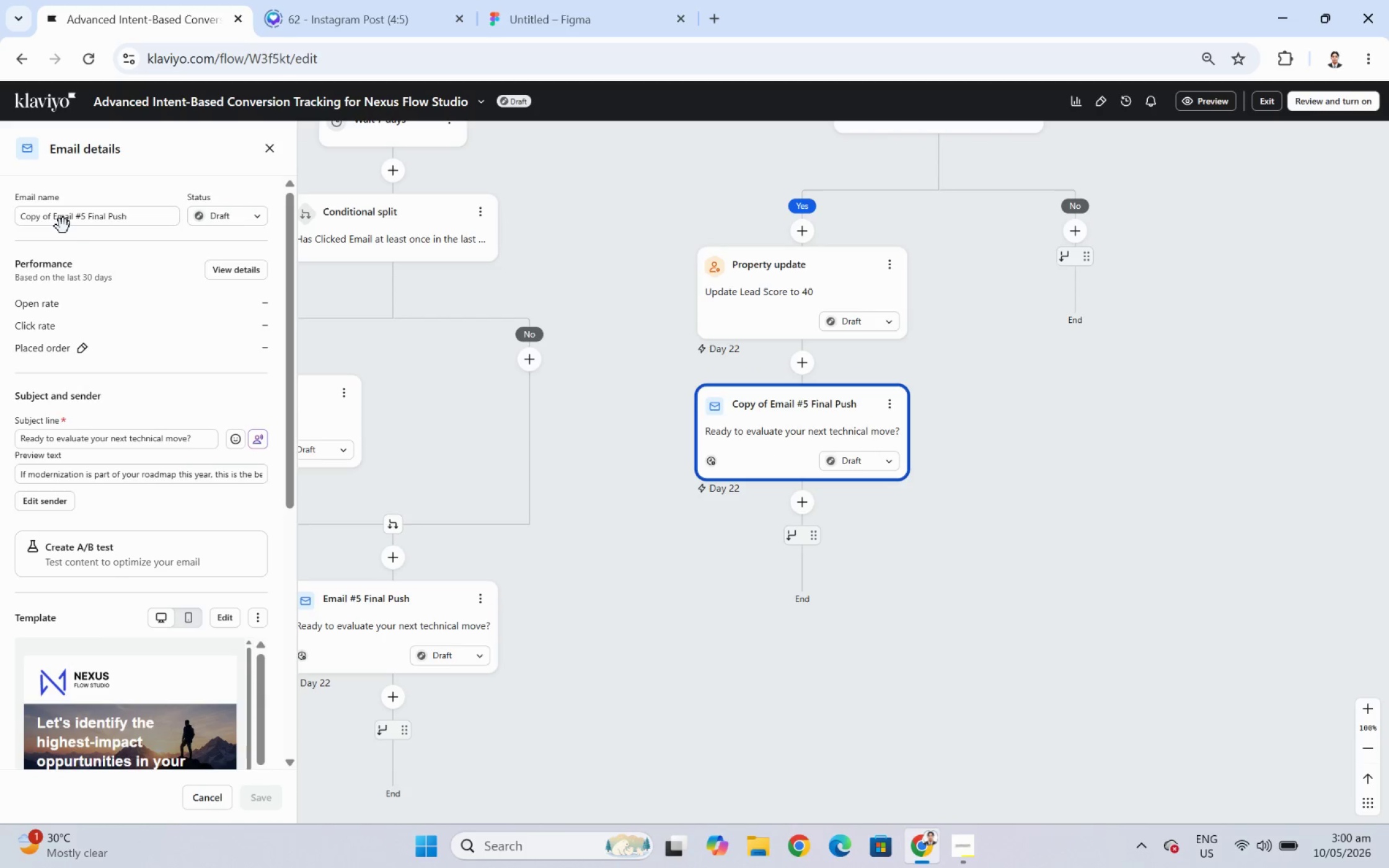 
left_click([54, 213])
 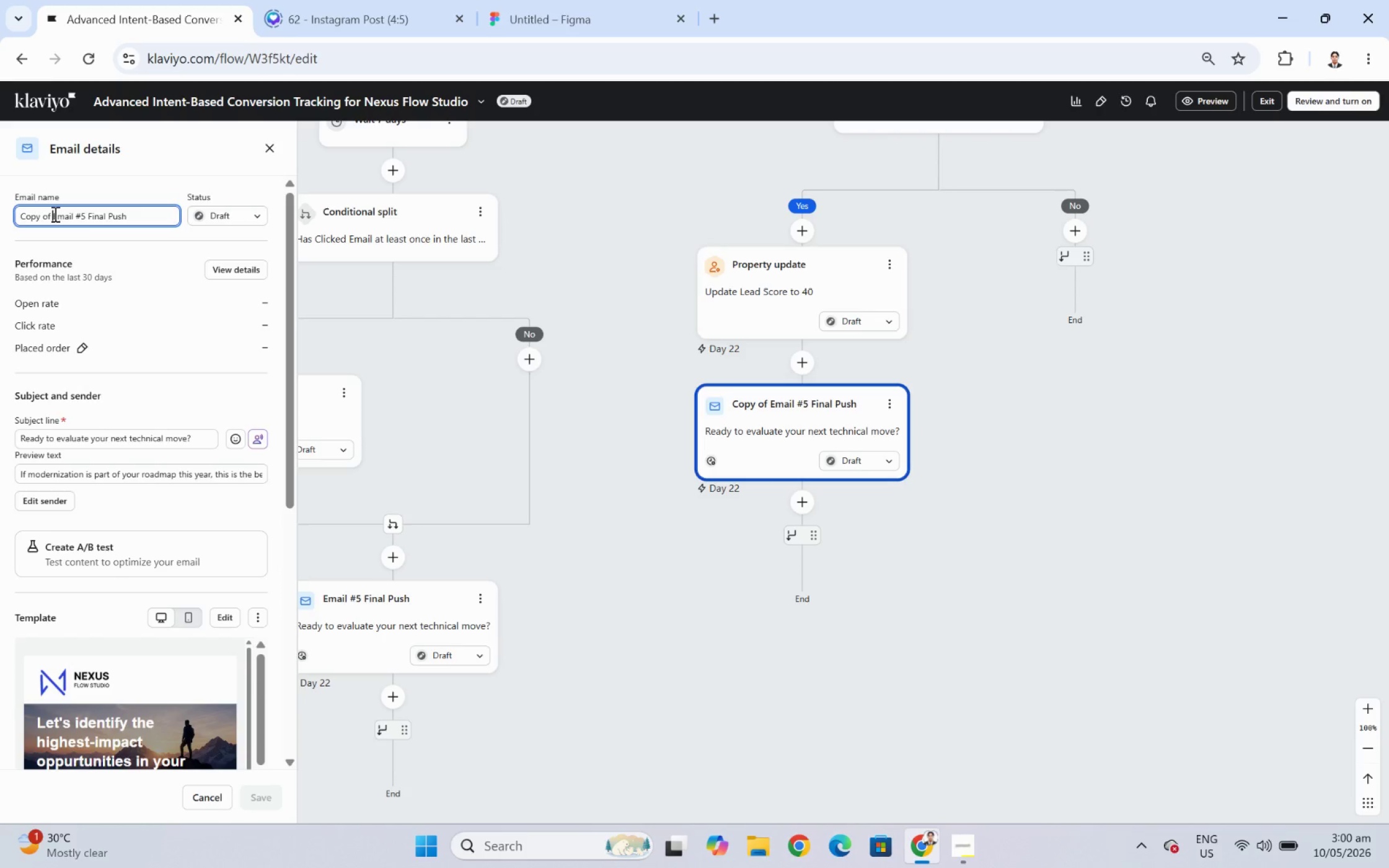 
left_click_drag(start_coordinate=[54, 214], to_coordinate=[4, 219])
 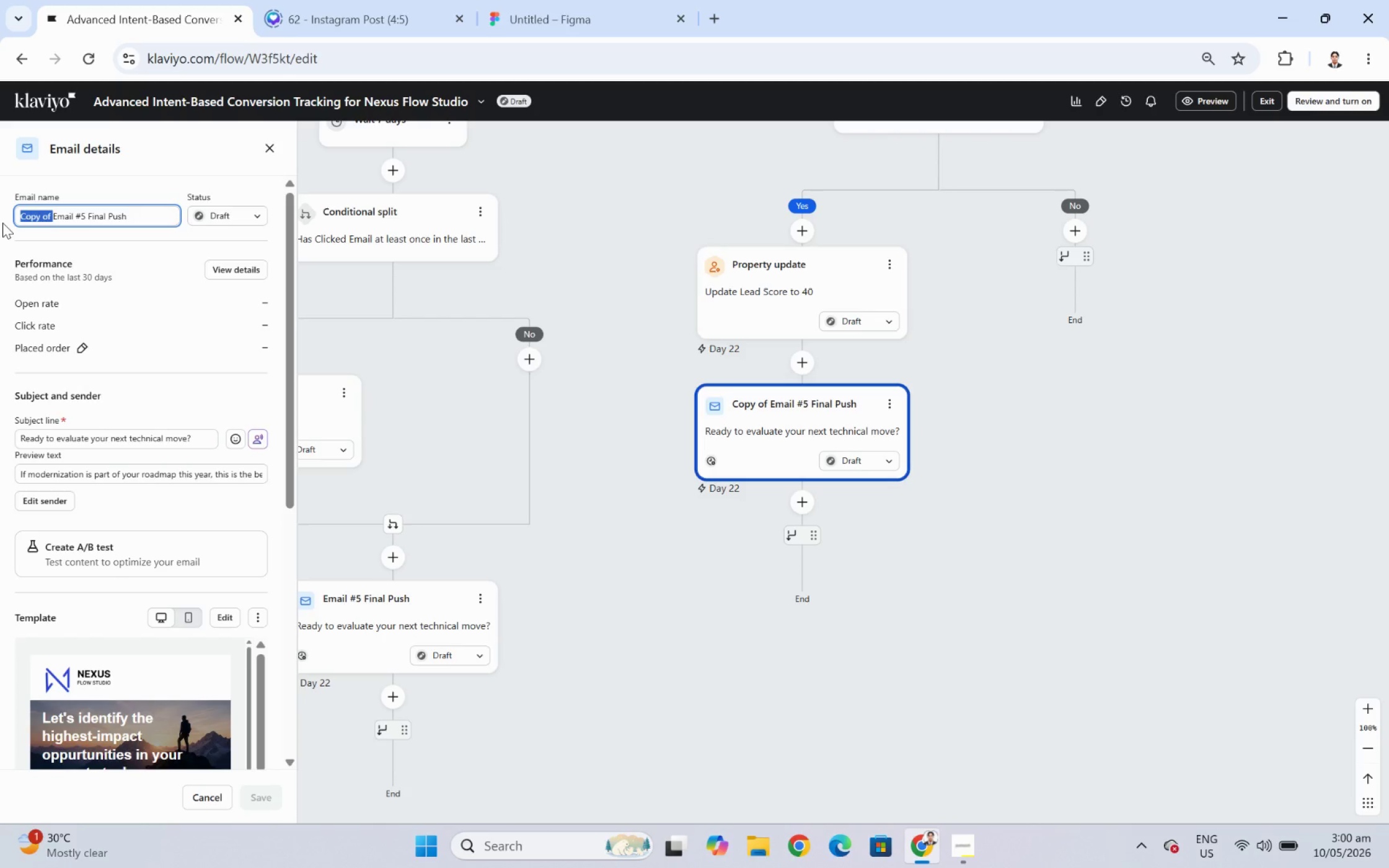 
key(Backspace)
 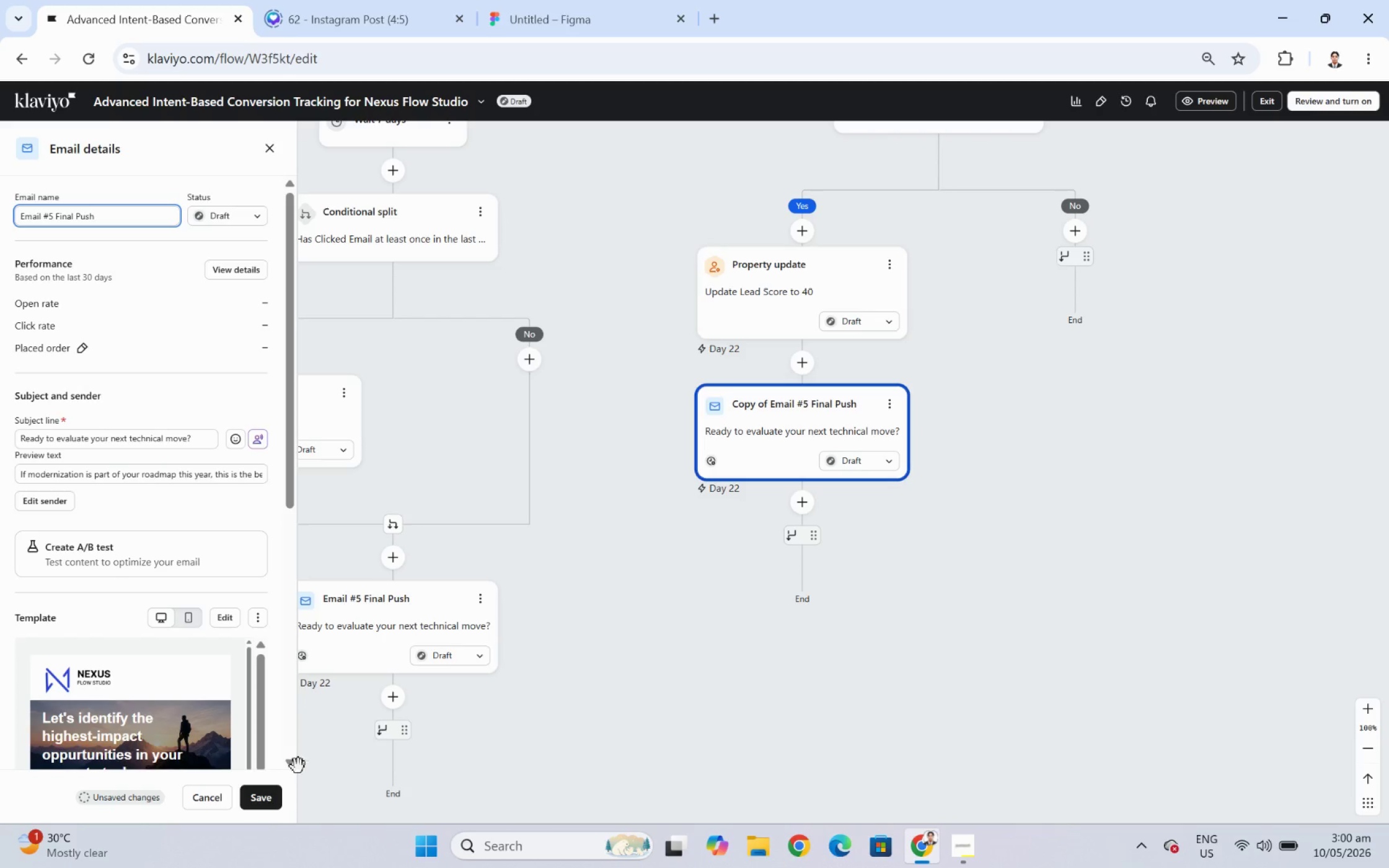 
left_click([272, 800])
 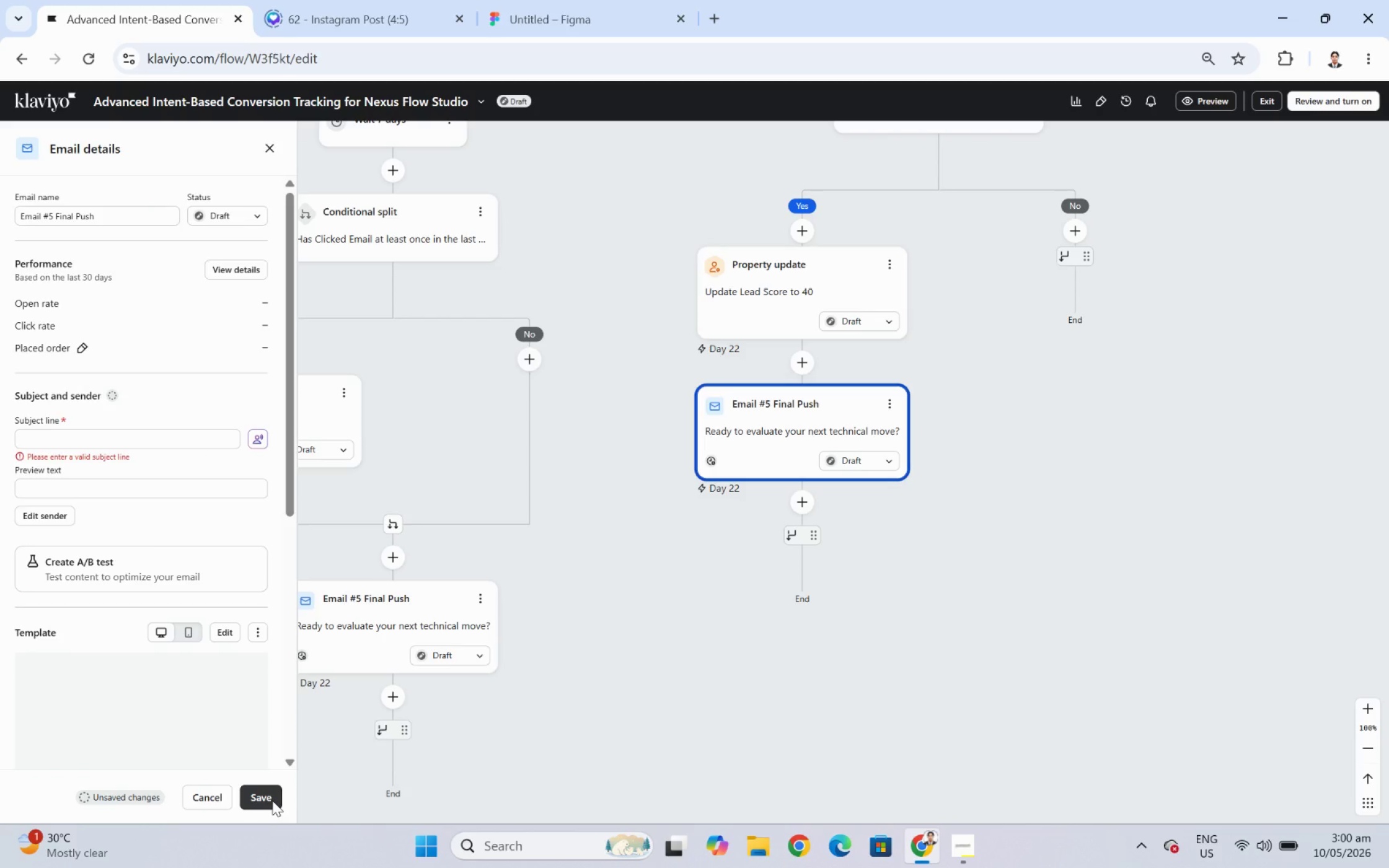 
wait(9.4)
 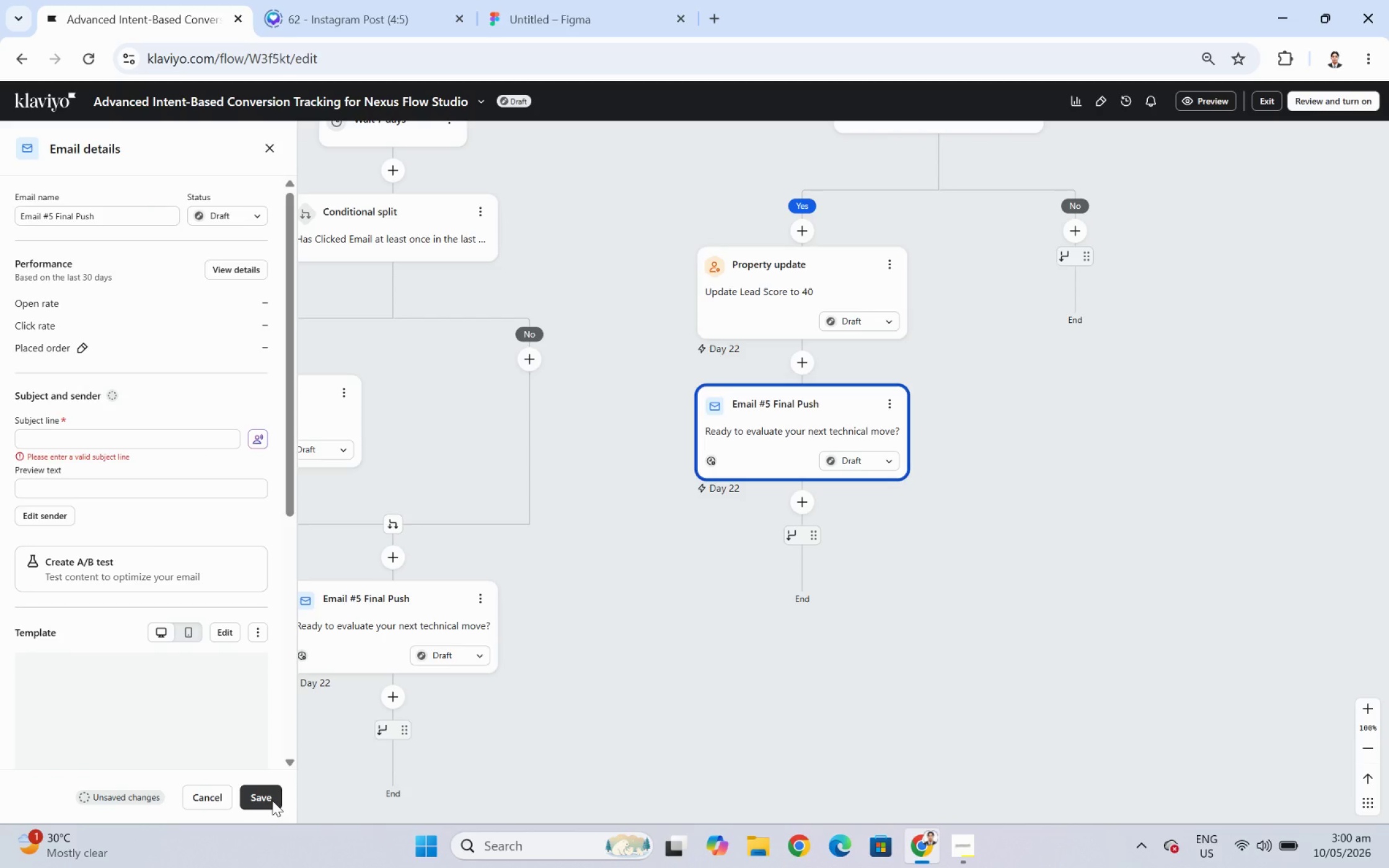 
left_click_drag(start_coordinate=[1062, 256], to_coordinate=[818, 372])
 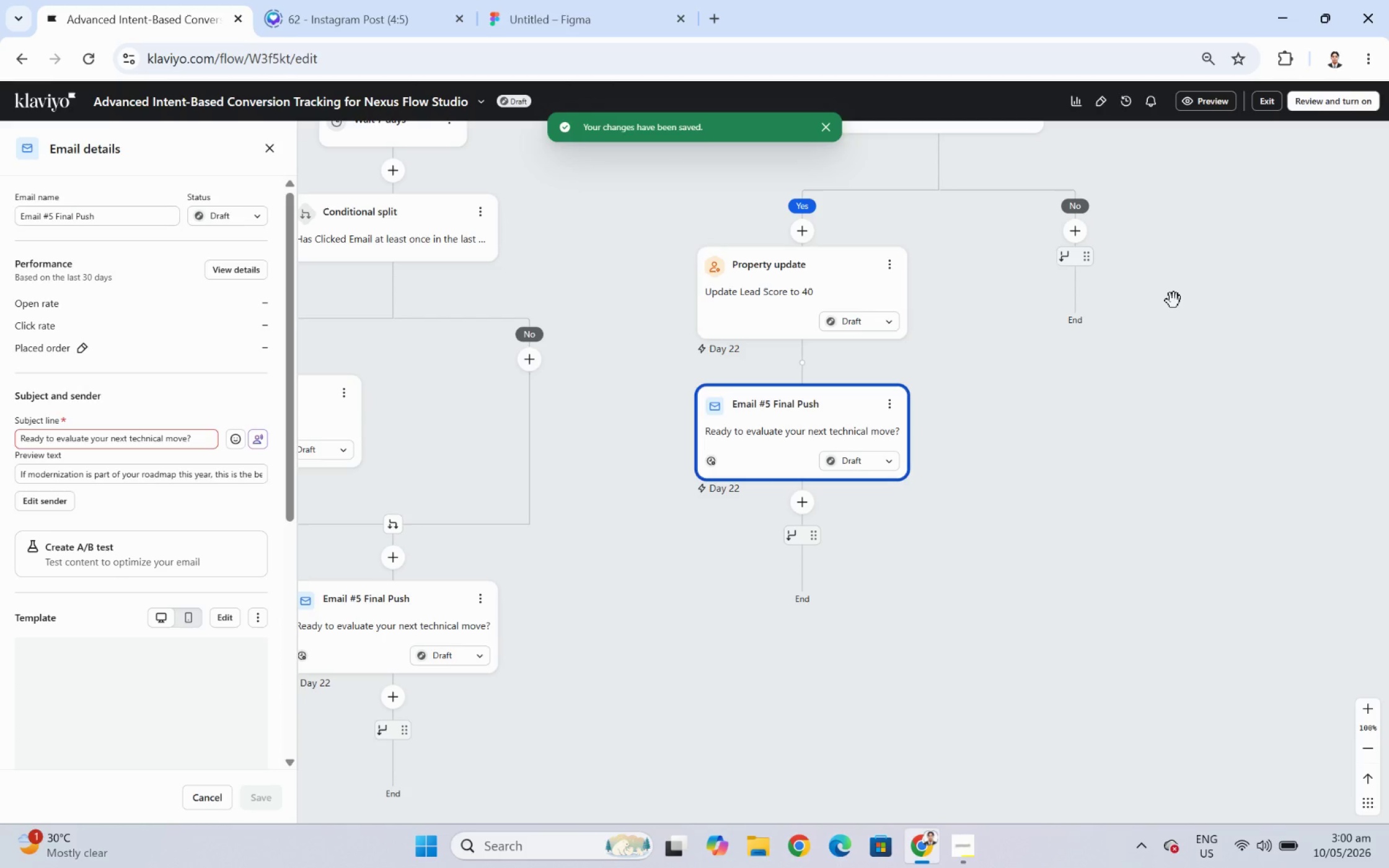 
wait(6.11)
 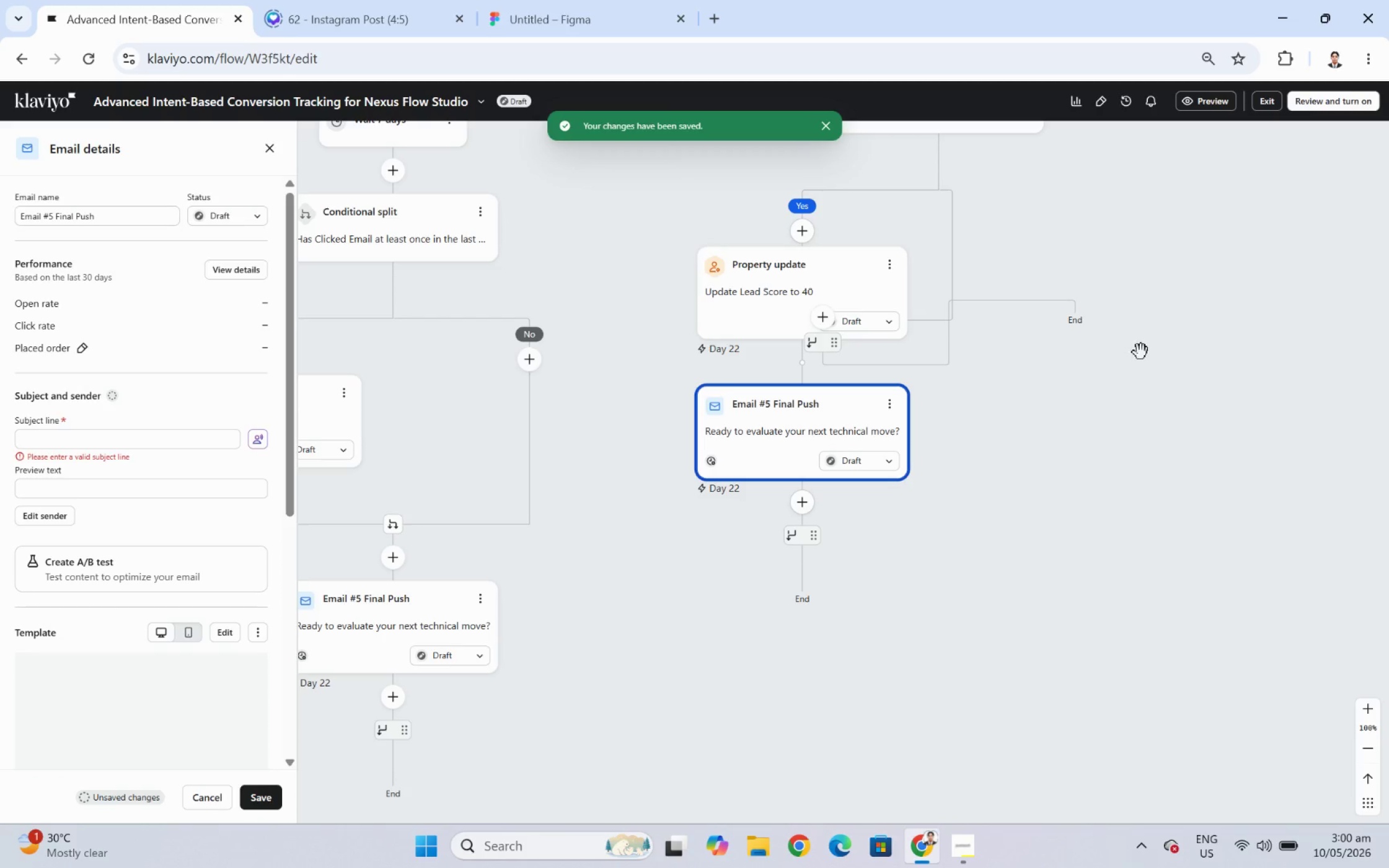 
left_click_drag(start_coordinate=[1183, 250], to_coordinate=[1186, 421])
 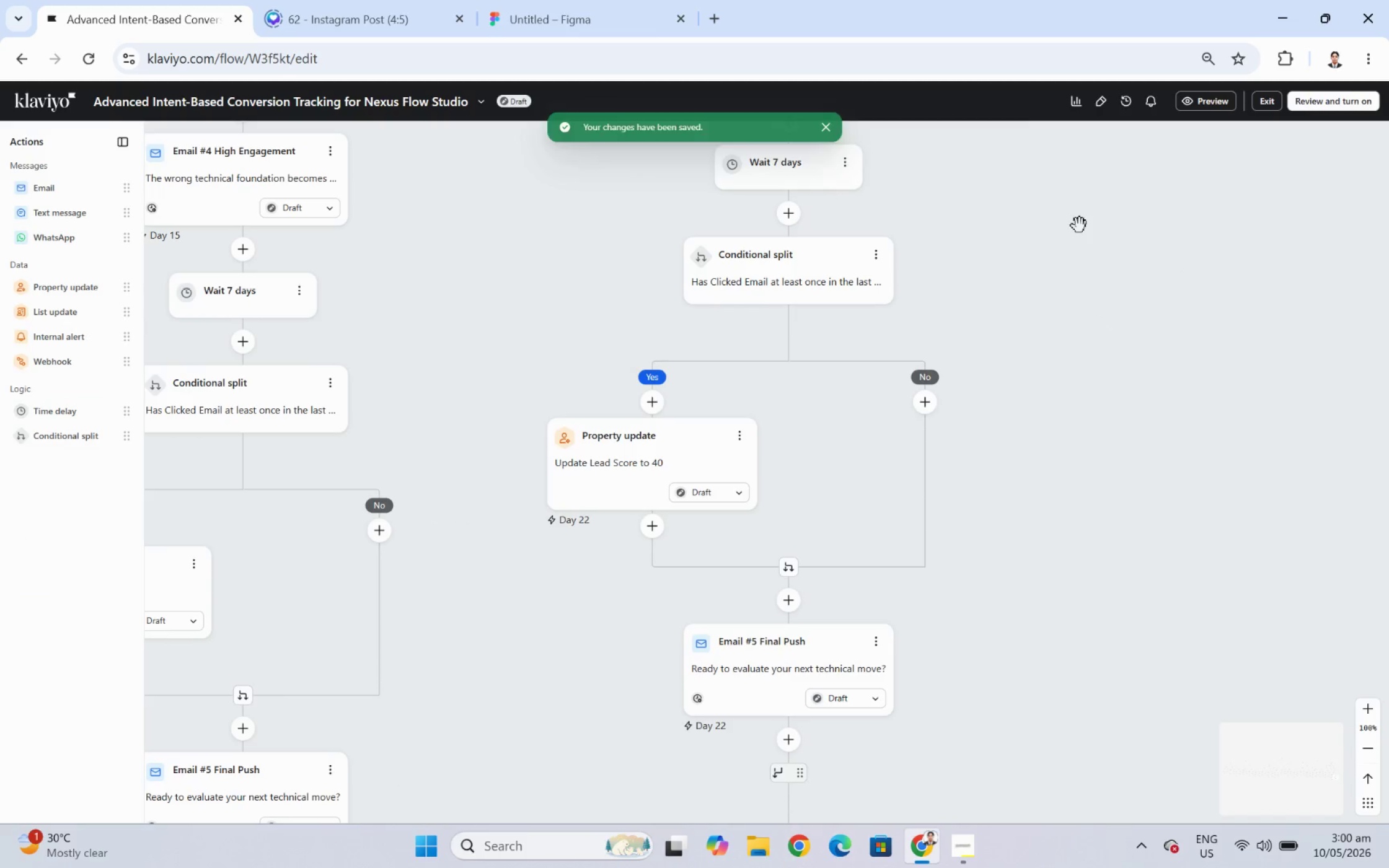 
left_click_drag(start_coordinate=[1080, 233], to_coordinate=[1075, 478])
 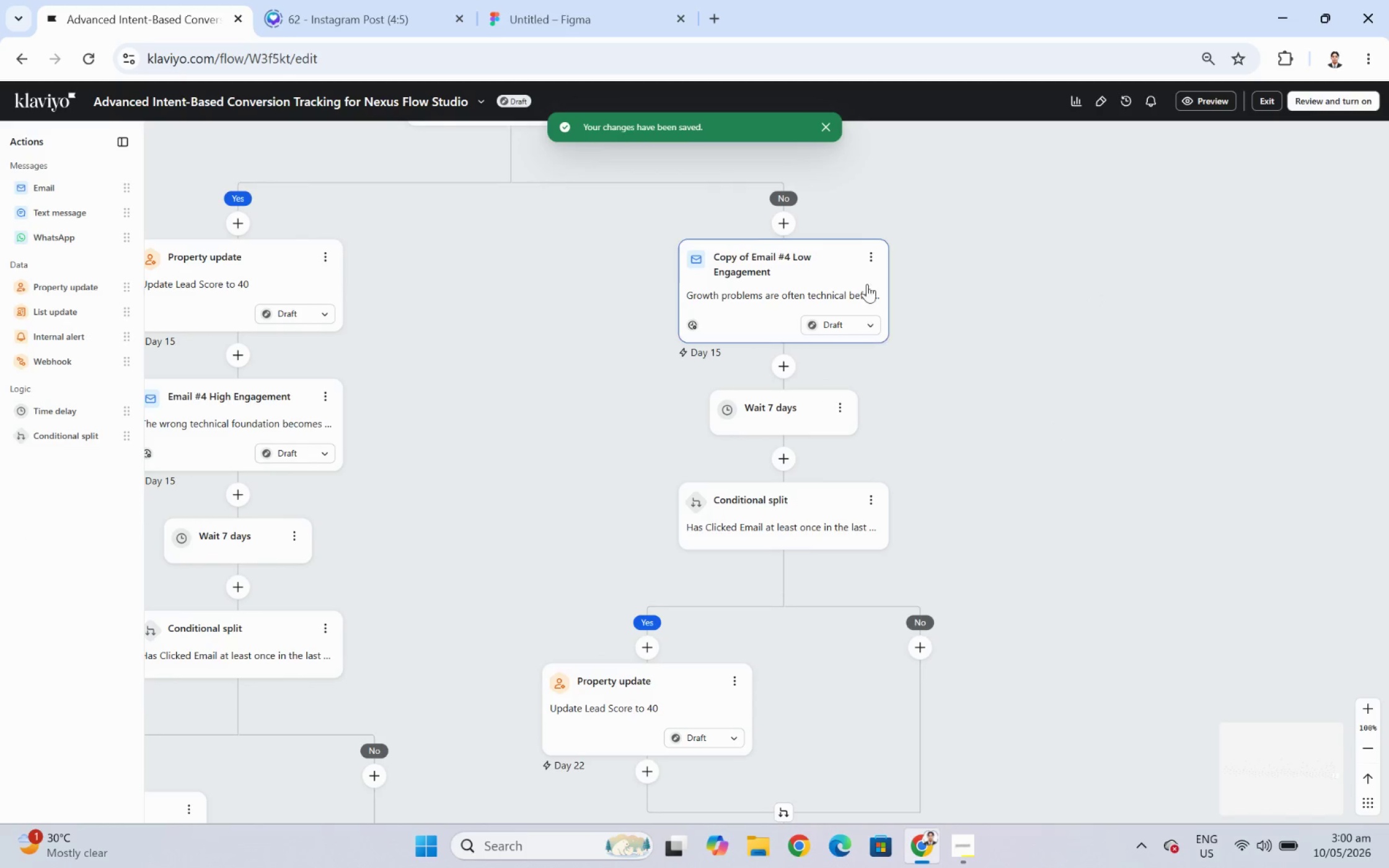 
left_click([802, 273])
 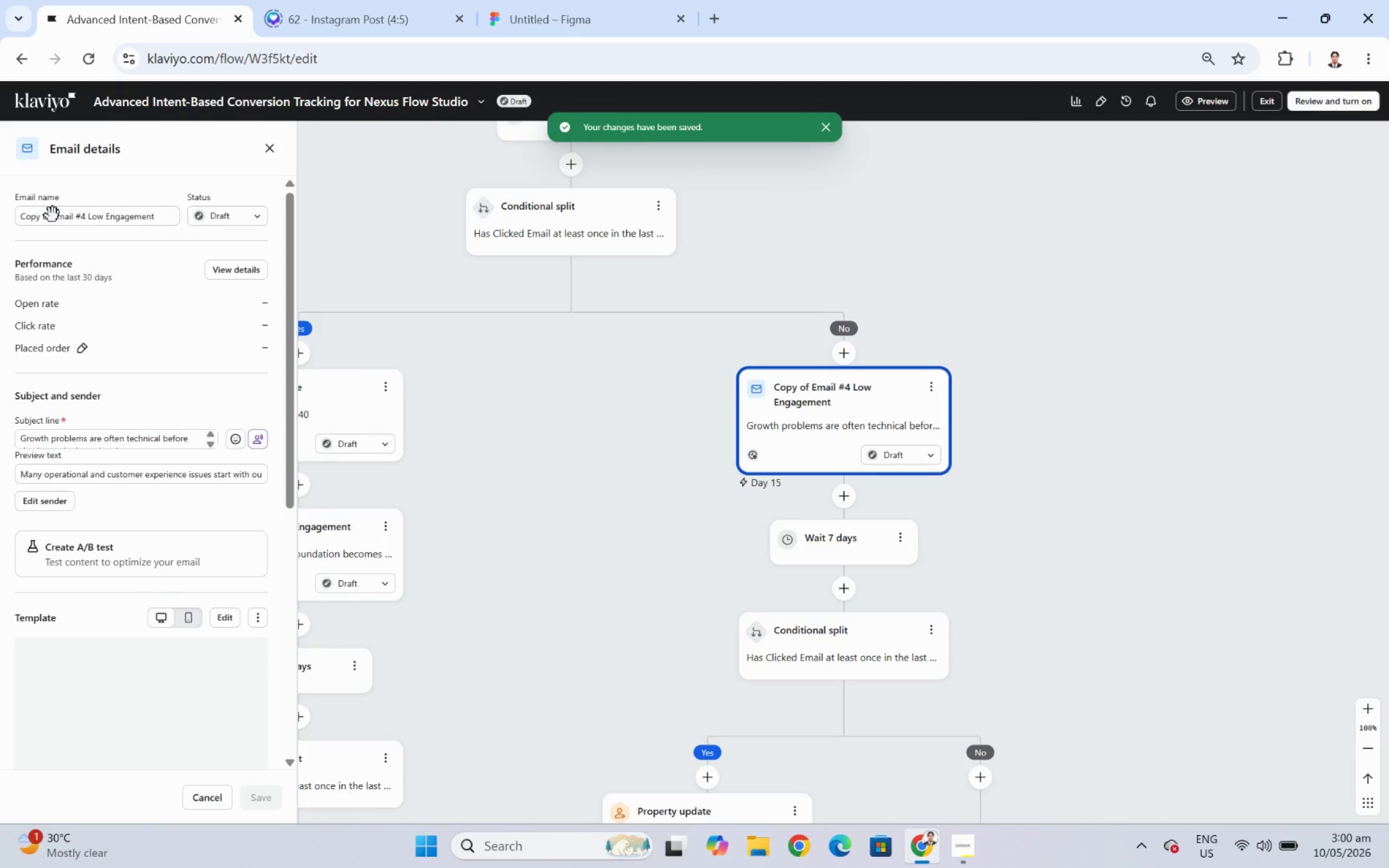 
left_click([53, 217])
 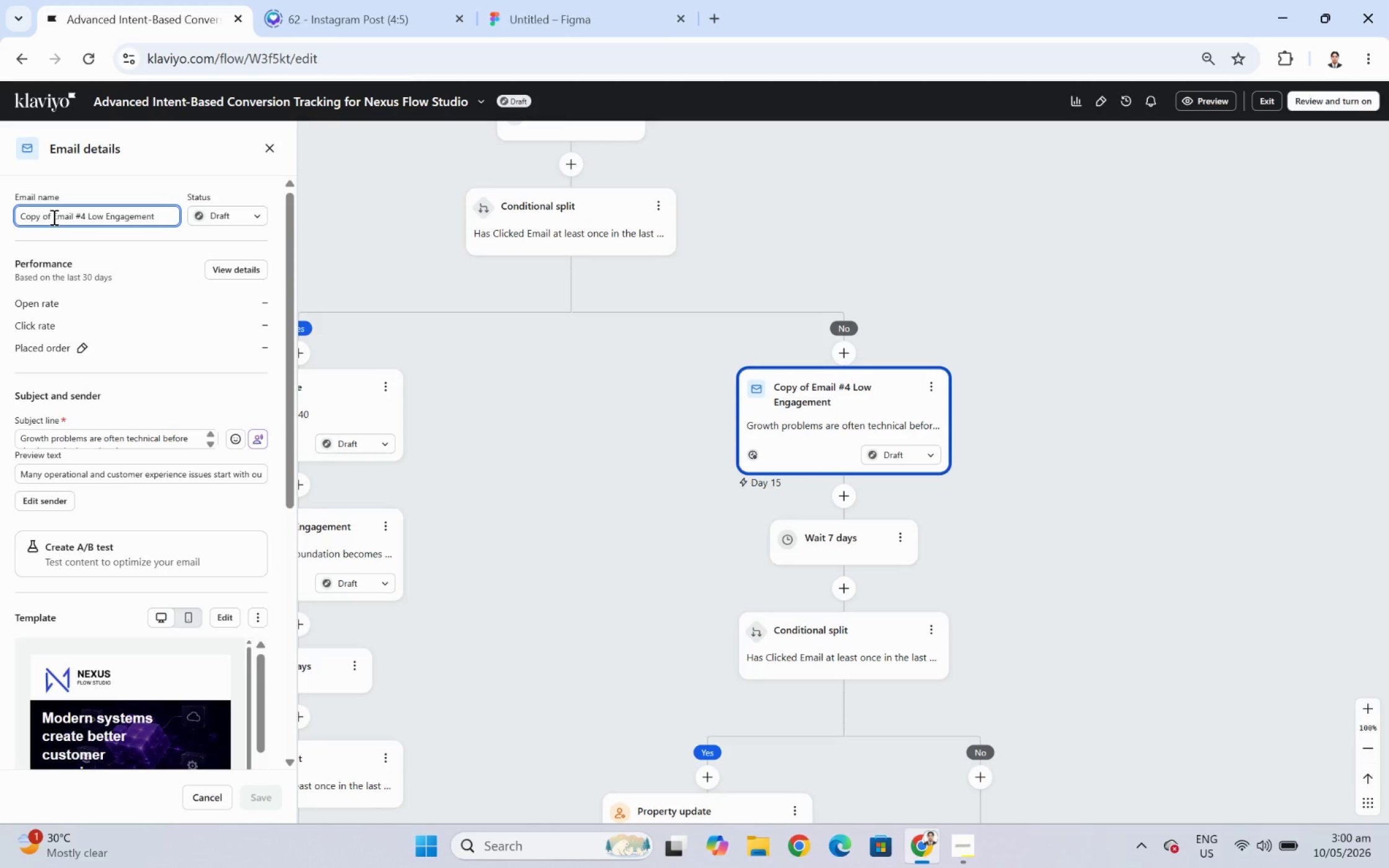 
left_click_drag(start_coordinate=[53, 217], to_coordinate=[0, 227])
 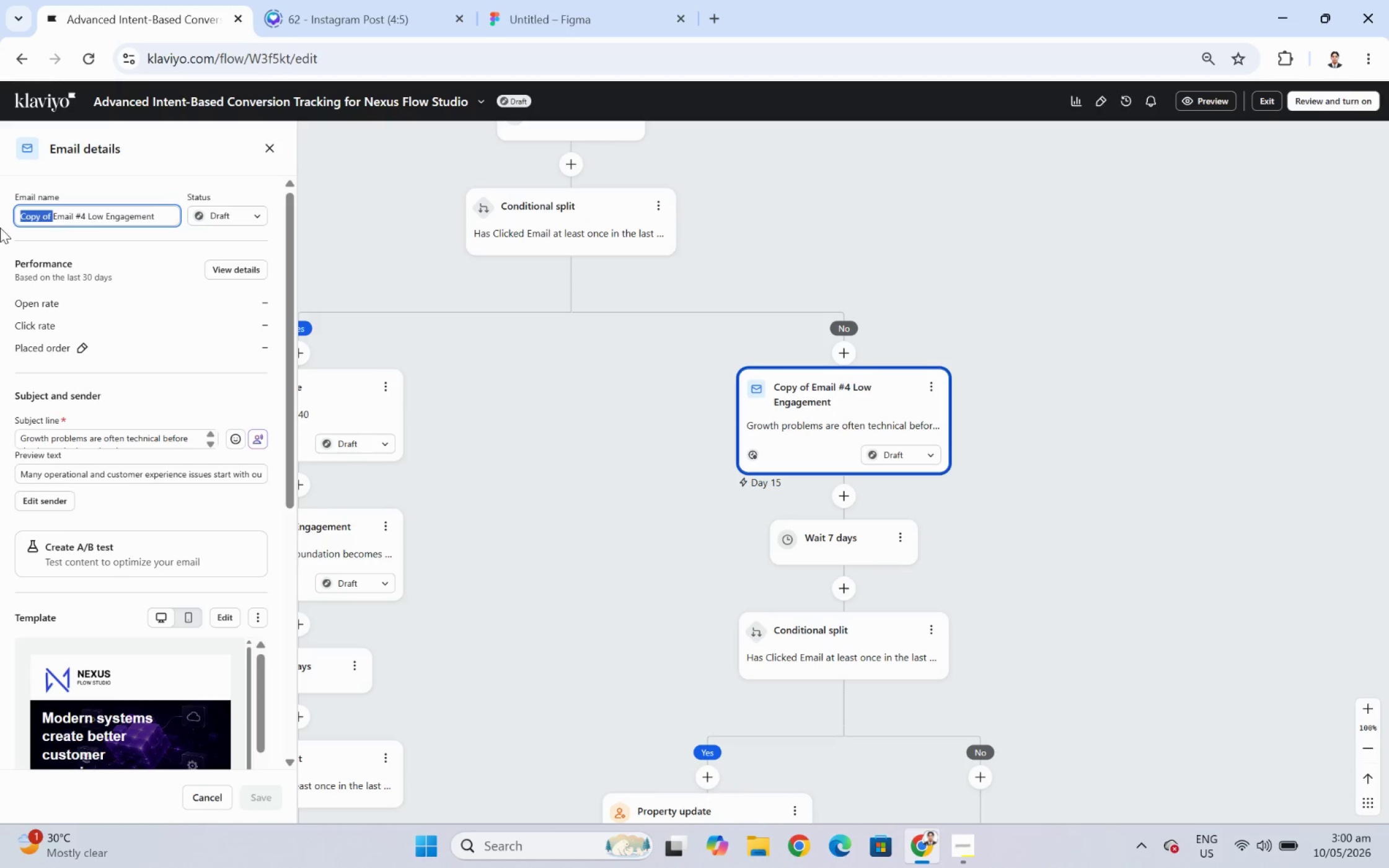 
key(Backspace)
 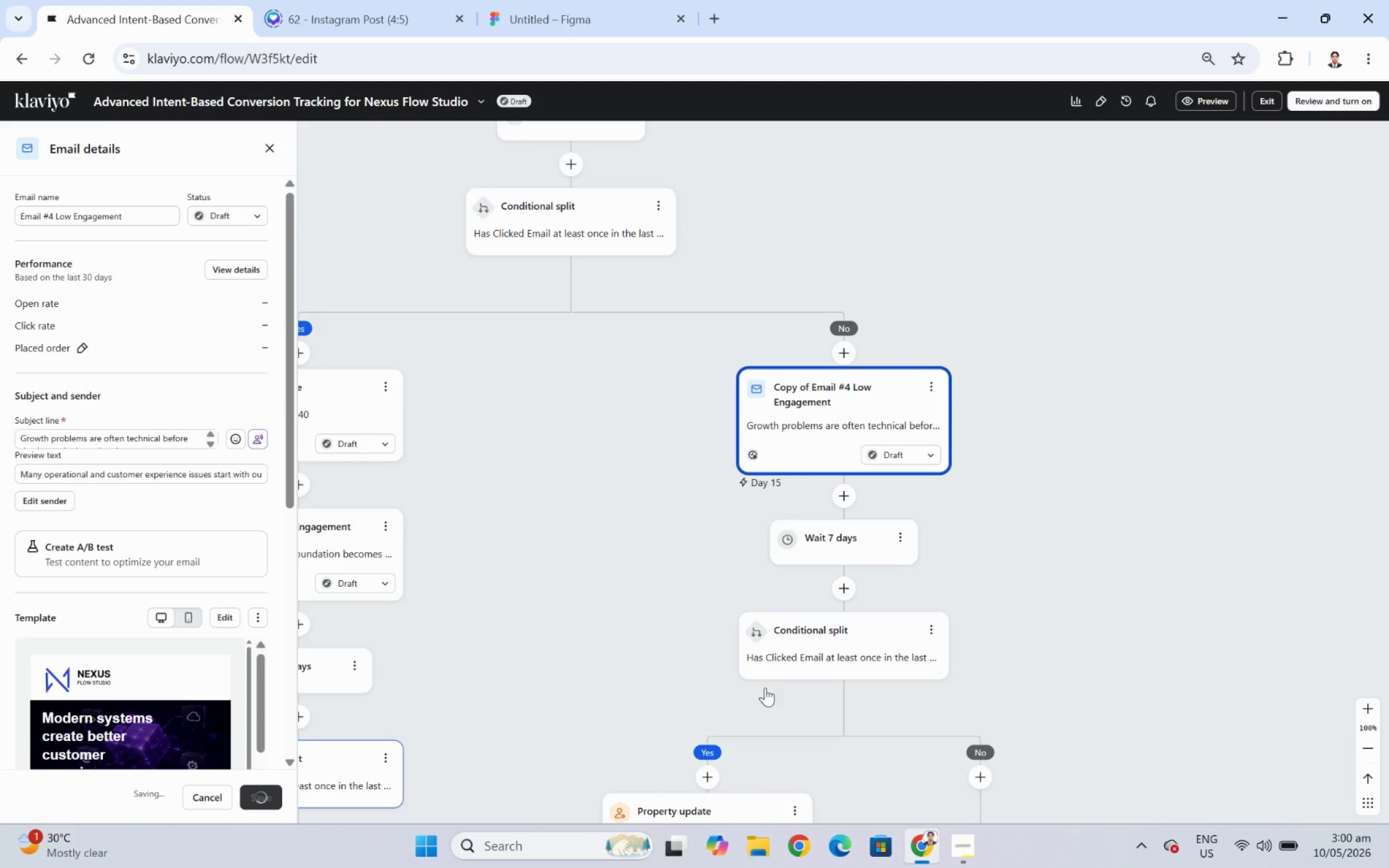 
wait(8.55)
 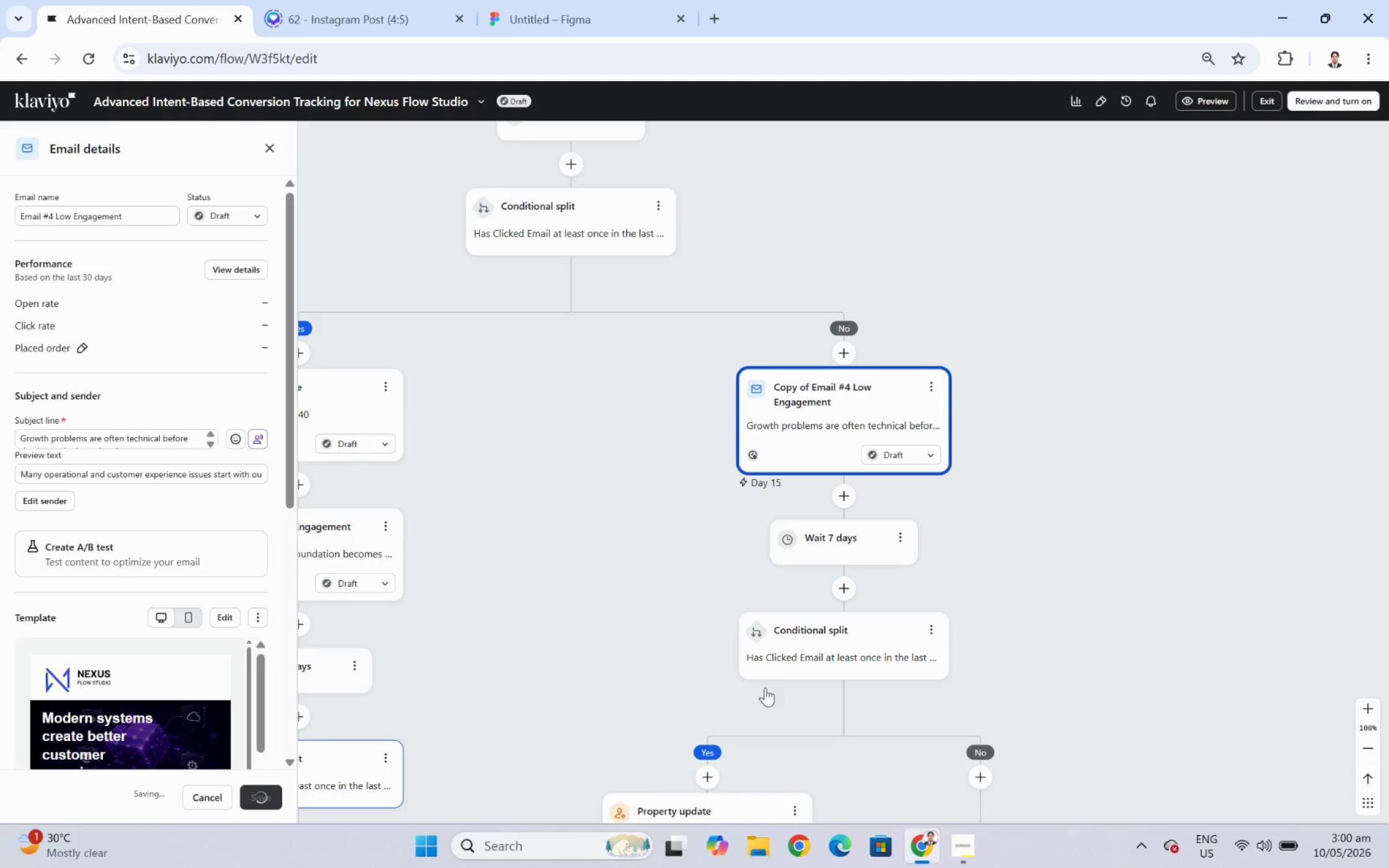 
left_click_drag(start_coordinate=[1018, 271], to_coordinate=[880, 628])
 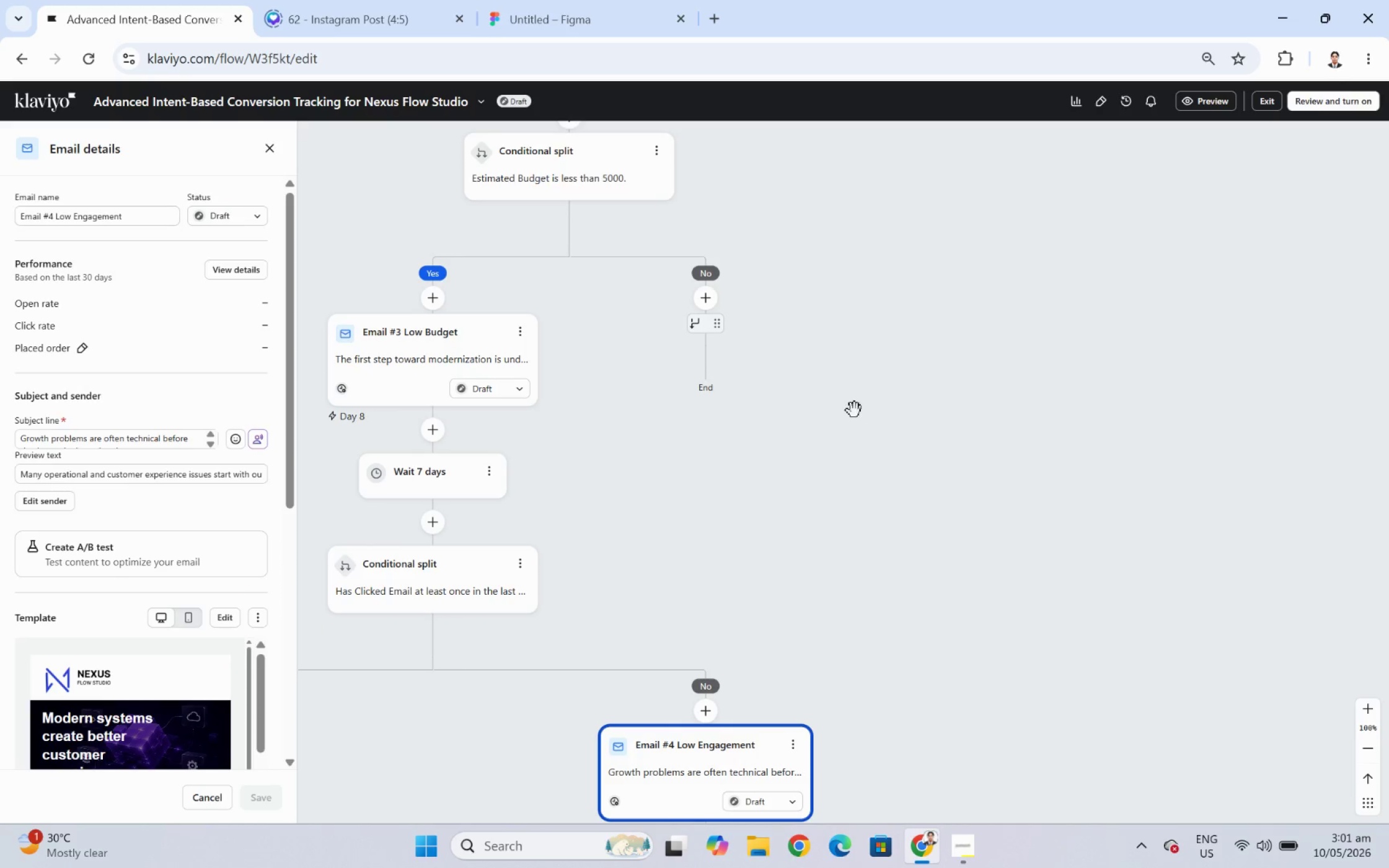 
left_click_drag(start_coordinate=[854, 403], to_coordinate=[945, 561])
 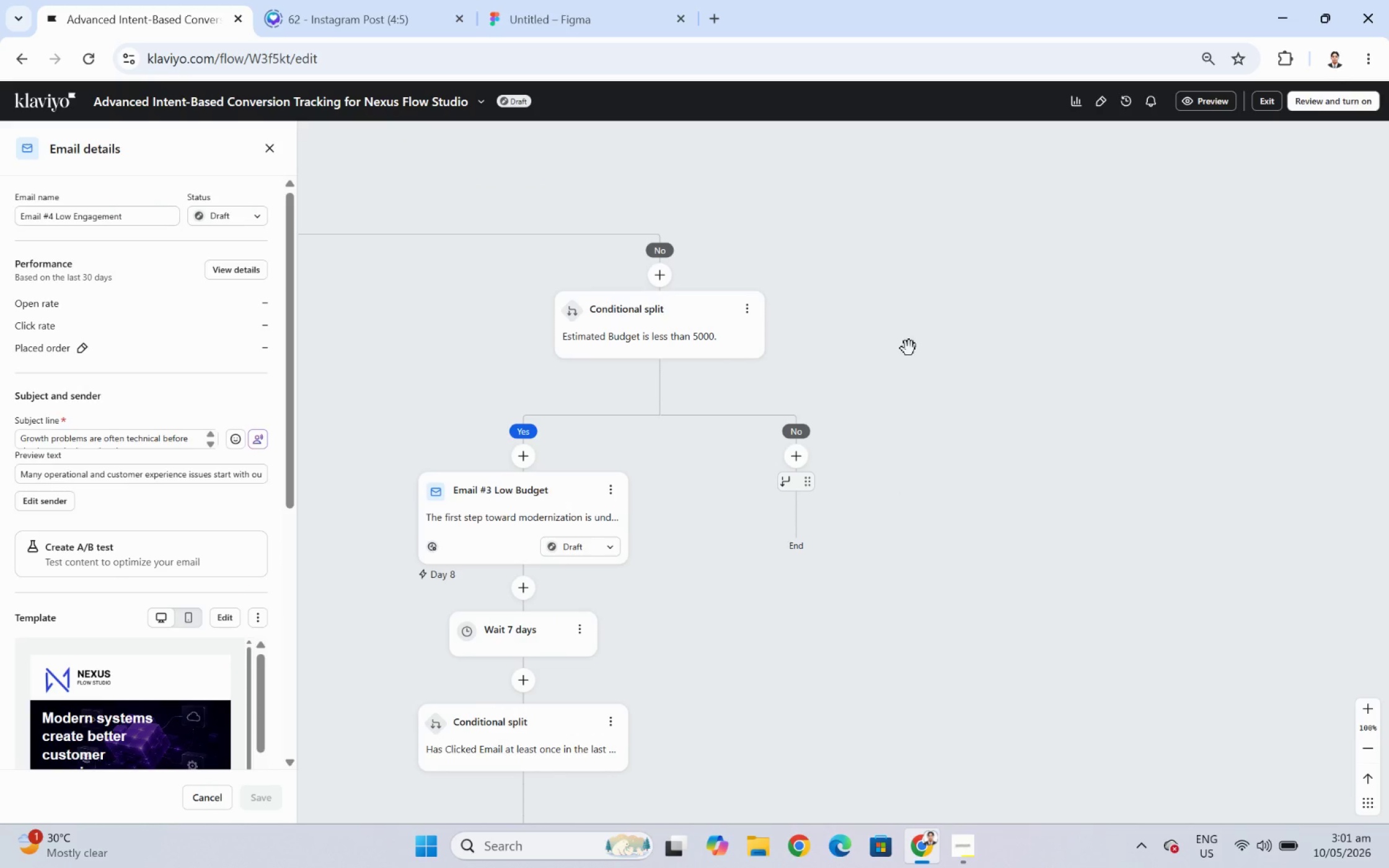 
left_click_drag(start_coordinate=[910, 346], to_coordinate=[914, 257])
 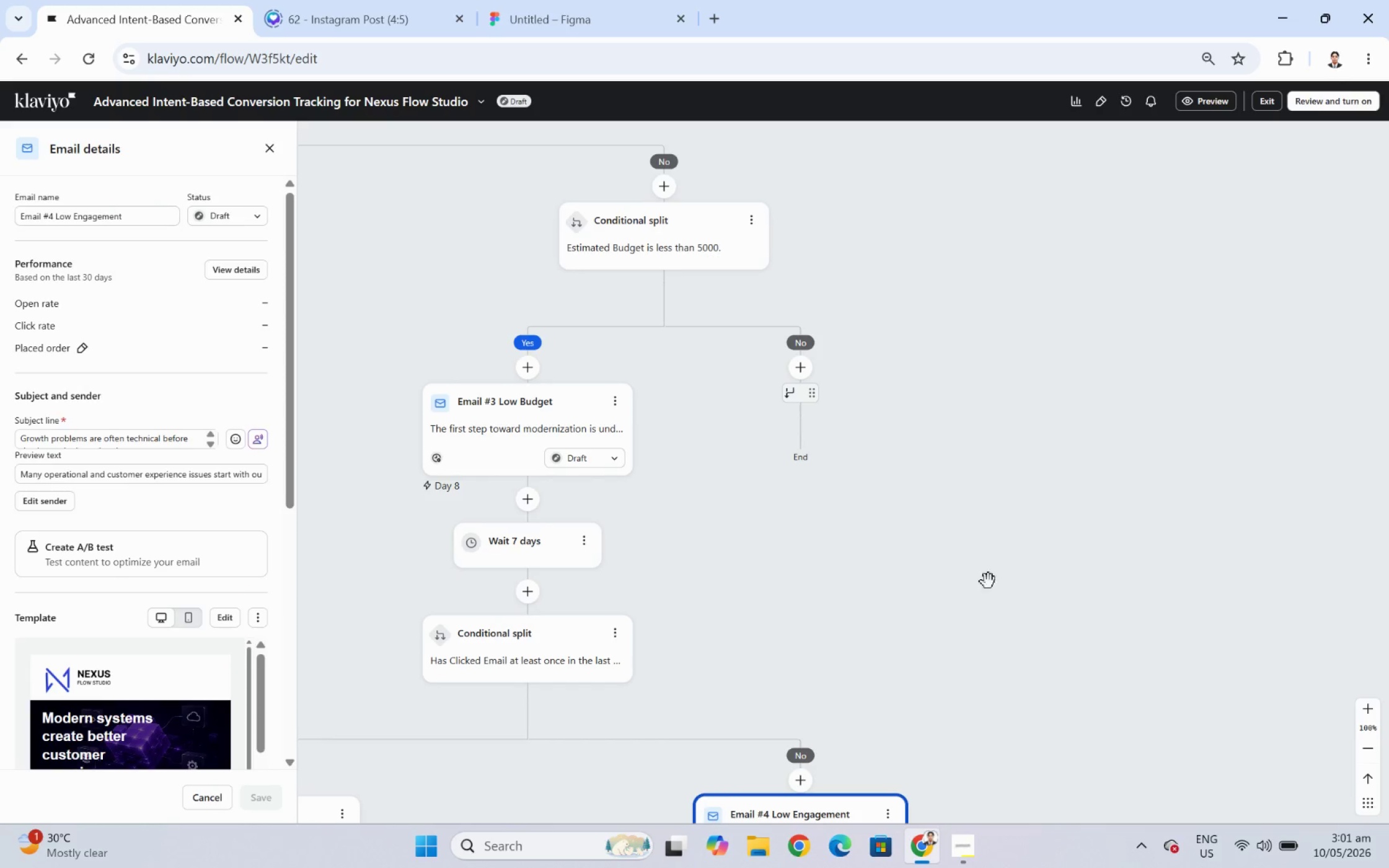 
left_click_drag(start_coordinate=[988, 597], to_coordinate=[912, 392])
 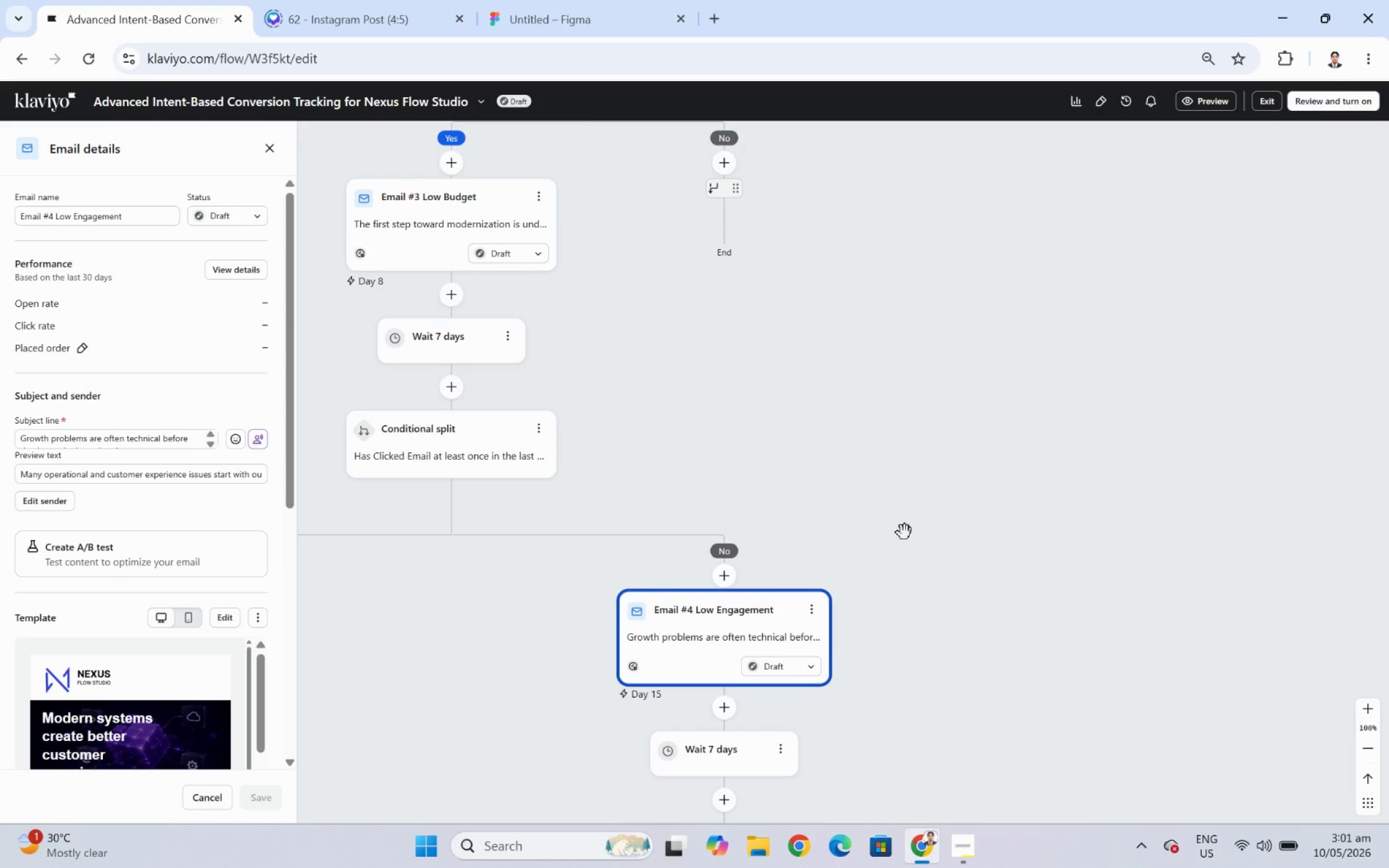 
left_click_drag(start_coordinate=[914, 587], to_coordinate=[873, 415])
 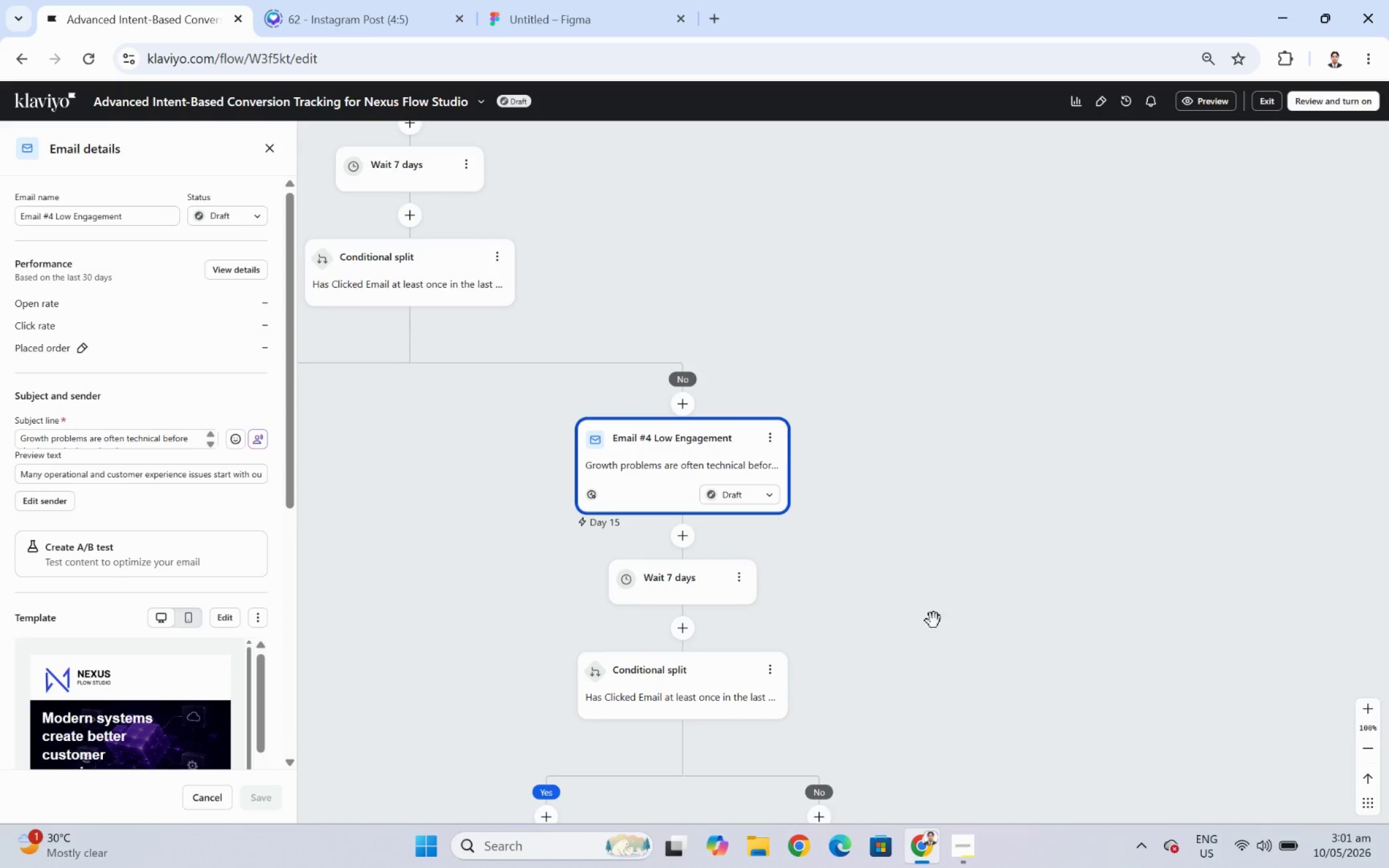 
left_click_drag(start_coordinate=[941, 647], to_coordinate=[911, 481])
 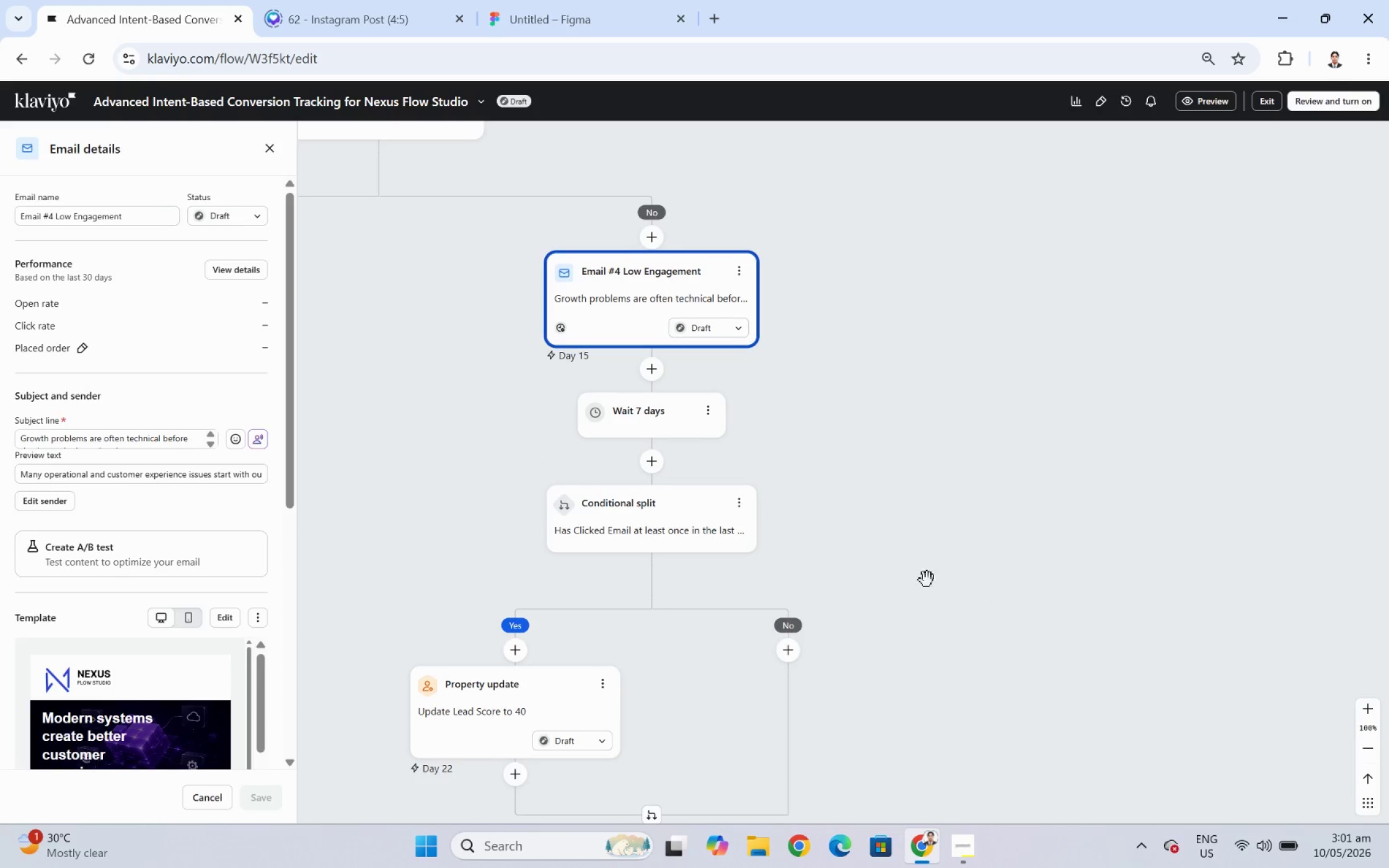 
left_click_drag(start_coordinate=[933, 601], to_coordinate=[958, 352])
 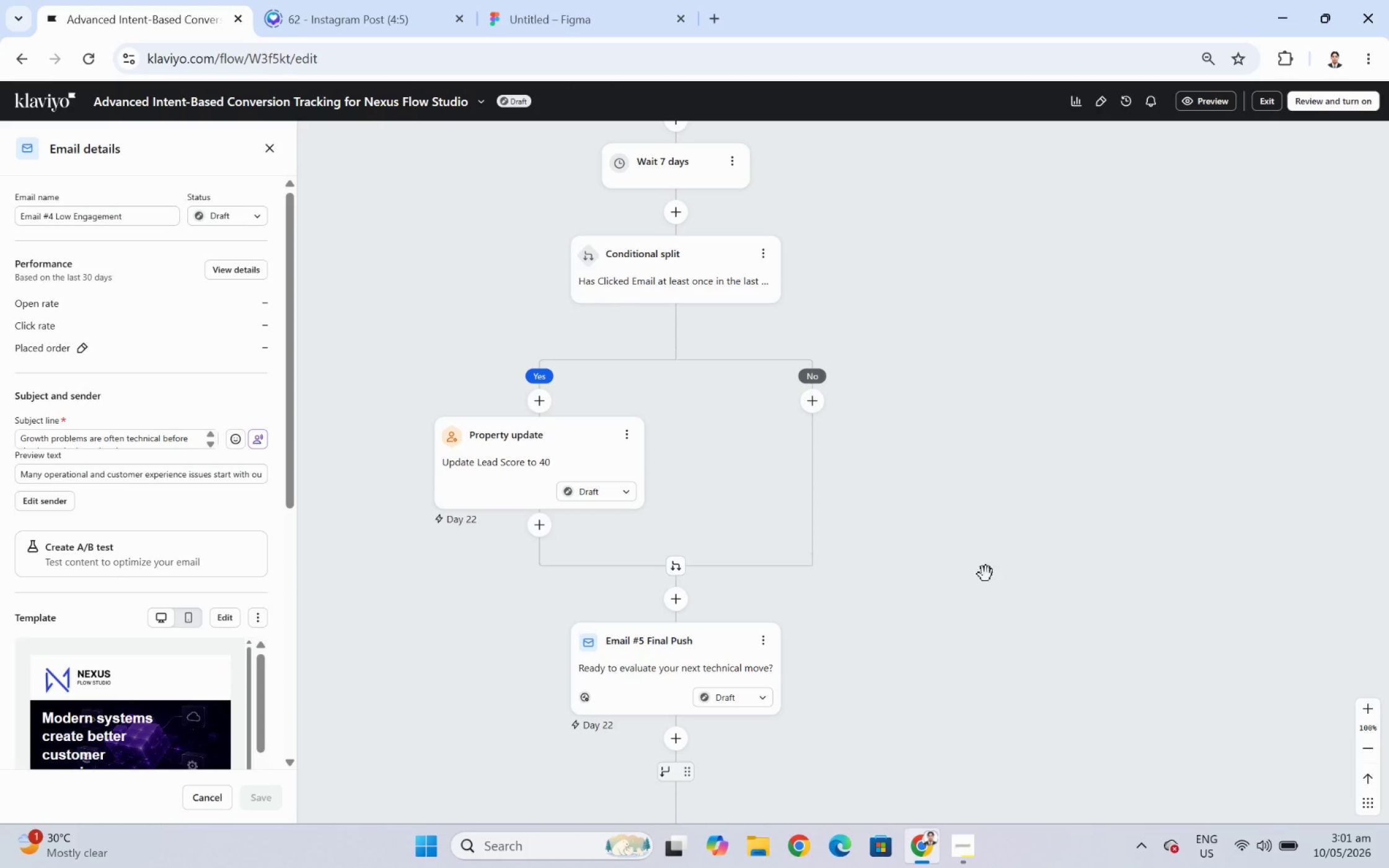 
left_click_drag(start_coordinate=[987, 639], to_coordinate=[1032, 679])
 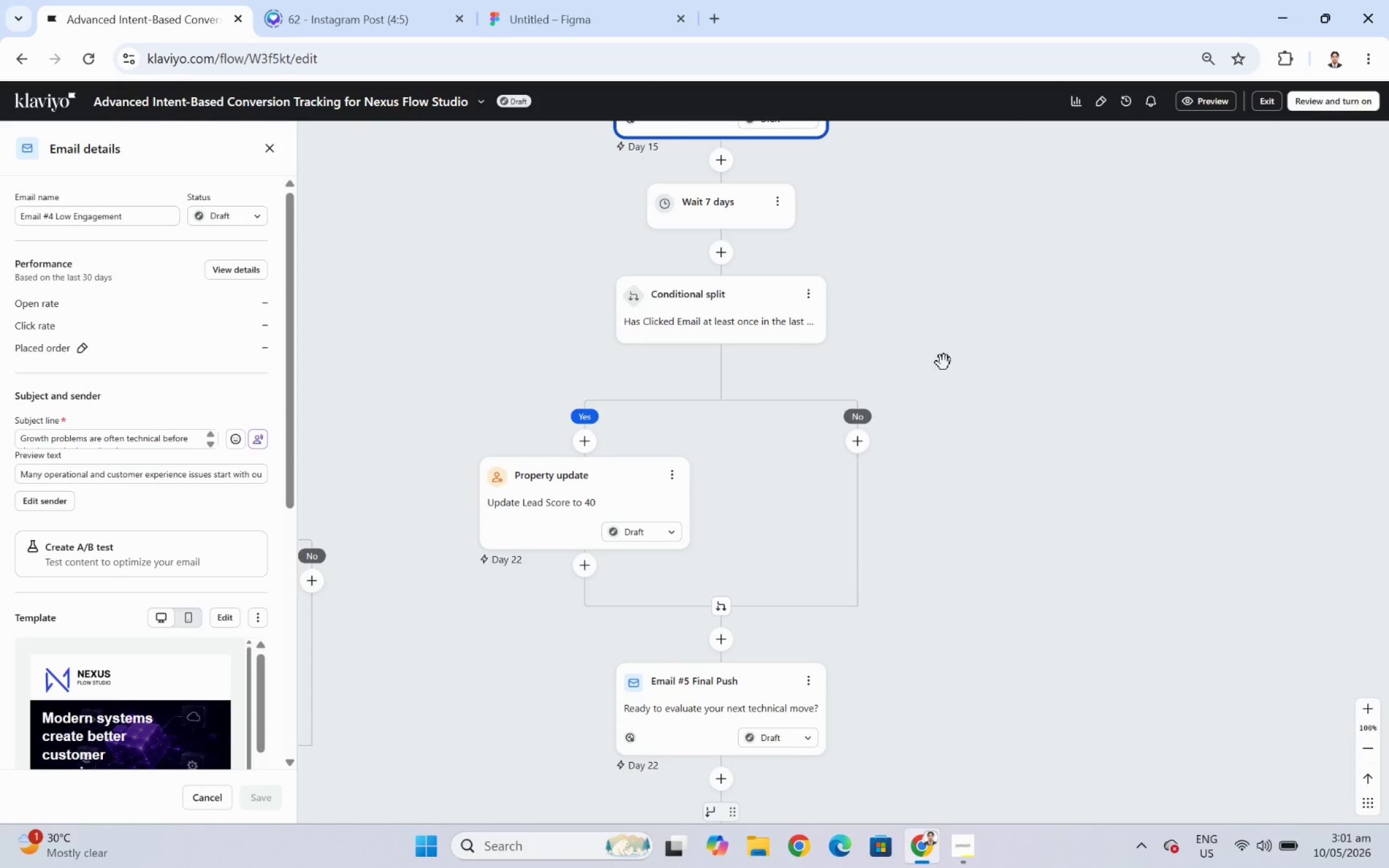 
left_click_drag(start_coordinate=[943, 357], to_coordinate=[1001, 638])
 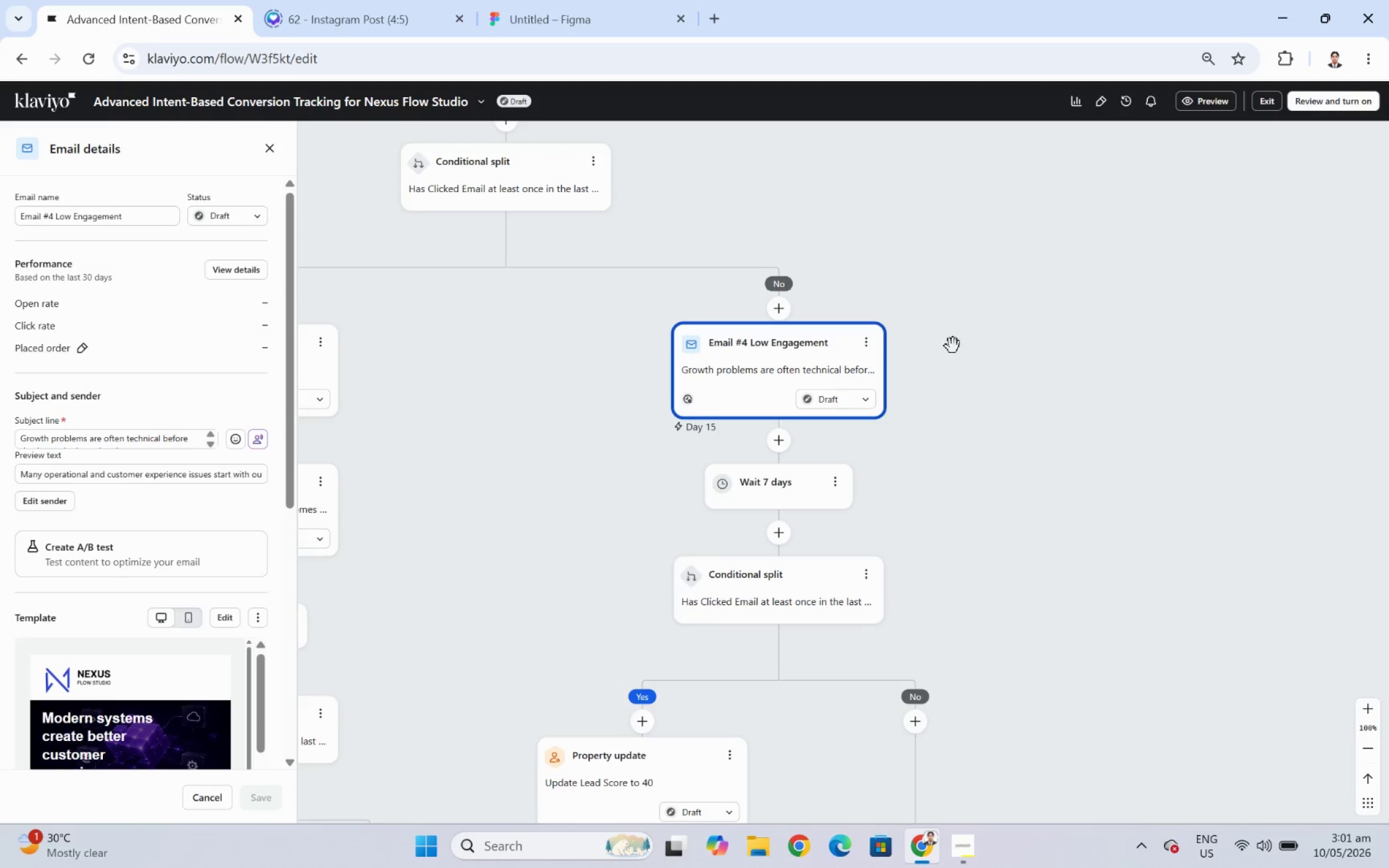 
left_click_drag(start_coordinate=[945, 330], to_coordinate=[972, 626])
 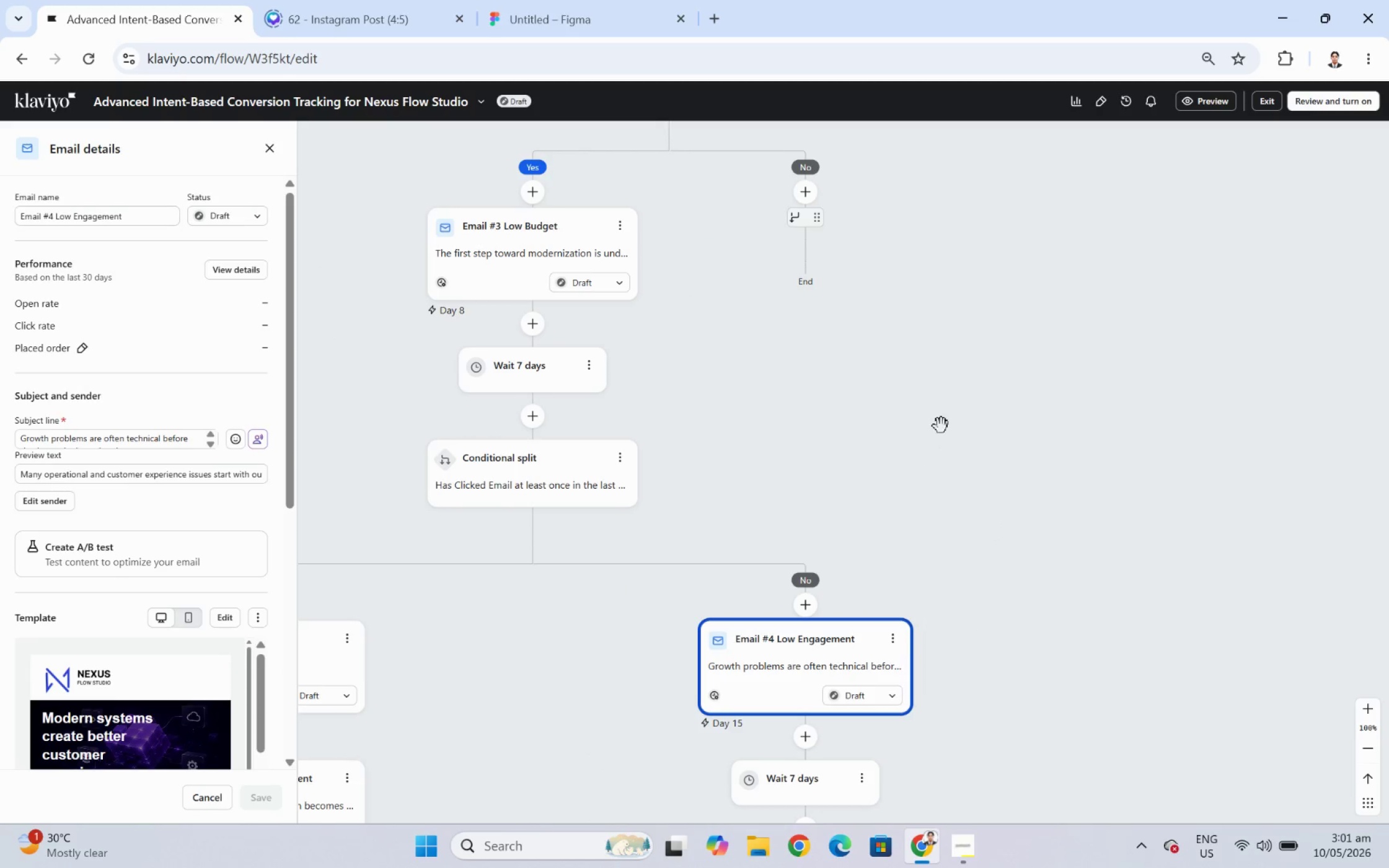 
left_click_drag(start_coordinate=[941, 425], to_coordinate=[973, 629])
 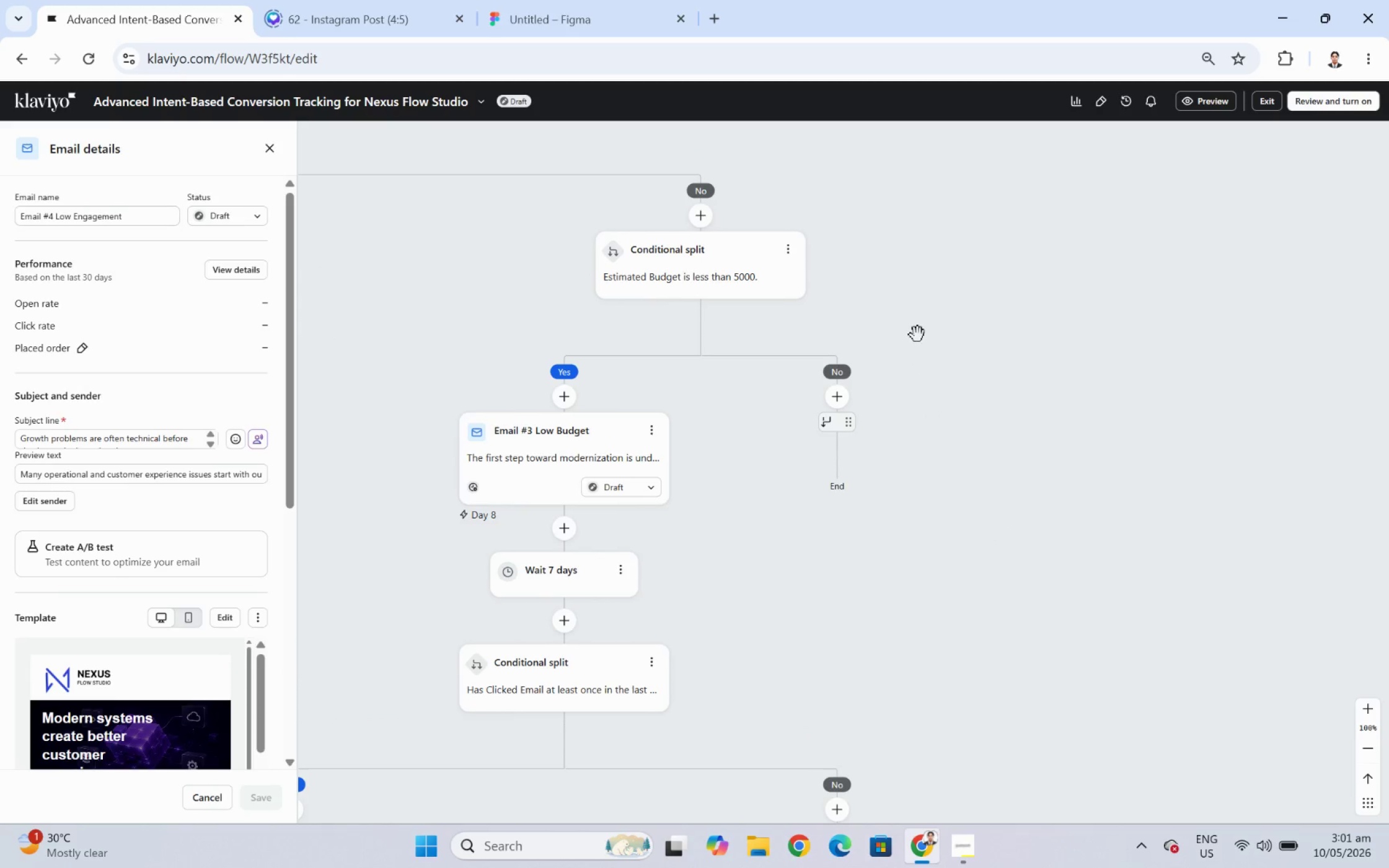 
left_click_drag(start_coordinate=[917, 324], to_coordinate=[991, 524])
 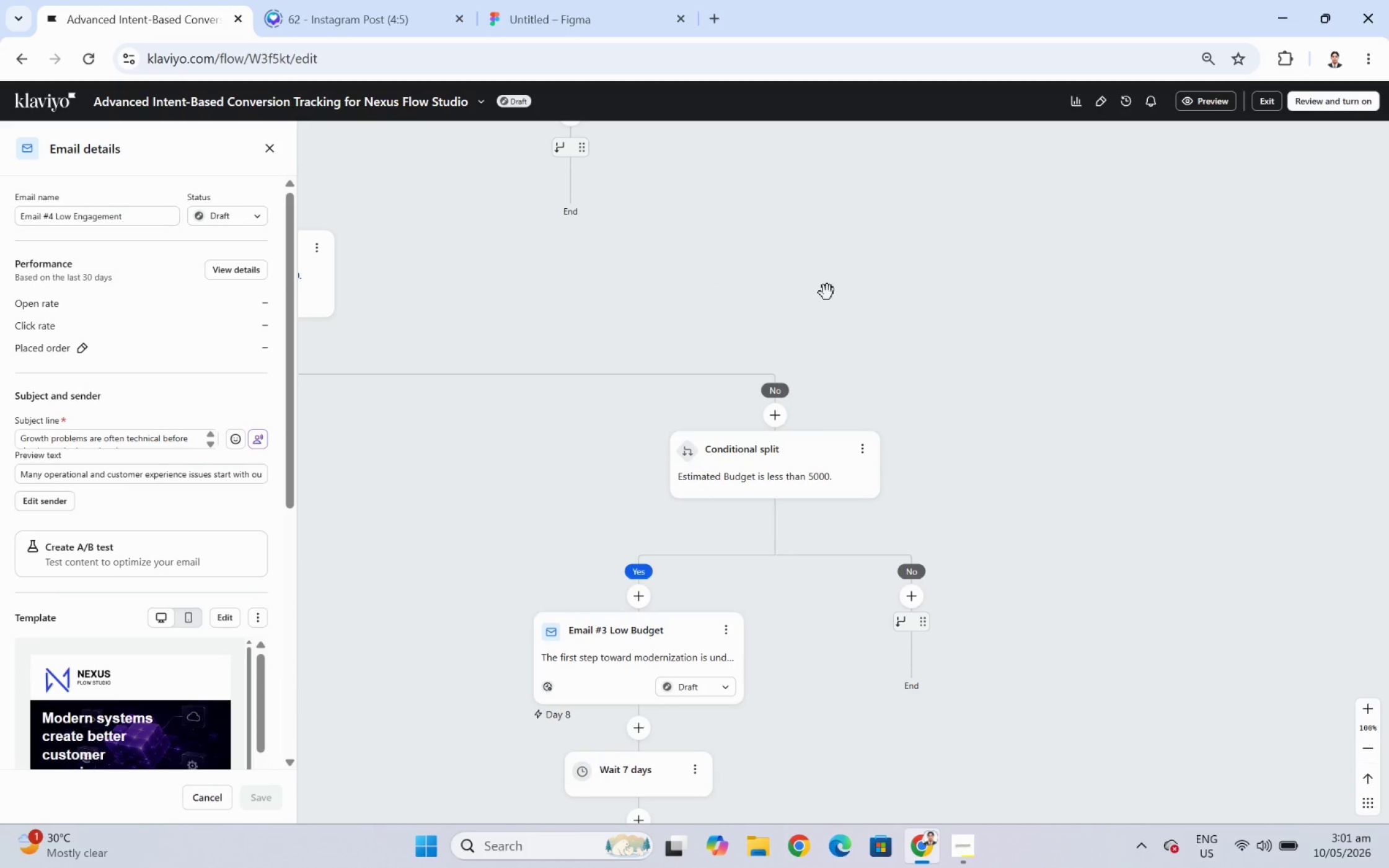 
left_click_drag(start_coordinate=[818, 291], to_coordinate=[957, 468])
 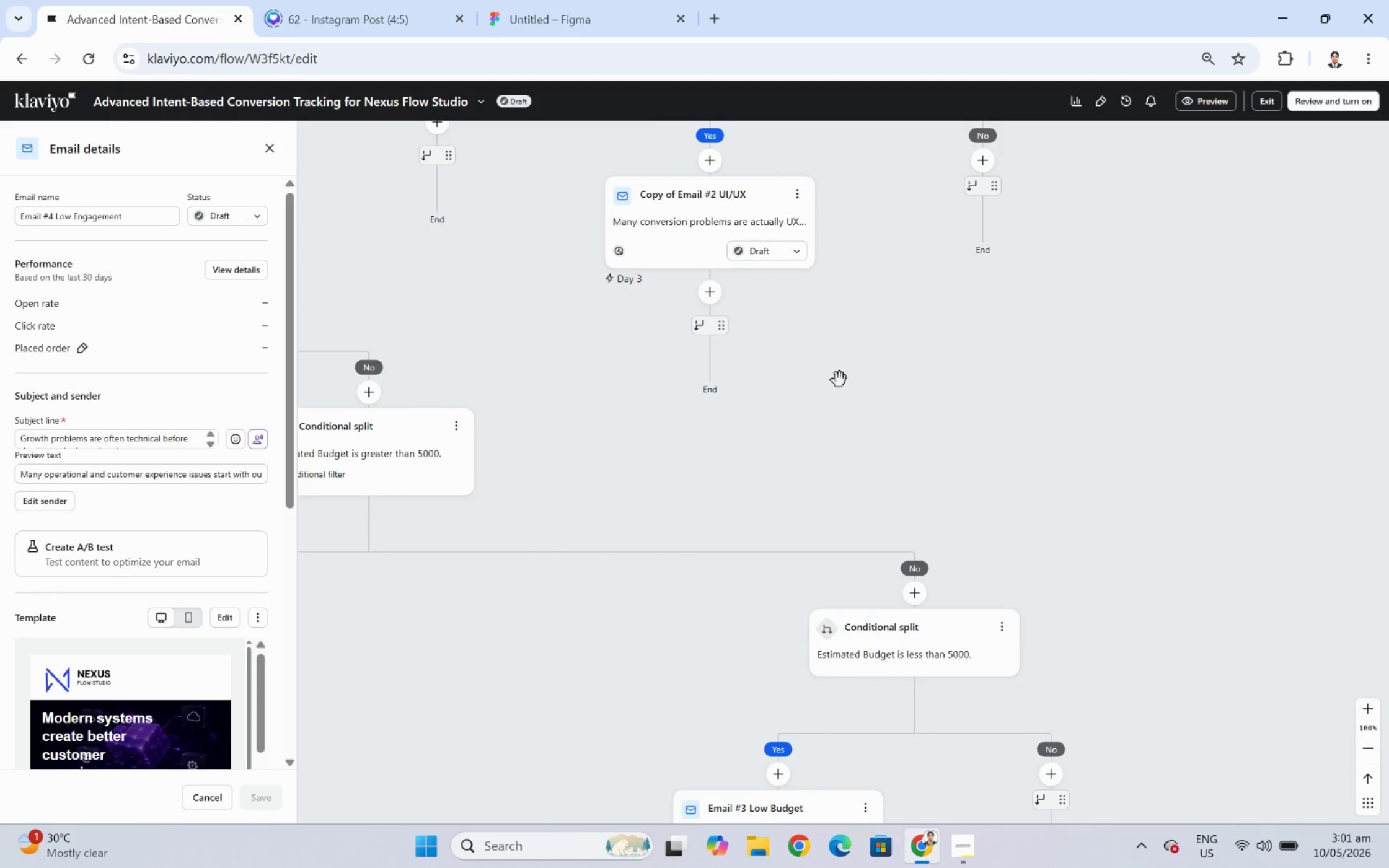 
left_click_drag(start_coordinate=[839, 380], to_coordinate=[947, 494])
 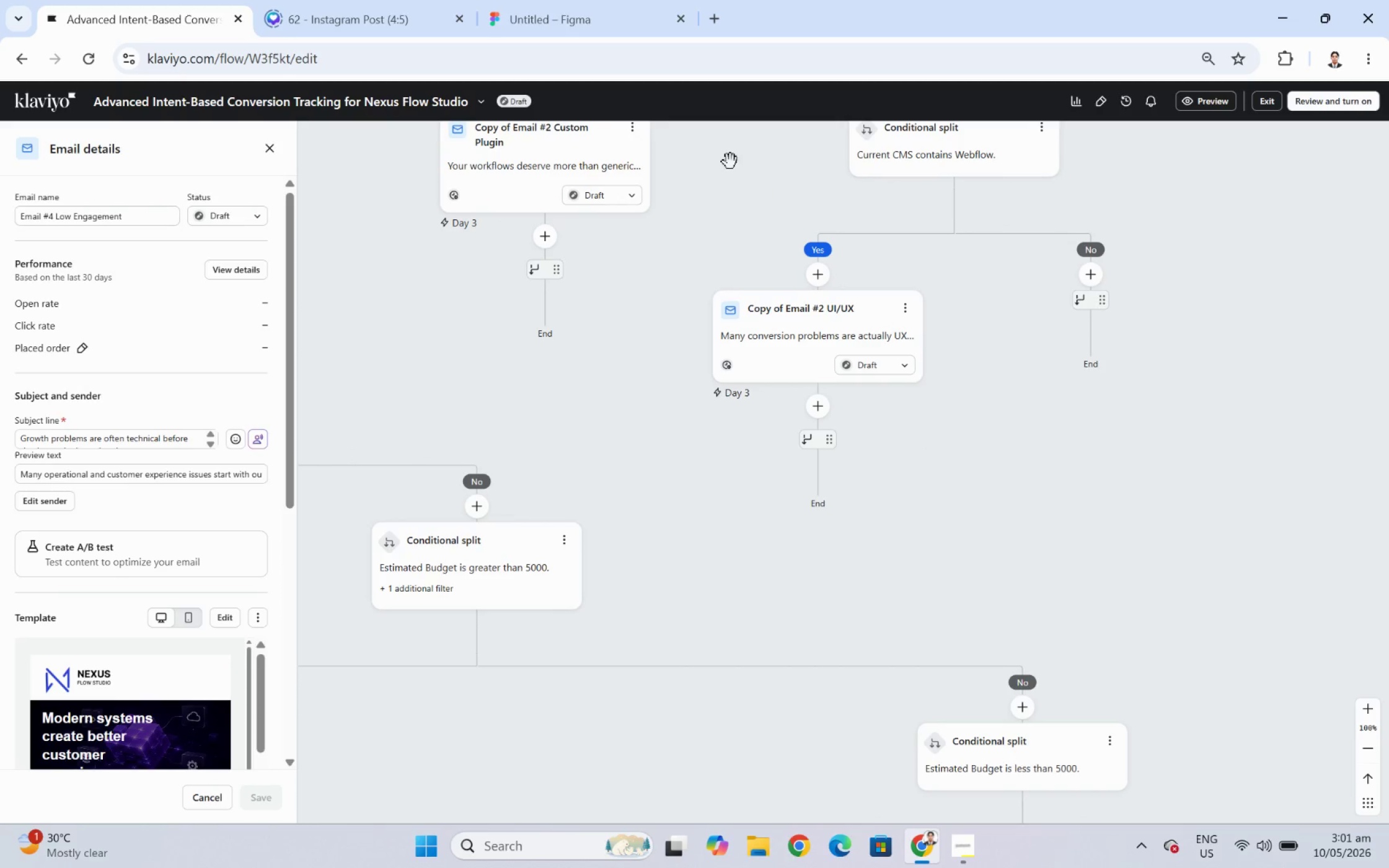 
left_click_drag(start_coordinate=[730, 160], to_coordinate=[1052, 424])
 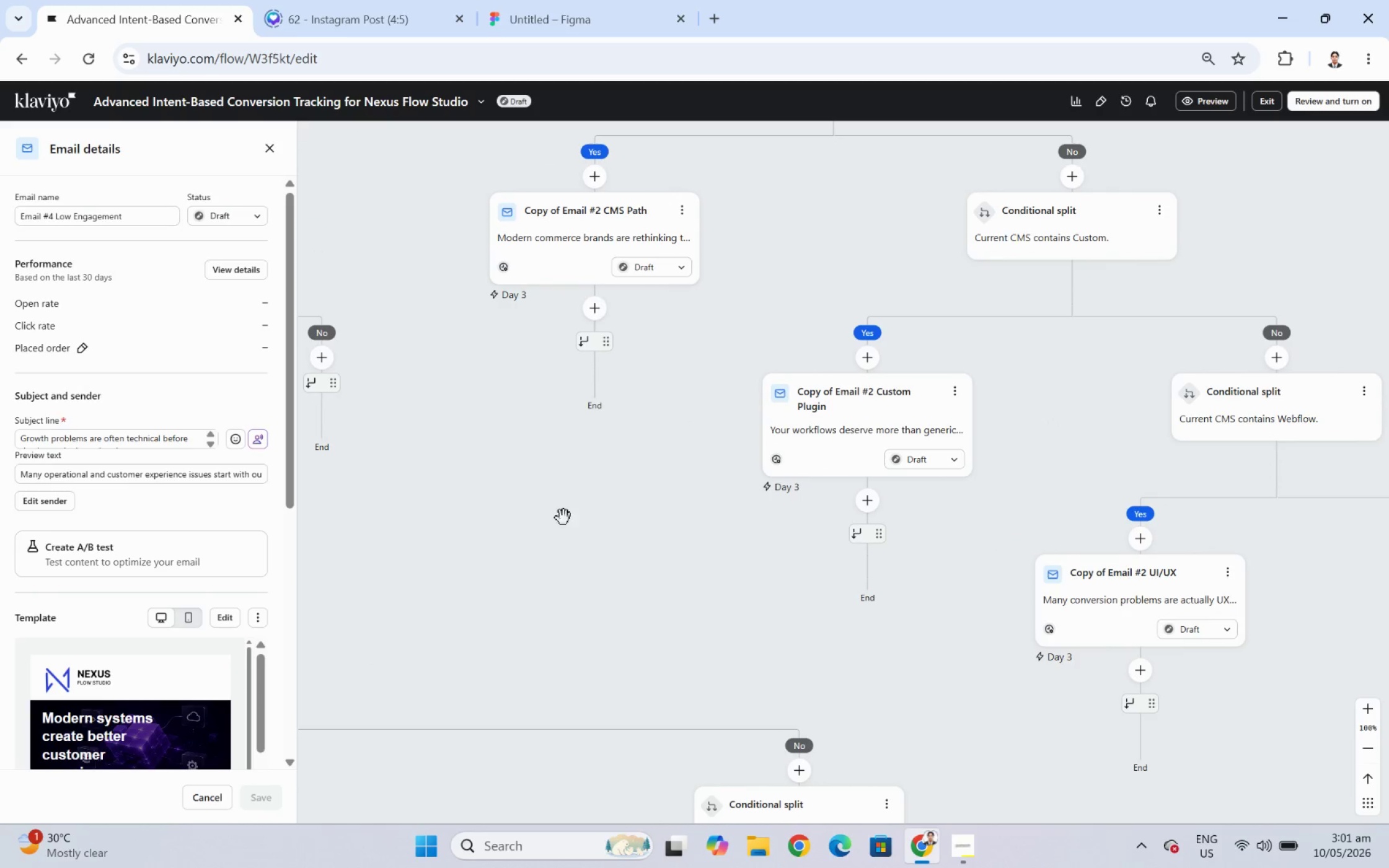 
left_click_drag(start_coordinate=[526, 538], to_coordinate=[384, 214])
 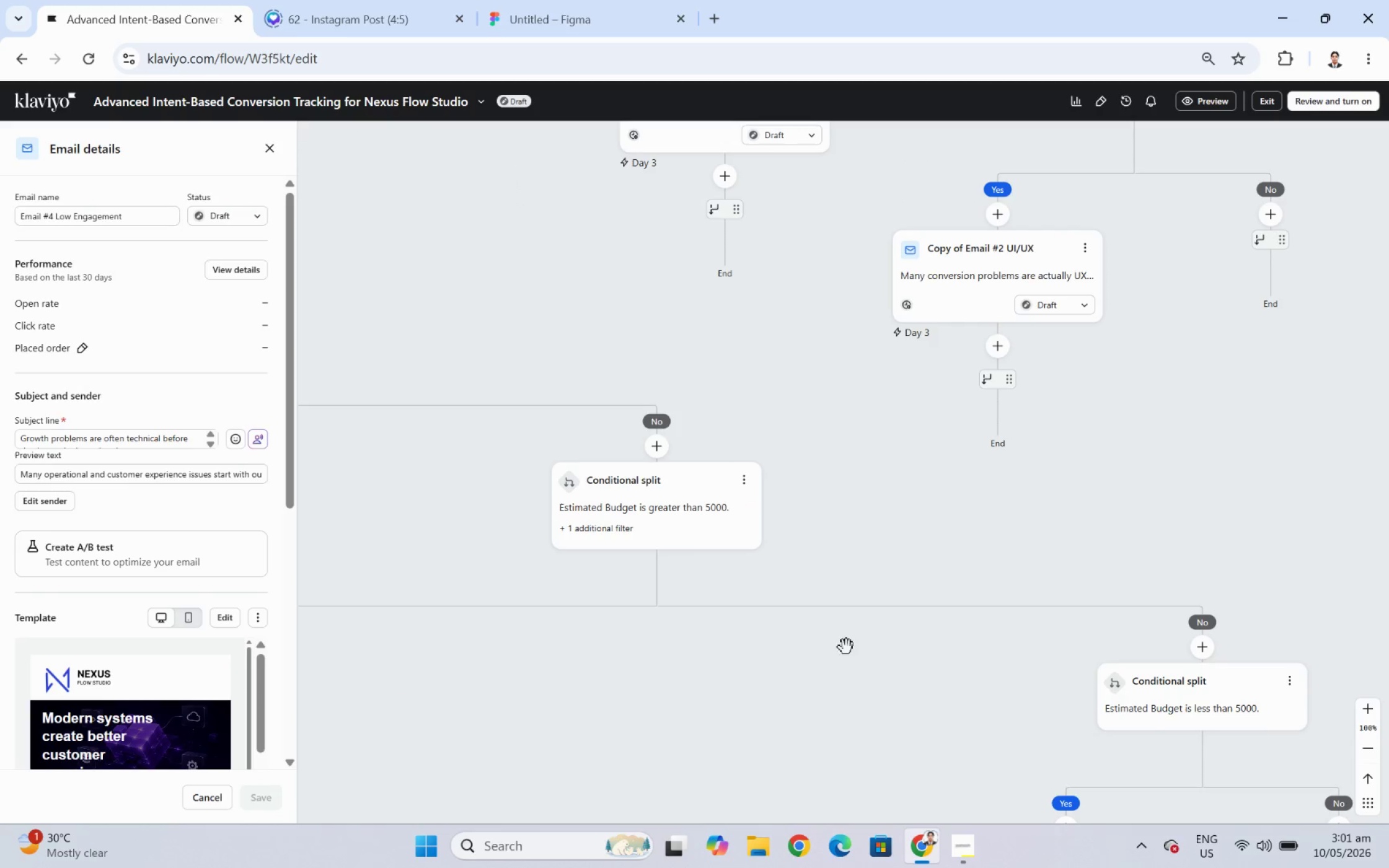 
left_click_drag(start_coordinate=[848, 672], to_coordinate=[751, 625])
 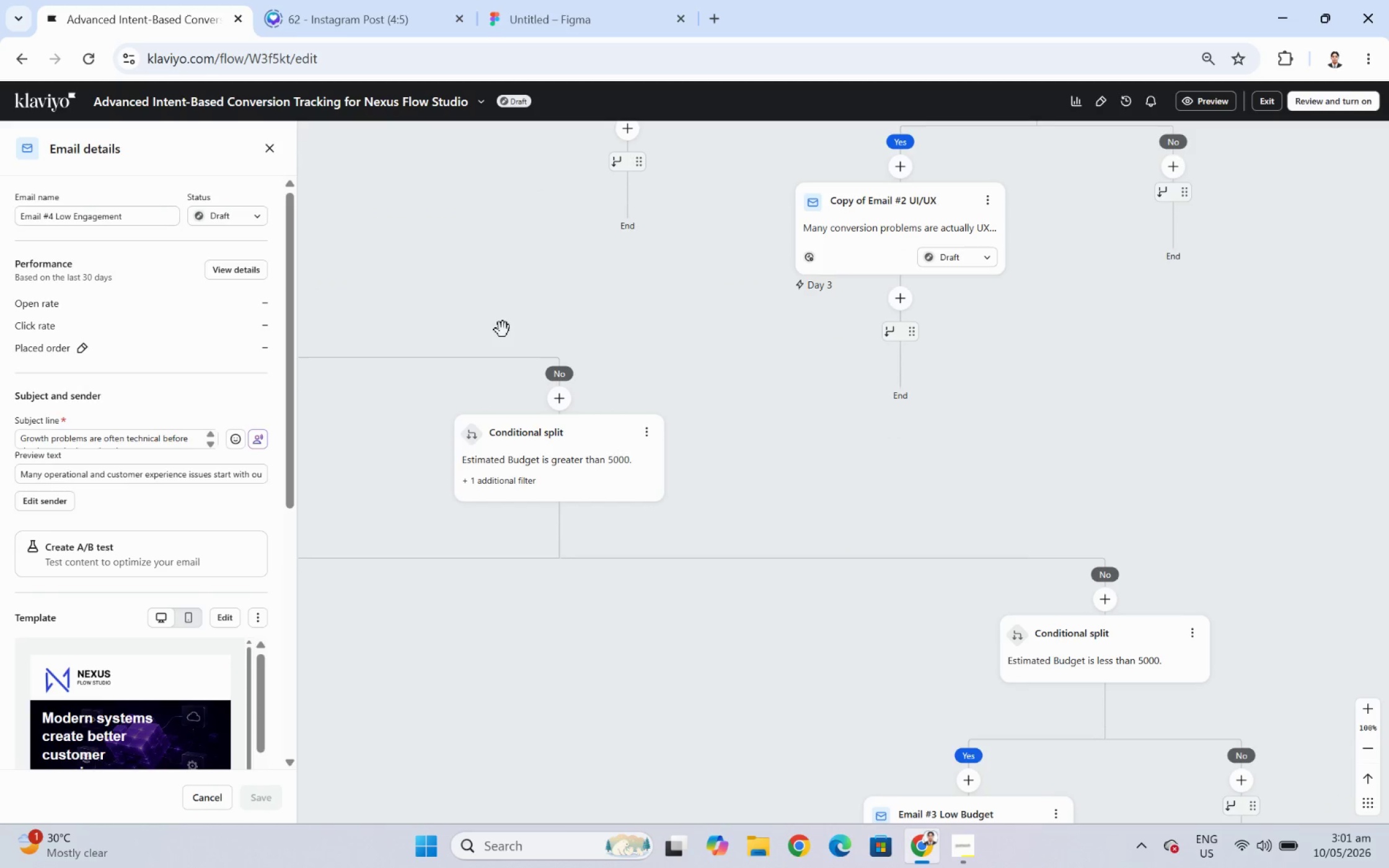 
left_click_drag(start_coordinate=[502, 312], to_coordinate=[919, 339])
 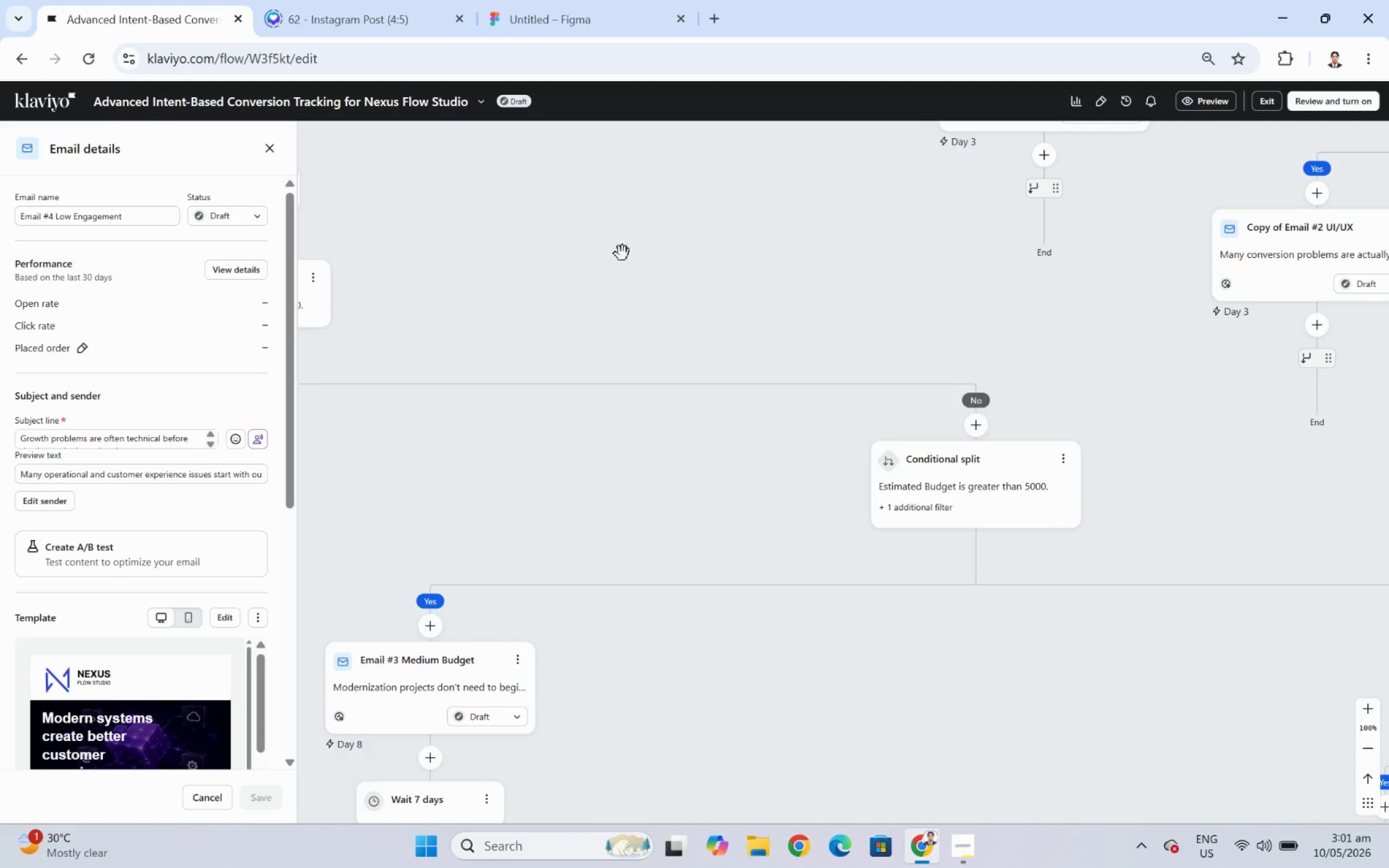 
left_click_drag(start_coordinate=[629, 261], to_coordinate=[894, 515])
 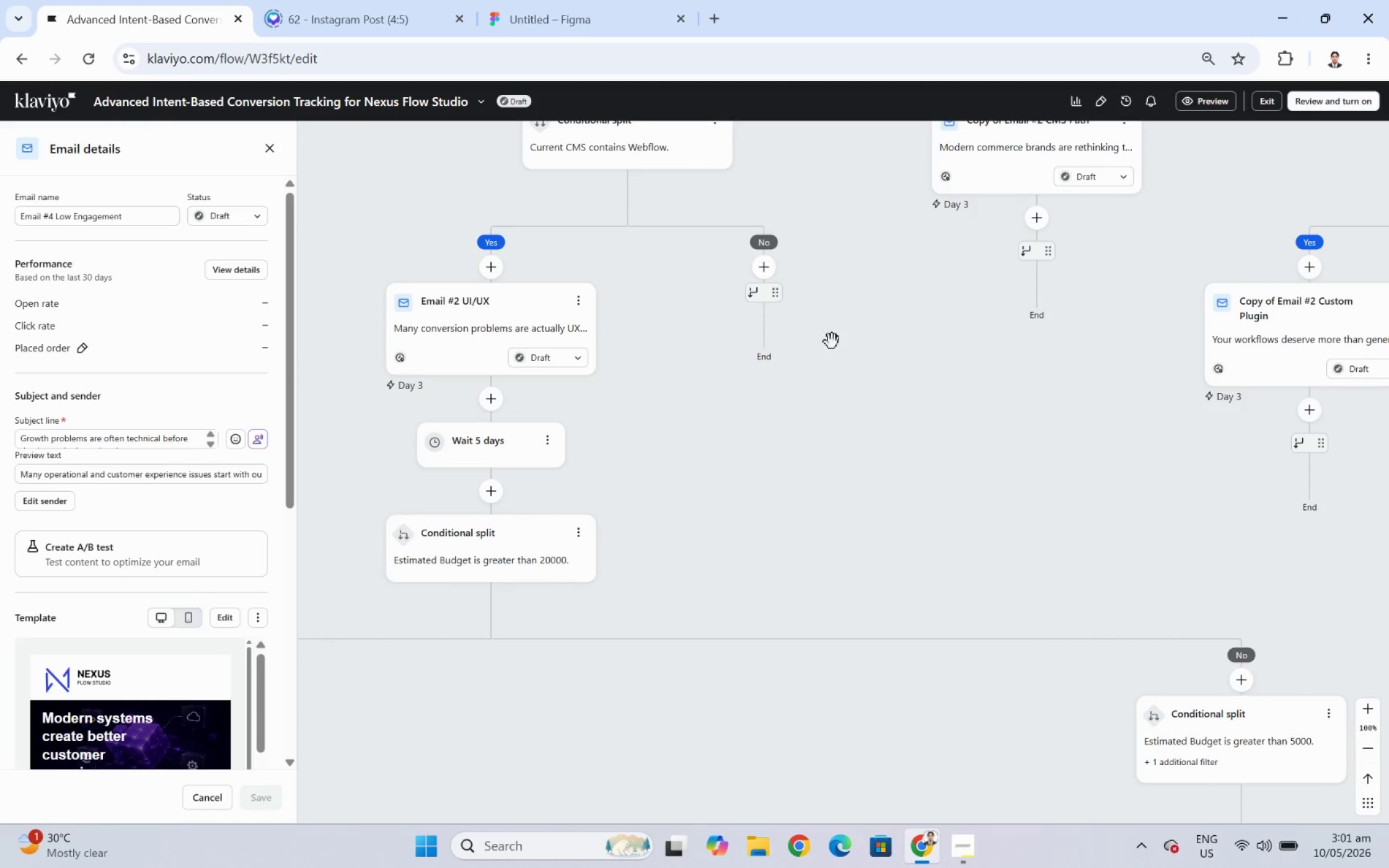 
left_click_drag(start_coordinate=[832, 329], to_coordinate=[814, 581])
 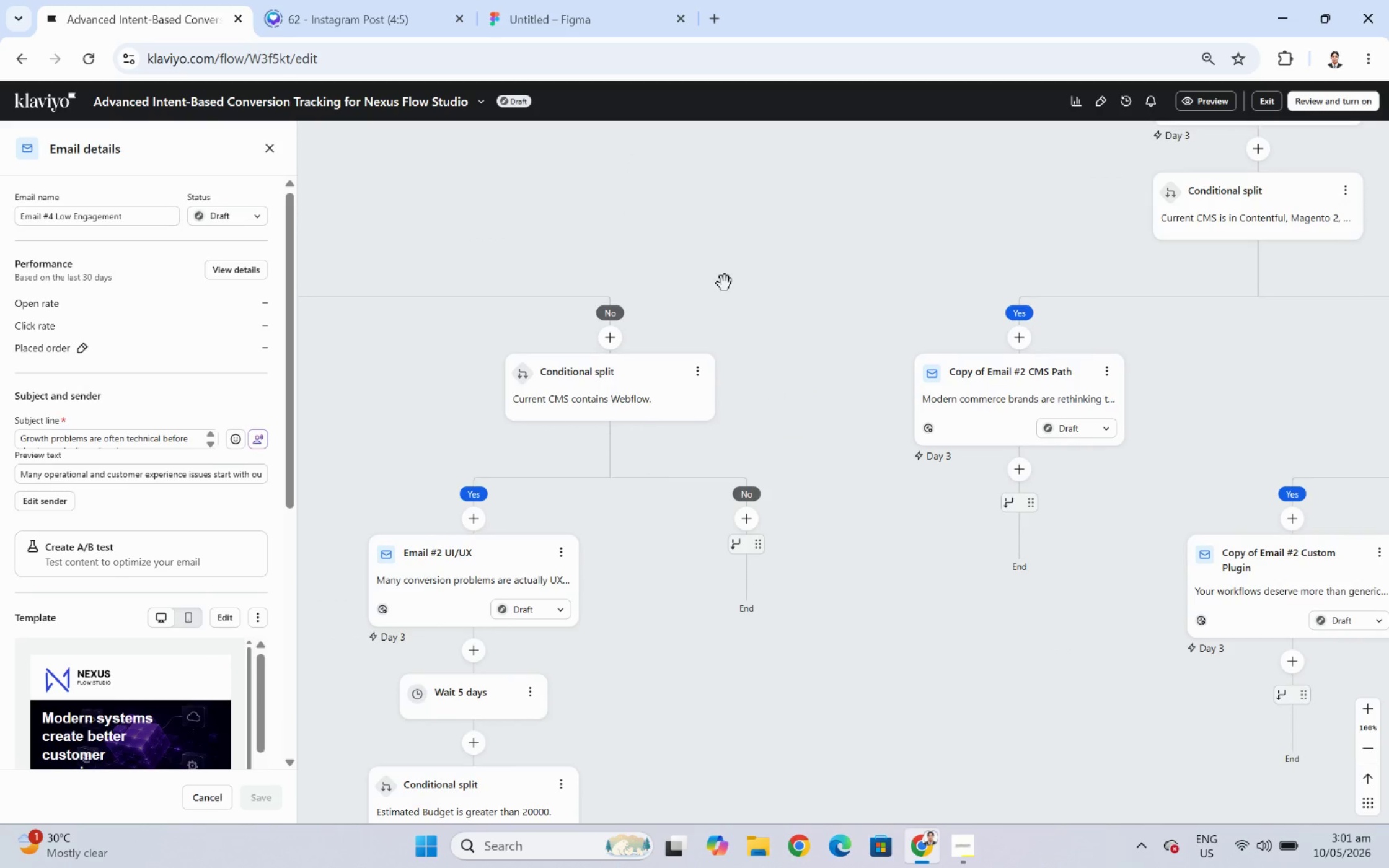 
left_click_drag(start_coordinate=[721, 273], to_coordinate=[1060, 514])
 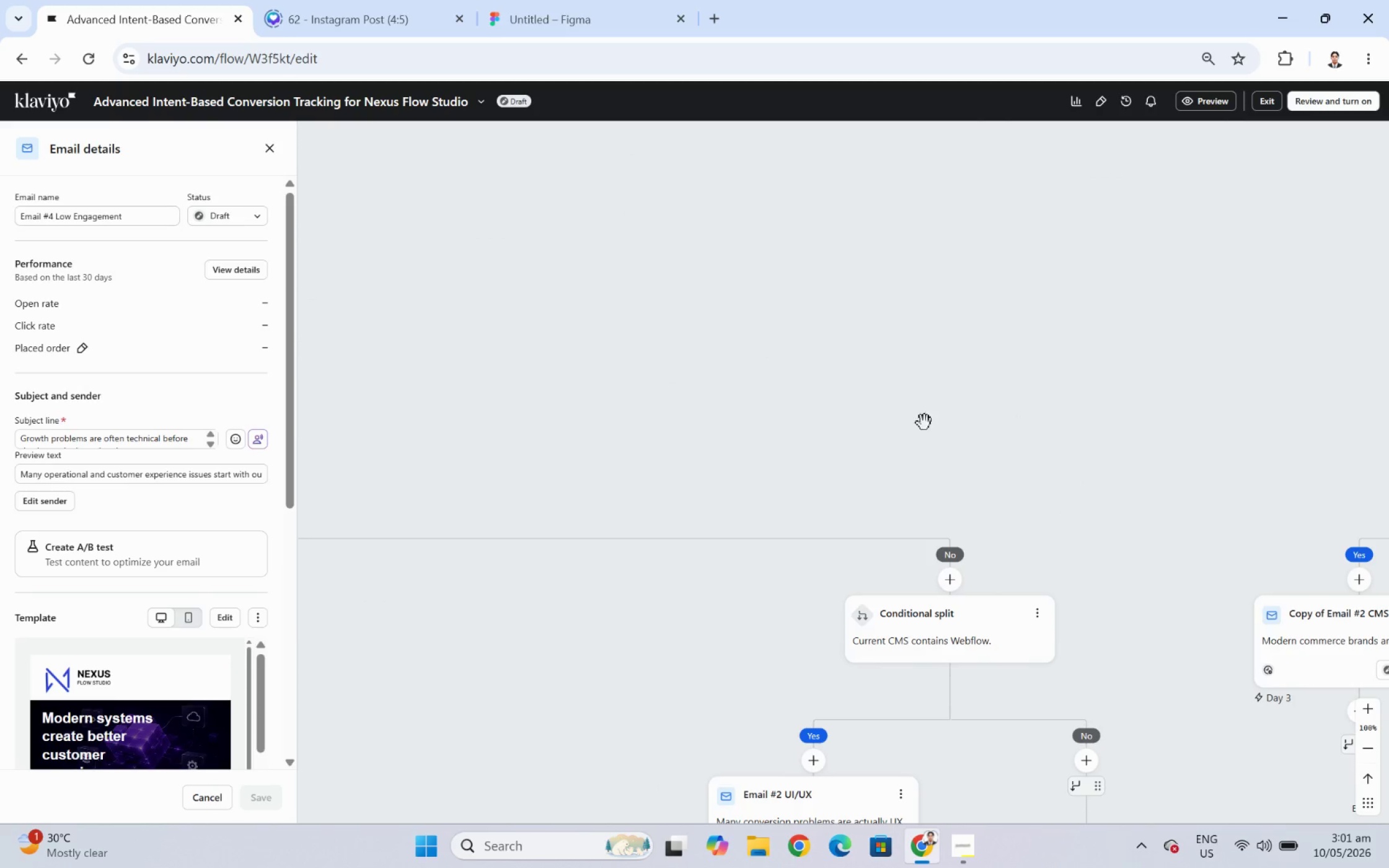 
left_click_drag(start_coordinate=[826, 397], to_coordinate=[1234, 377])
 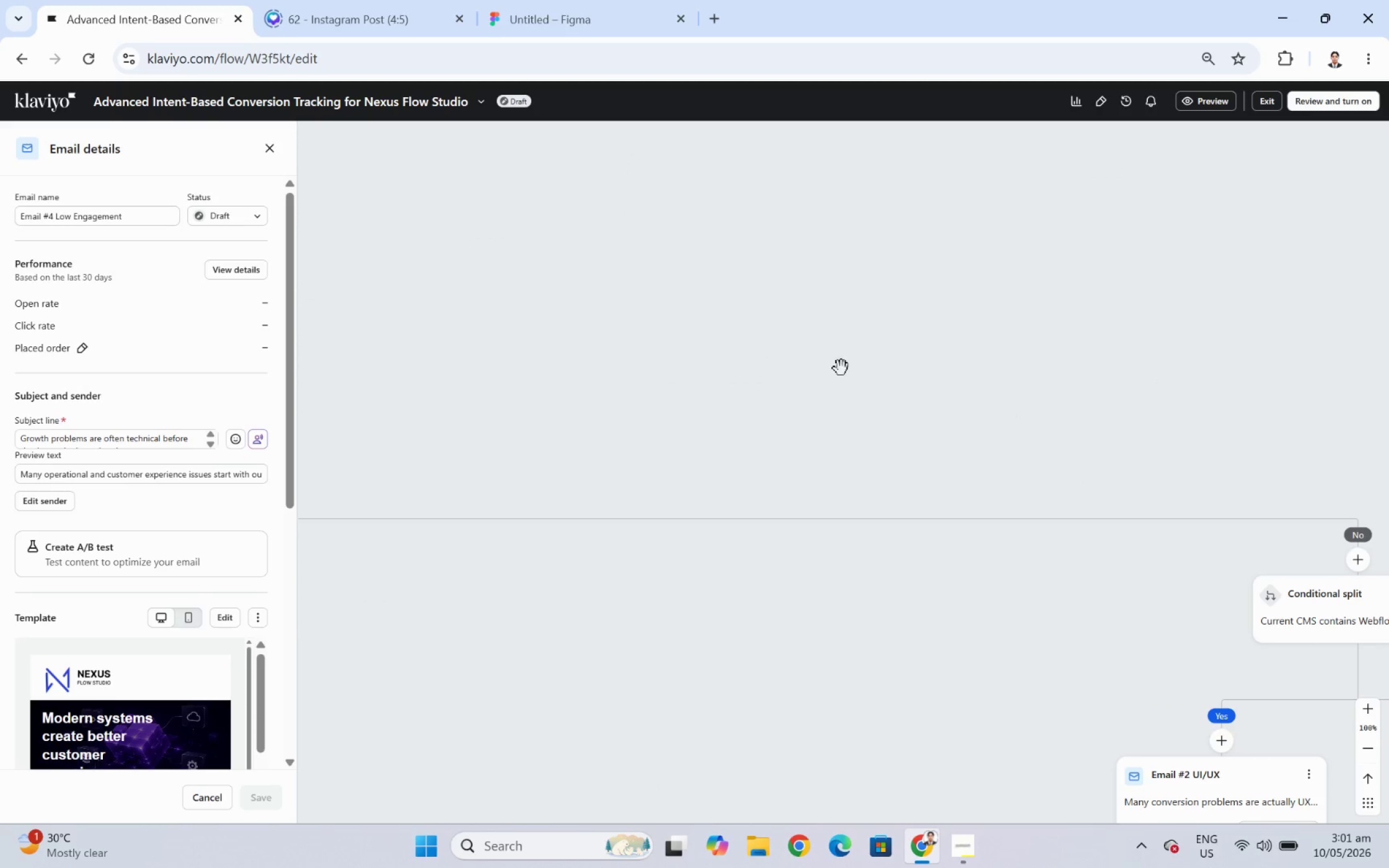 
left_click_drag(start_coordinate=[758, 363], to_coordinate=[1087, 371])
 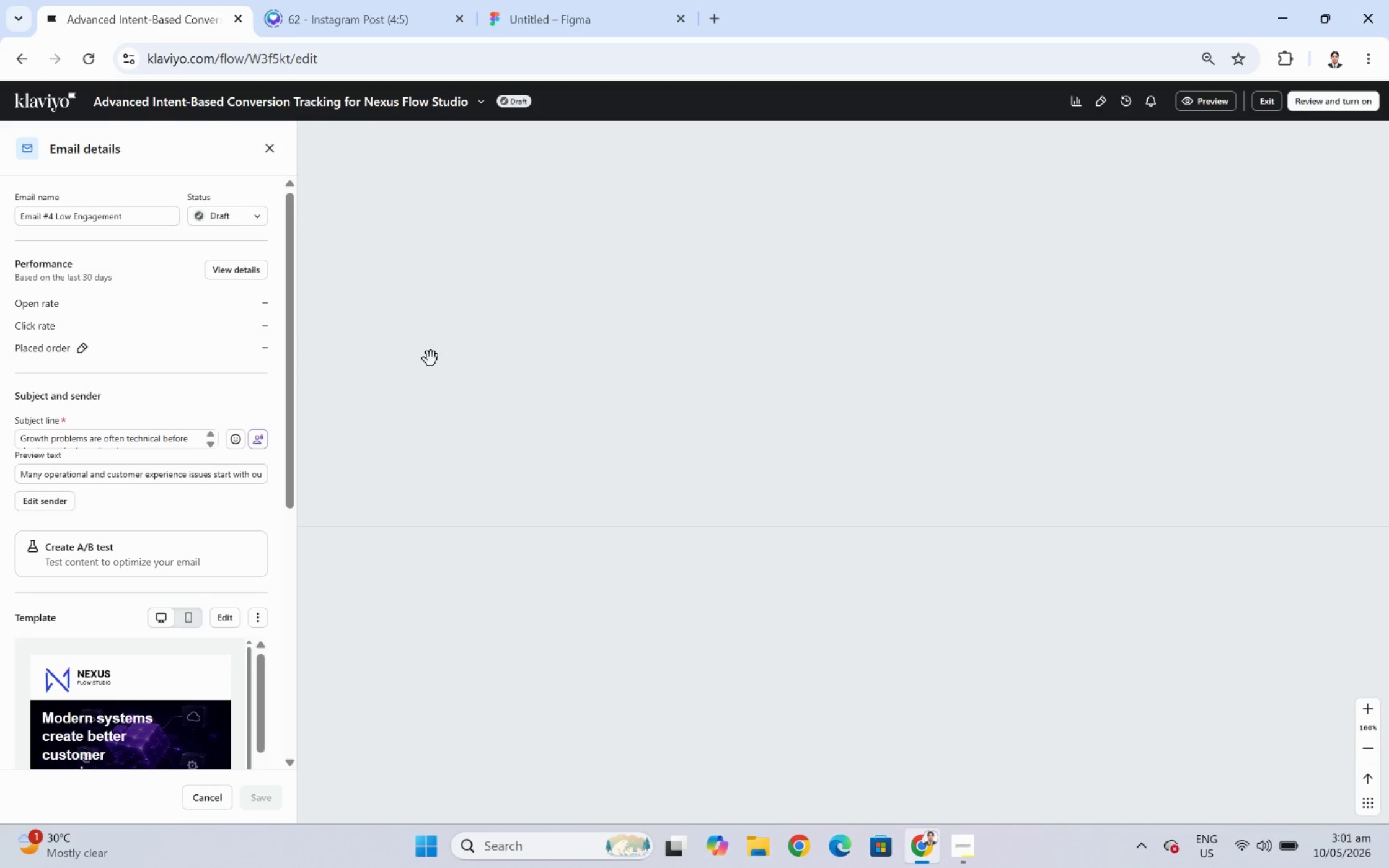 
left_click_drag(start_coordinate=[428, 359], to_coordinate=[813, 362])
 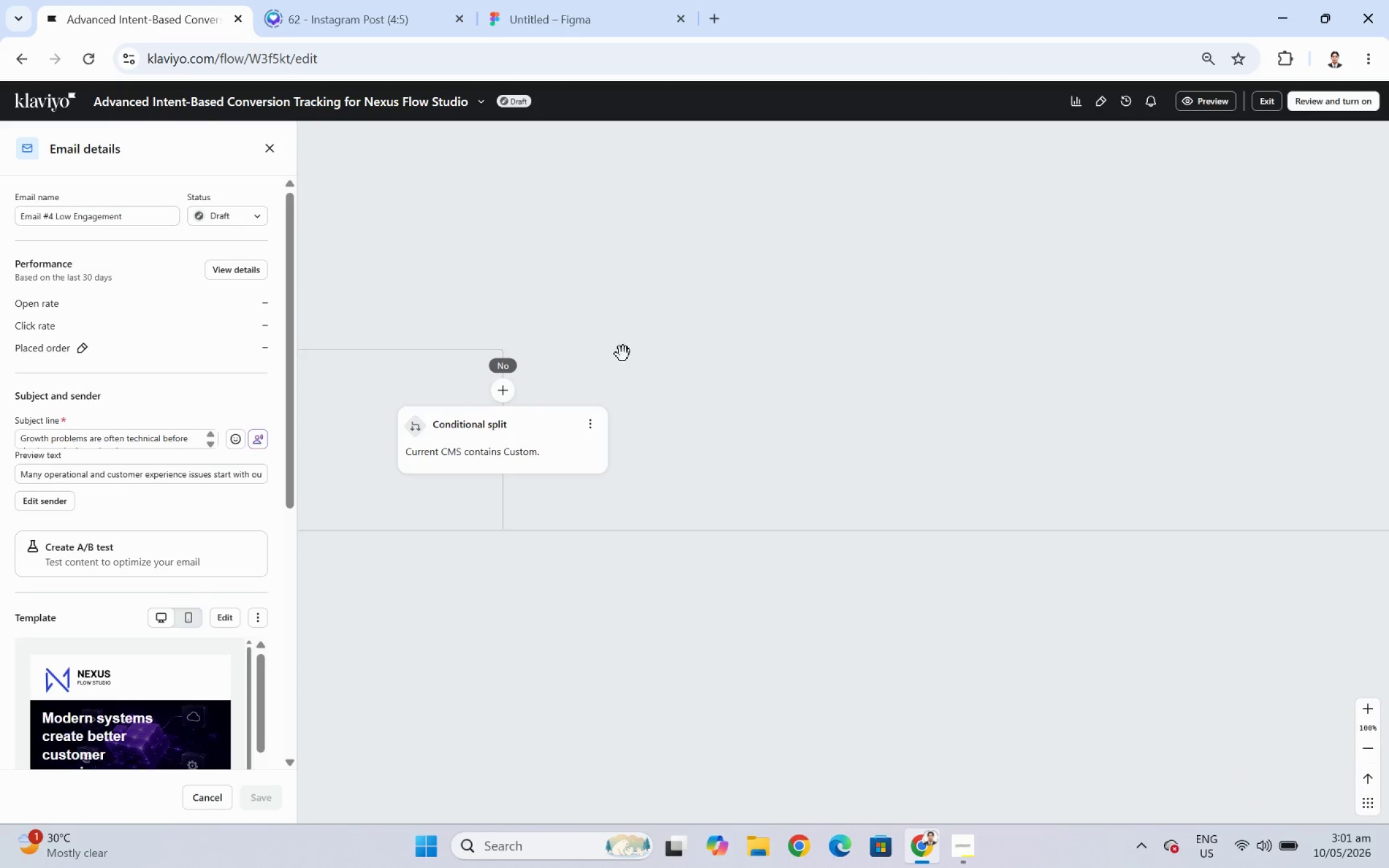 
left_click_drag(start_coordinate=[619, 343], to_coordinate=[867, 510])
 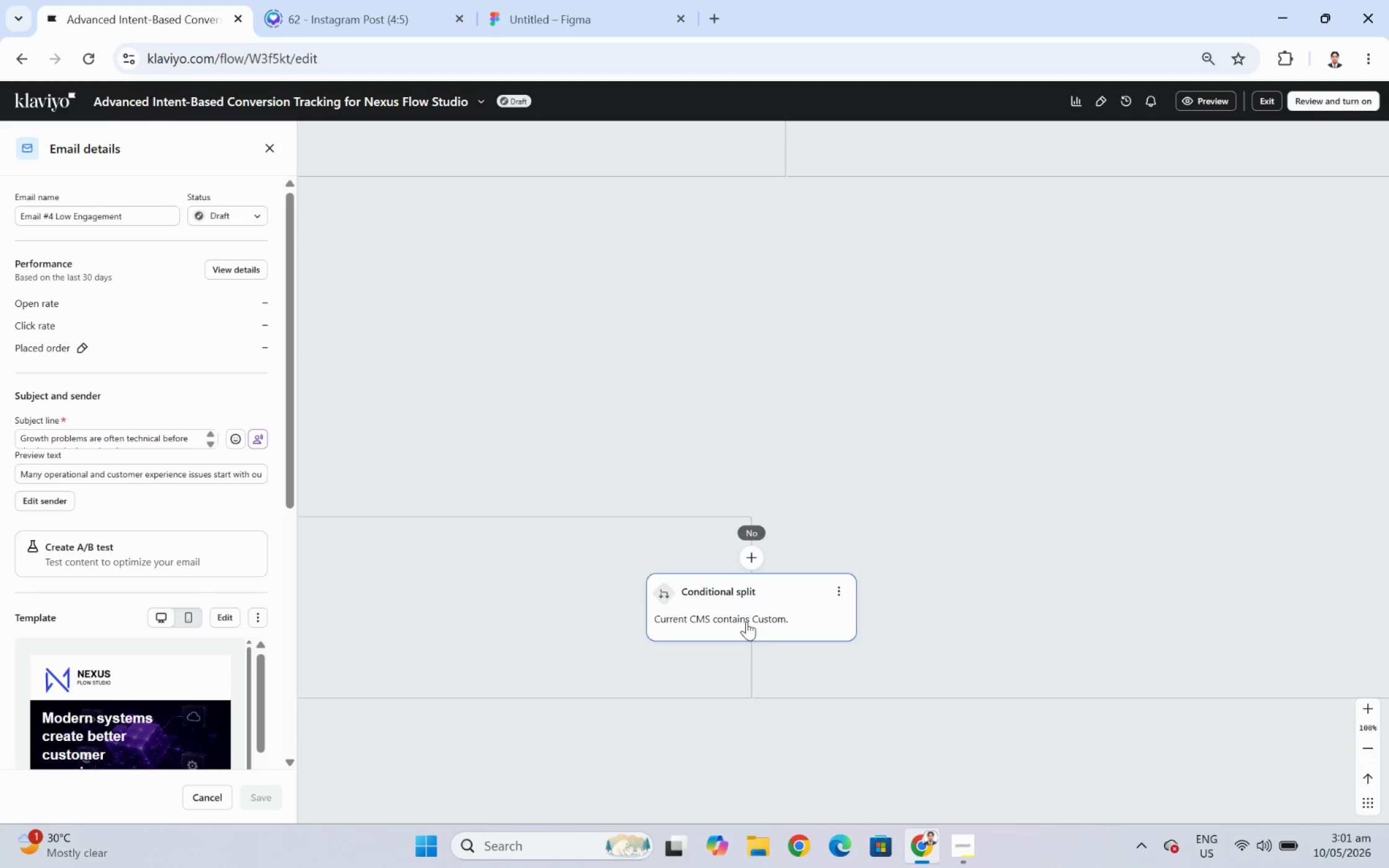 
left_click_drag(start_coordinate=[1018, 552], to_coordinate=[549, 470])
 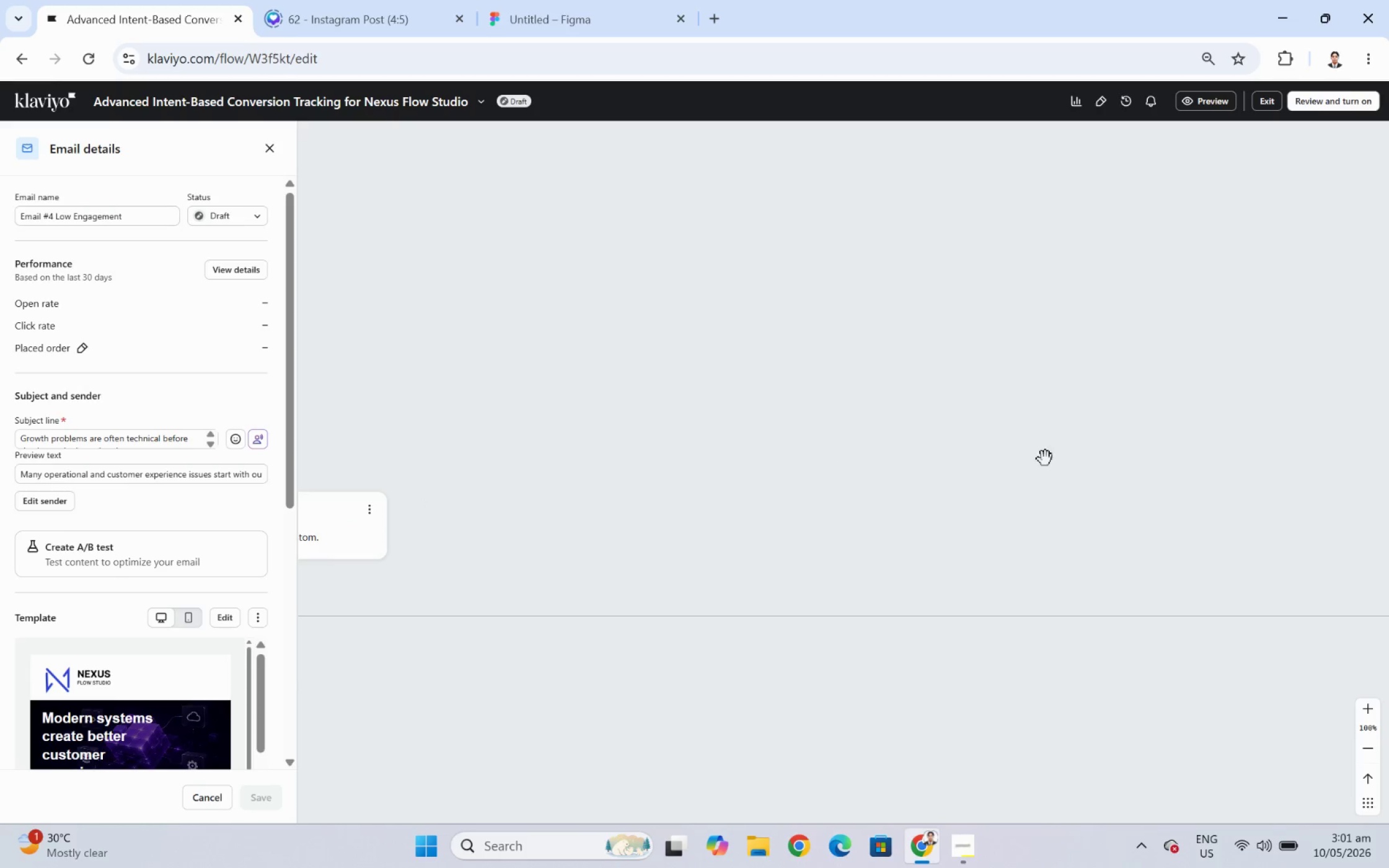 
left_click_drag(start_coordinate=[1043, 458], to_coordinate=[540, 445])
 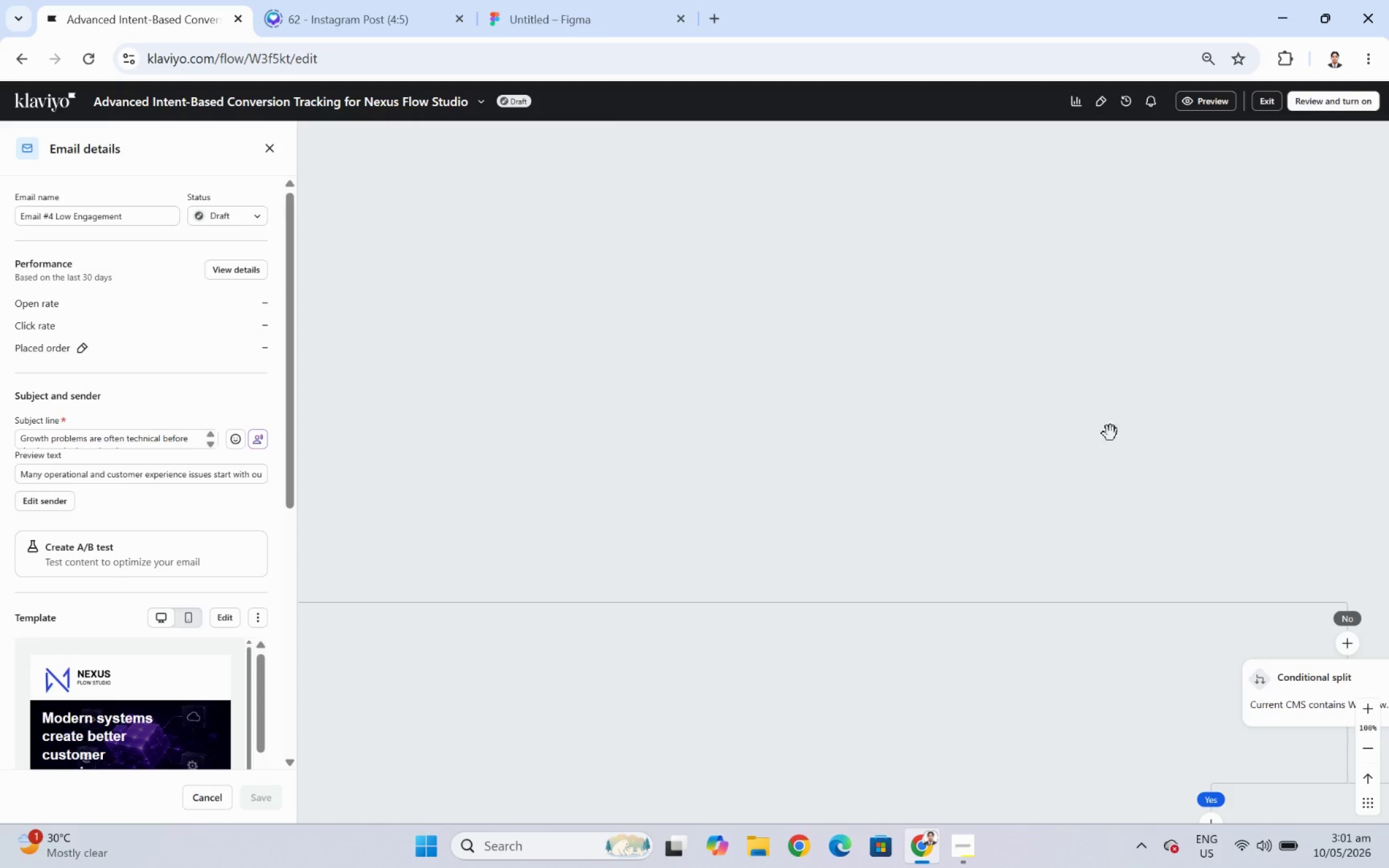 
left_click_drag(start_coordinate=[1095, 432], to_coordinate=[642, 436])
 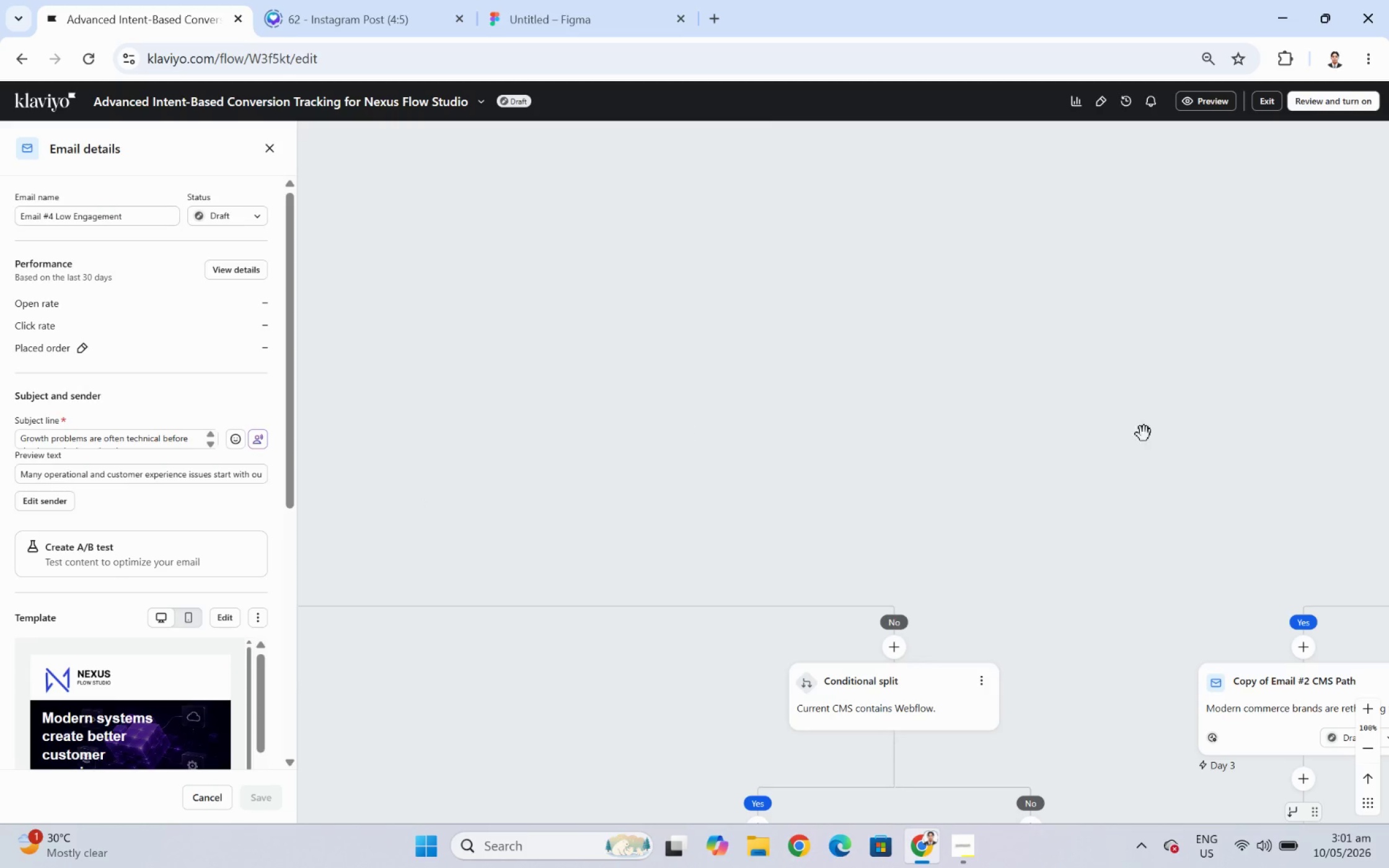 
left_click_drag(start_coordinate=[1128, 434], to_coordinate=[1070, 464])
 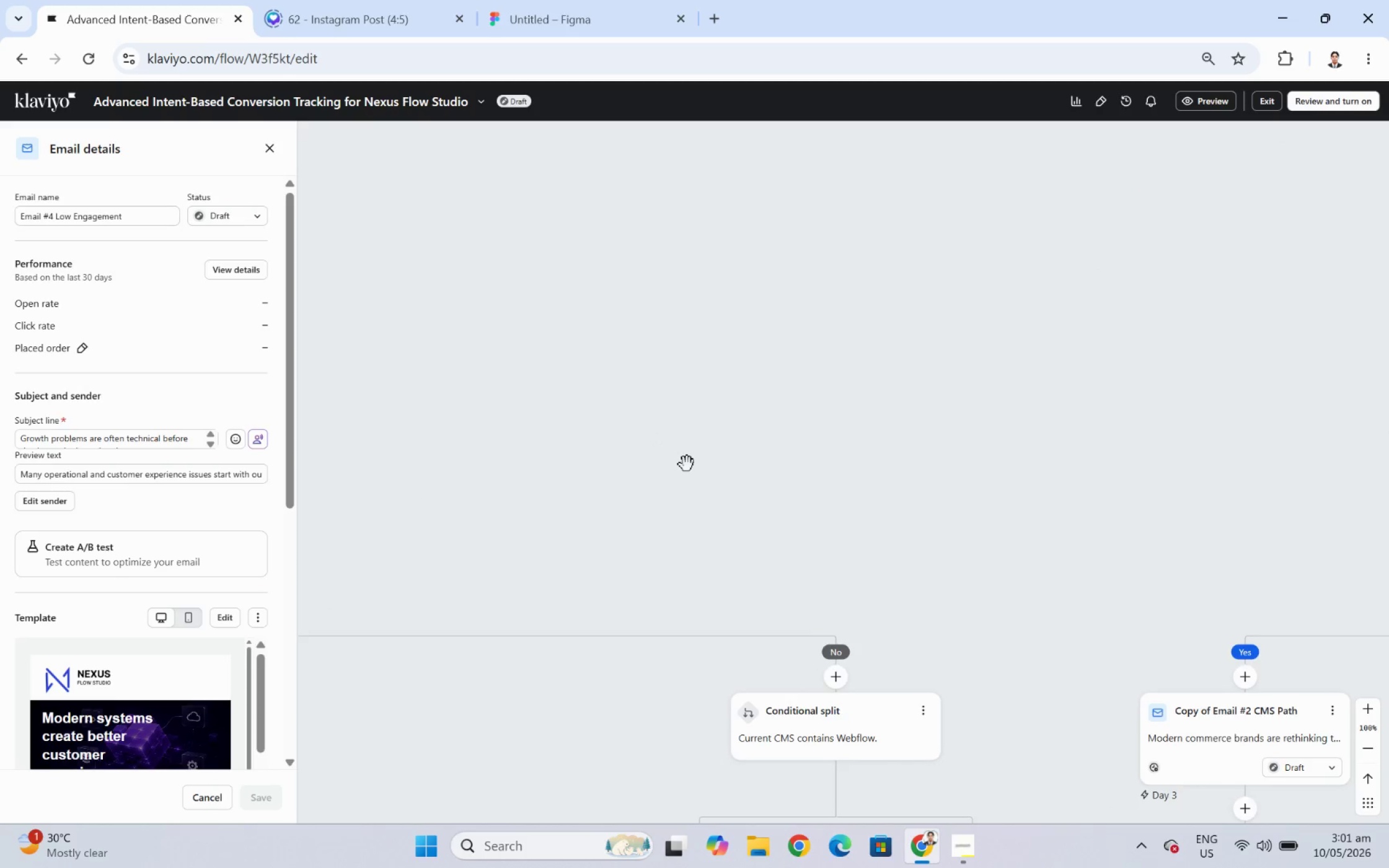 
left_click_drag(start_coordinate=[681, 464], to_coordinate=[908, 449])
 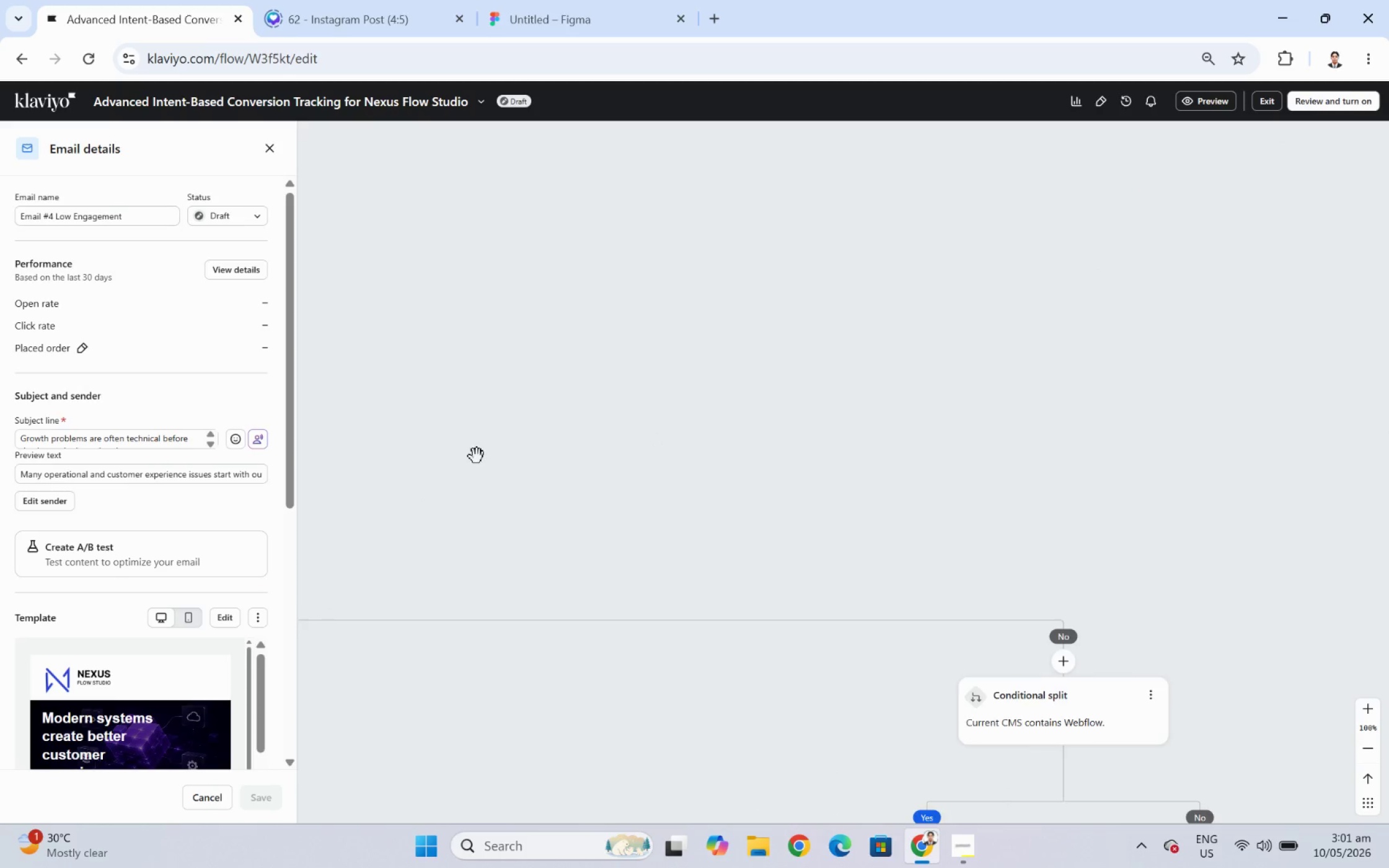 
left_click_drag(start_coordinate=[477, 456], to_coordinate=[814, 449])
 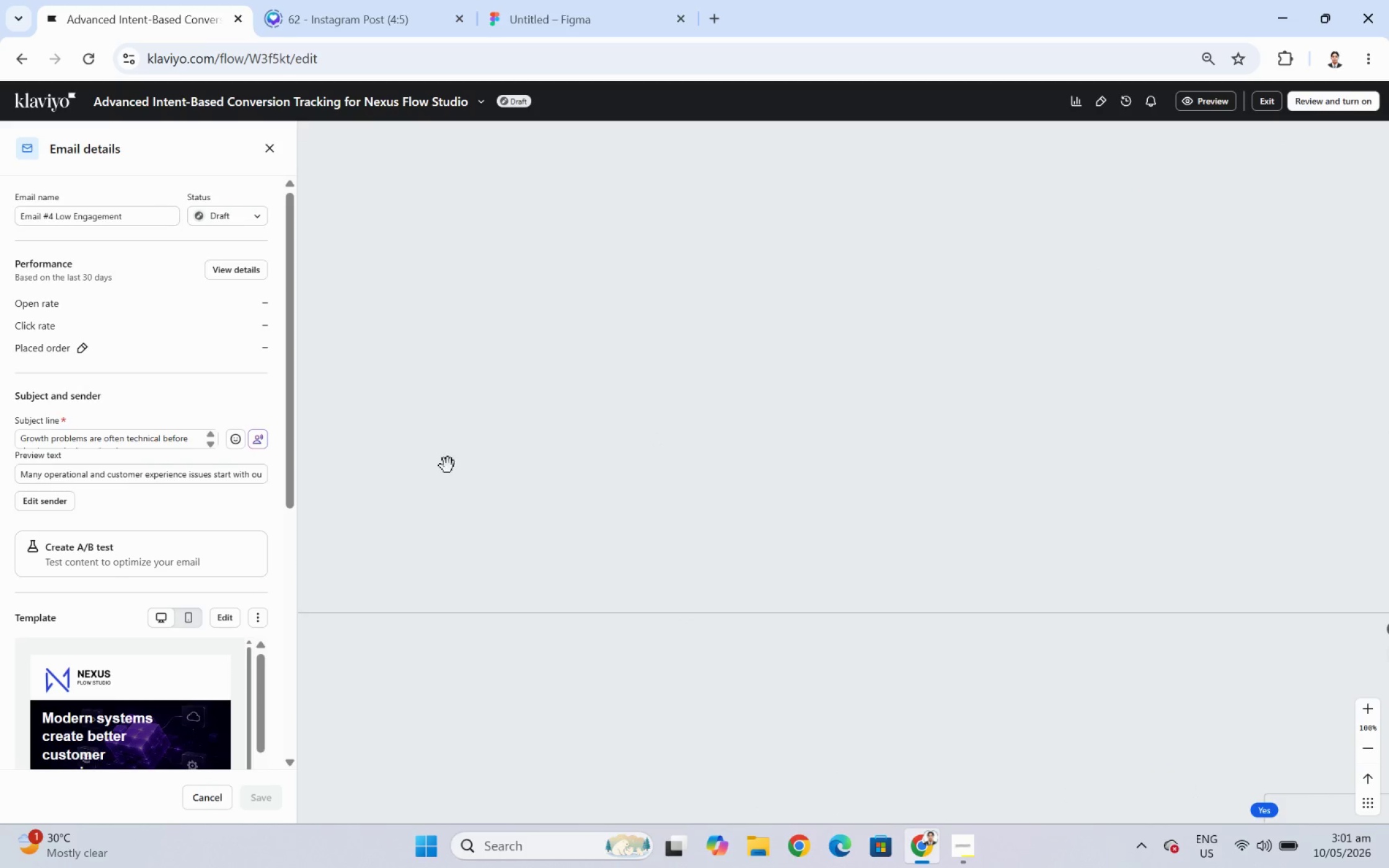 
left_click_drag(start_coordinate=[448, 465], to_coordinate=[767, 455])
 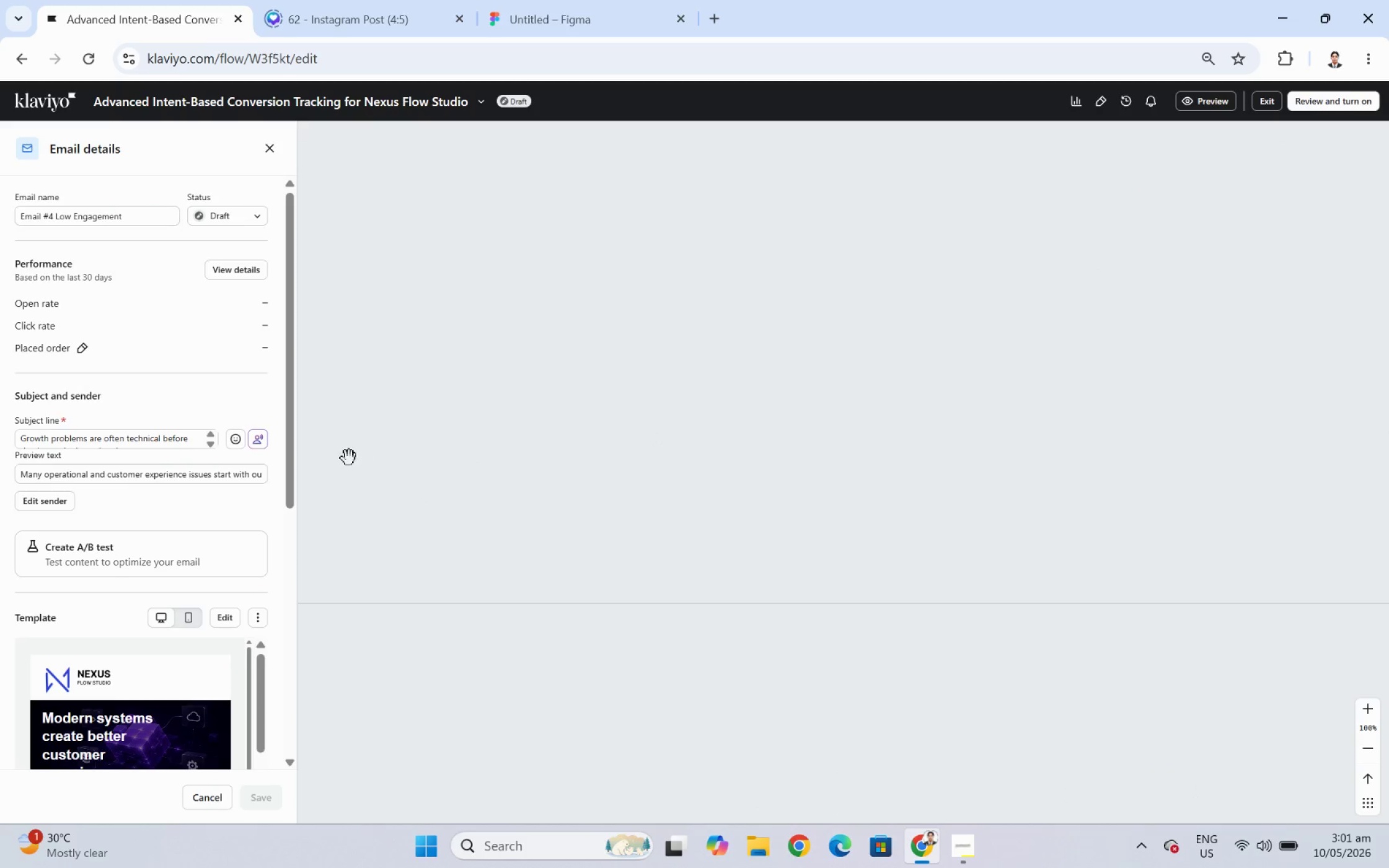 
left_click_drag(start_coordinate=[350, 457], to_coordinate=[729, 440])
 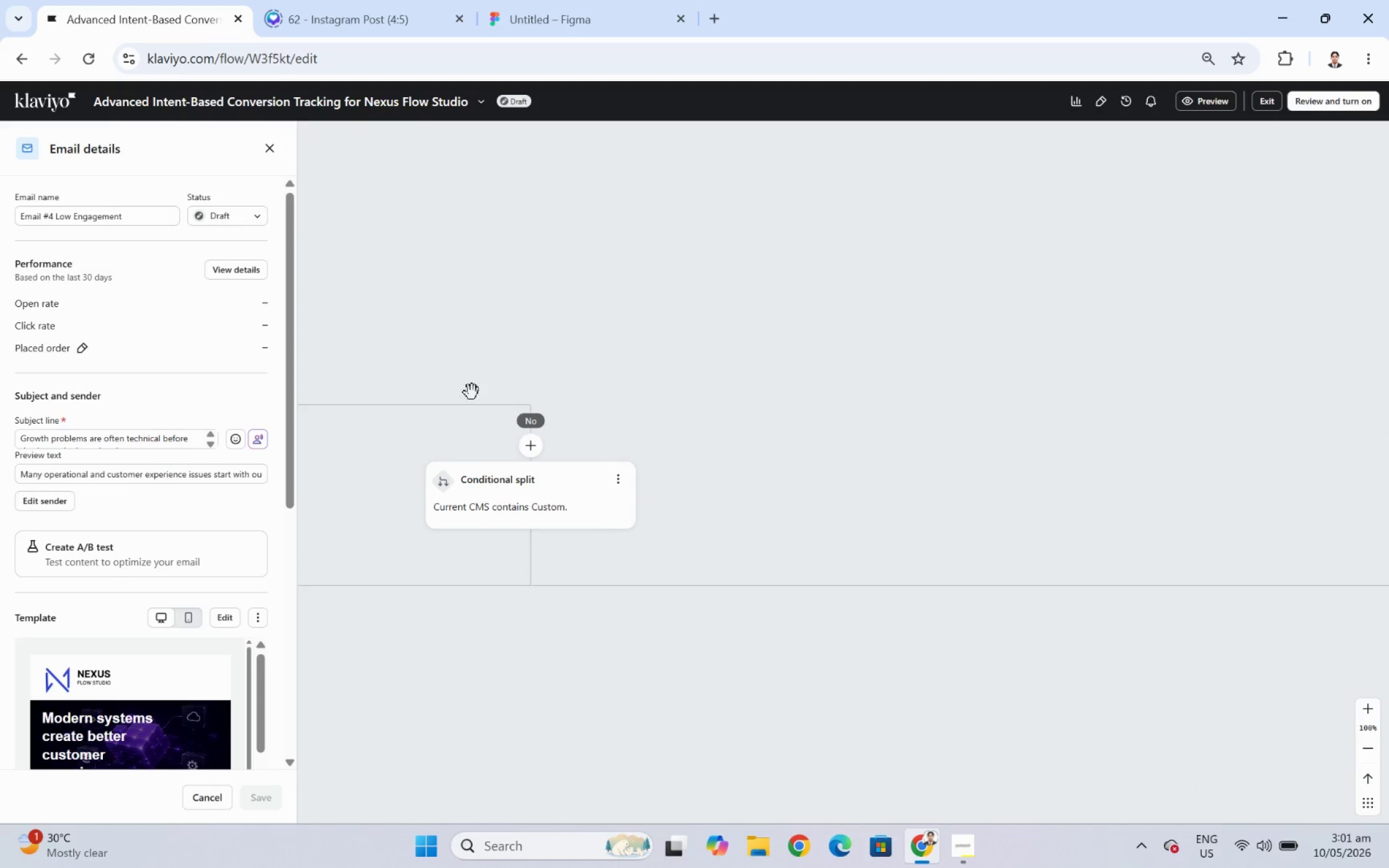 
left_click_drag(start_coordinate=[441, 367], to_coordinate=[984, 503])
 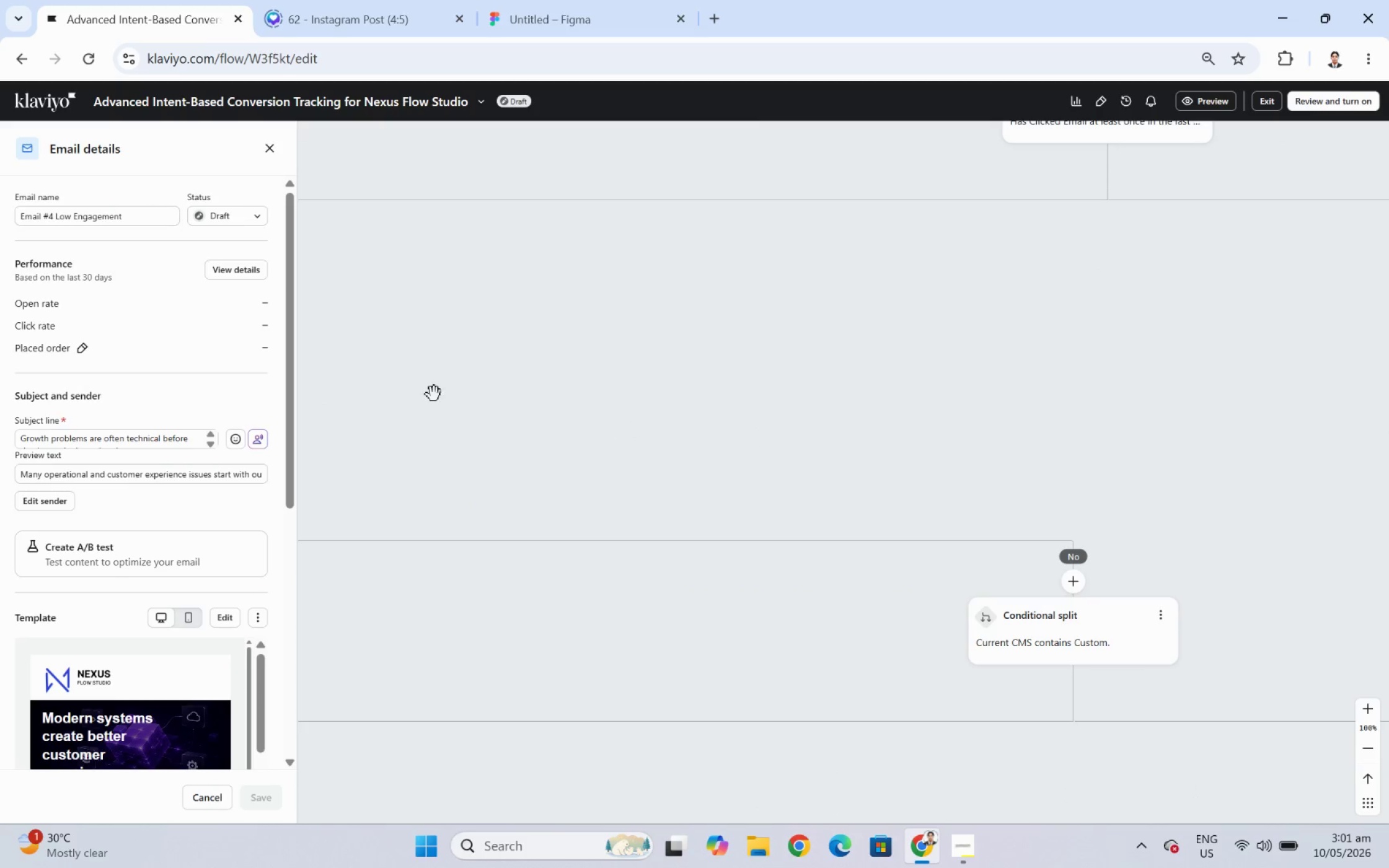 
left_click_drag(start_coordinate=[434, 394], to_coordinate=[934, 436])
 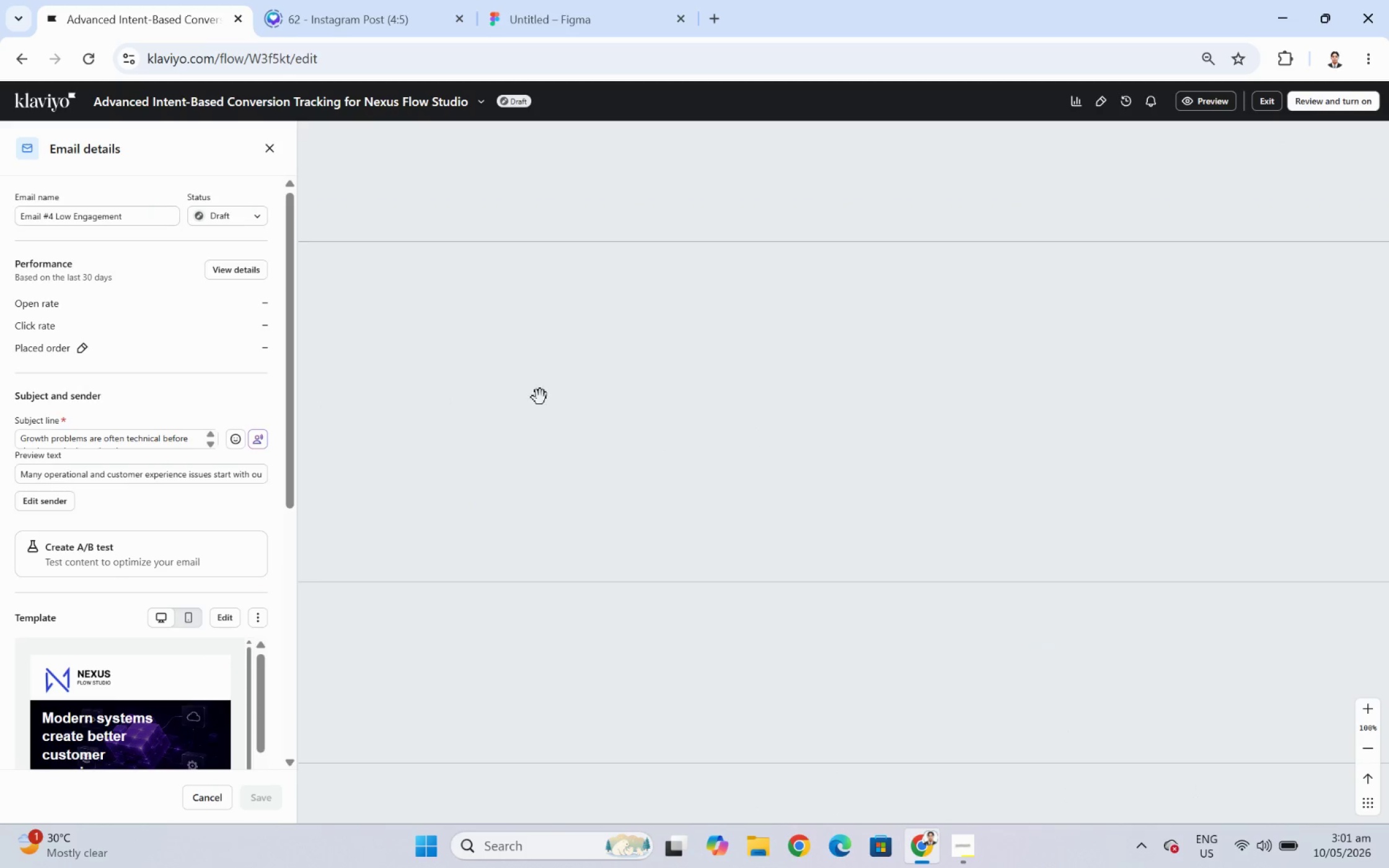 
left_click_drag(start_coordinate=[509, 395], to_coordinate=[929, 406])
 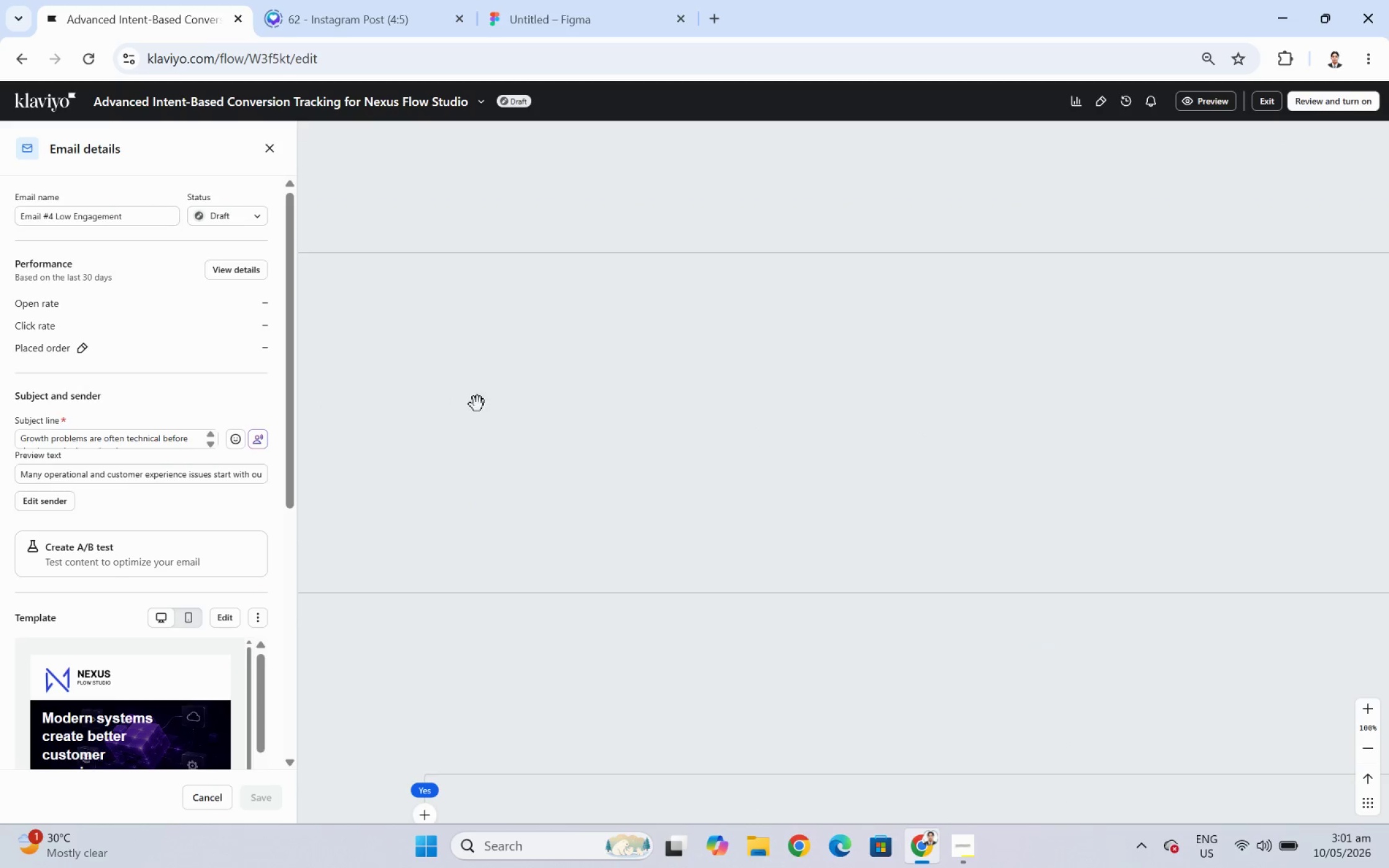 
left_click_drag(start_coordinate=[477, 404], to_coordinate=[977, 453])
 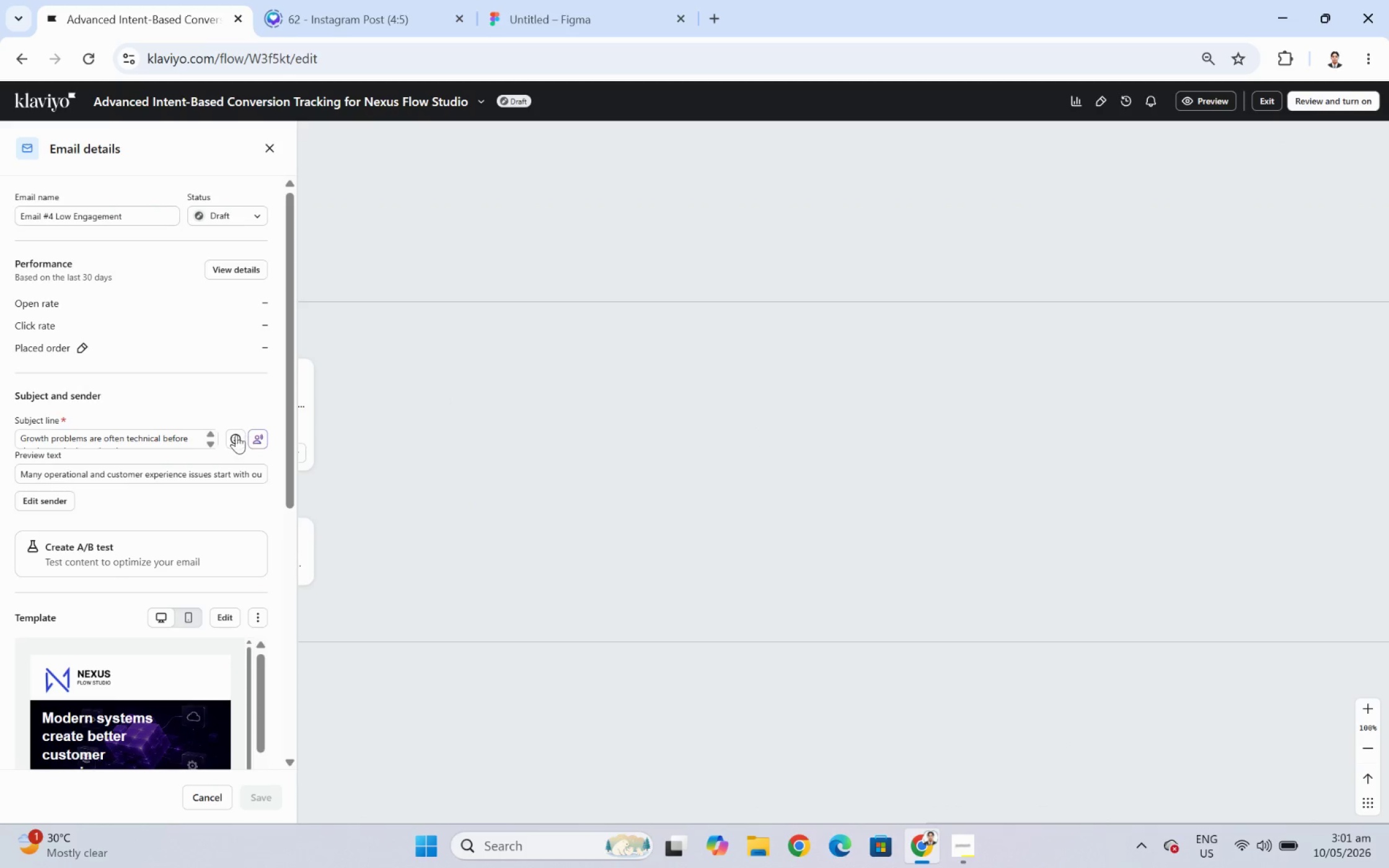 
left_click_drag(start_coordinate=[239, 434], to_coordinate=[270, 434])
 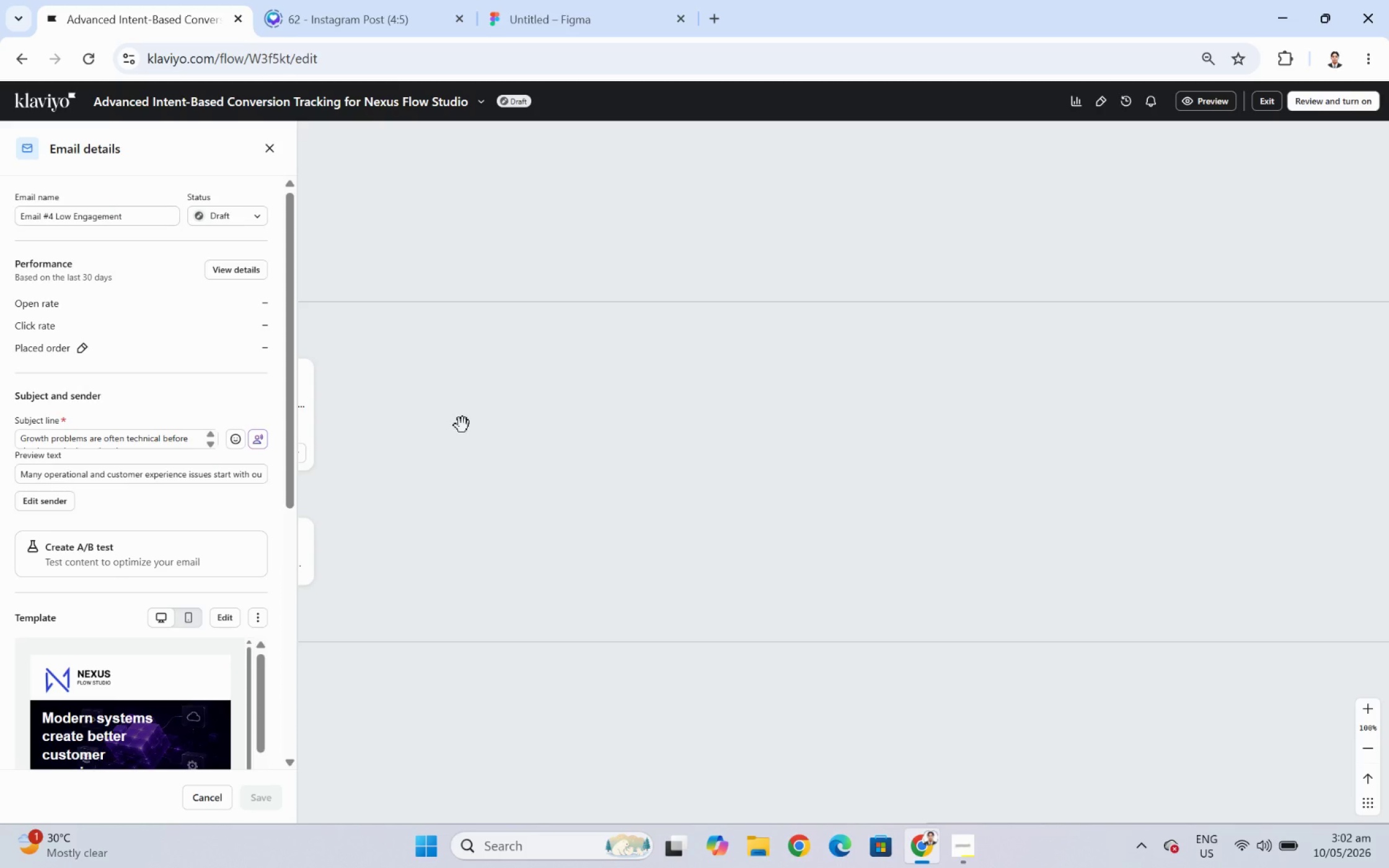 
left_click_drag(start_coordinate=[462, 425], to_coordinate=[621, 418])
 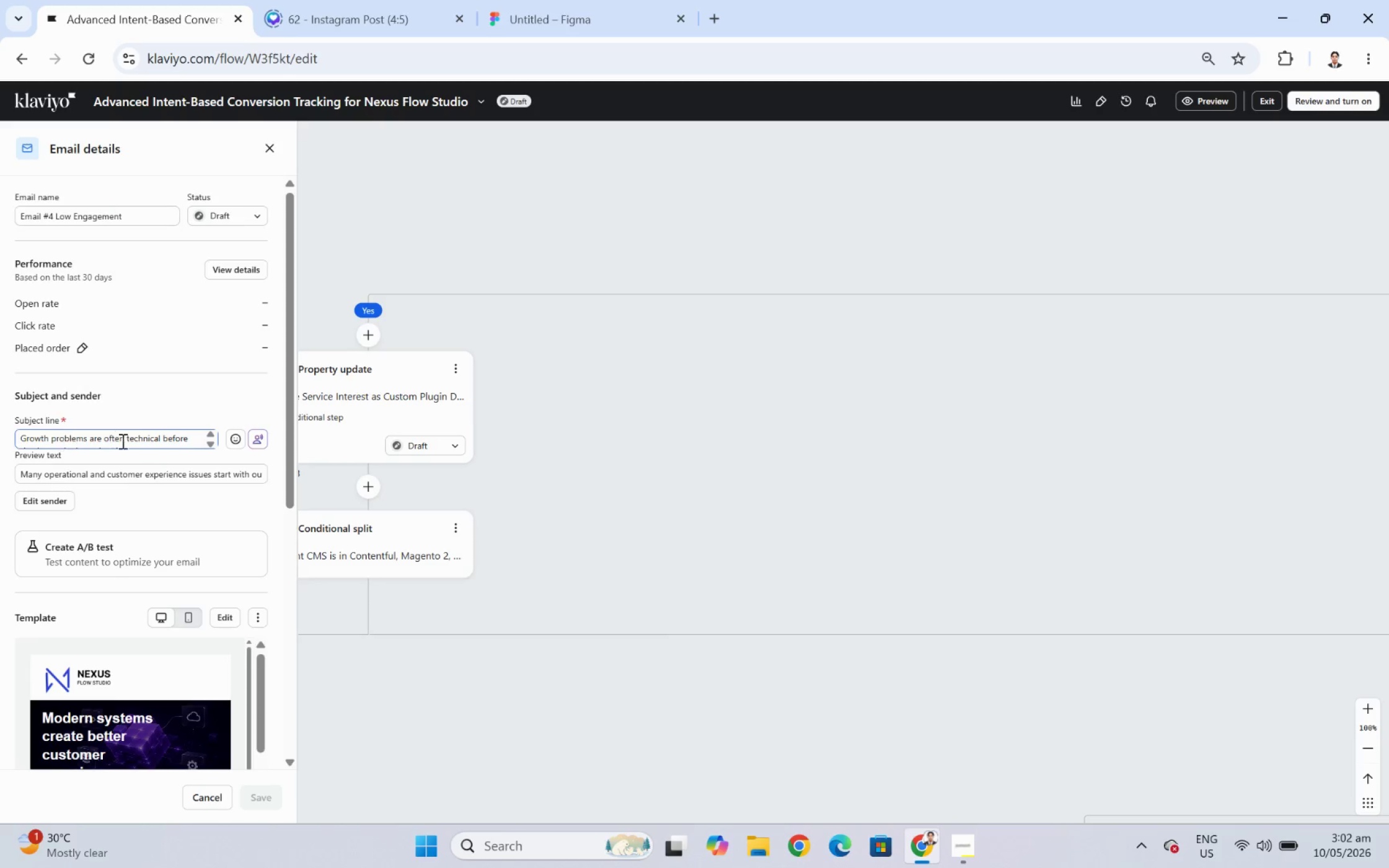 
scroll: coordinate [139, 444], scroll_direction: down, amount: 2.0
 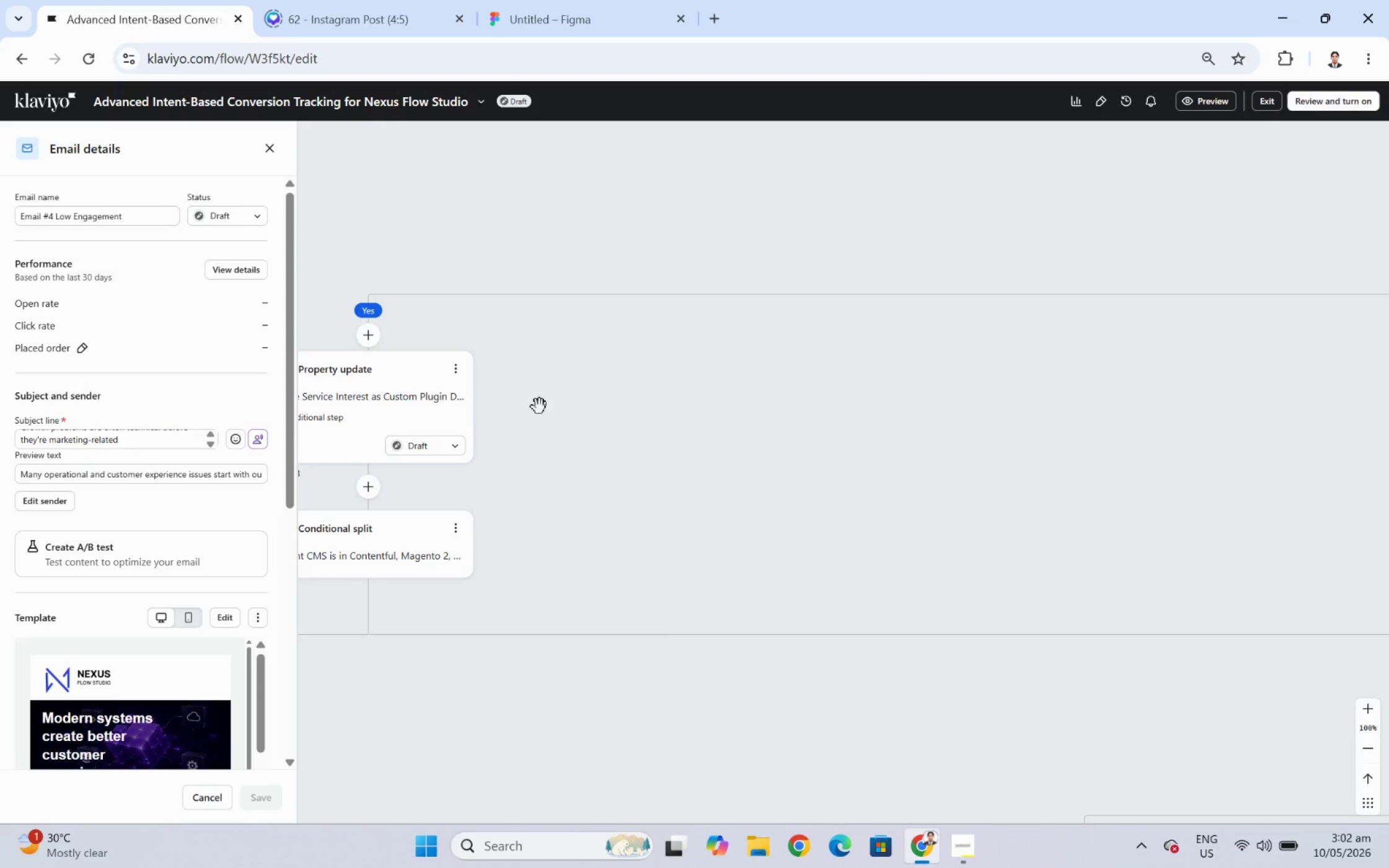 
left_click_drag(start_coordinate=[644, 390], to_coordinate=[816, 400])
 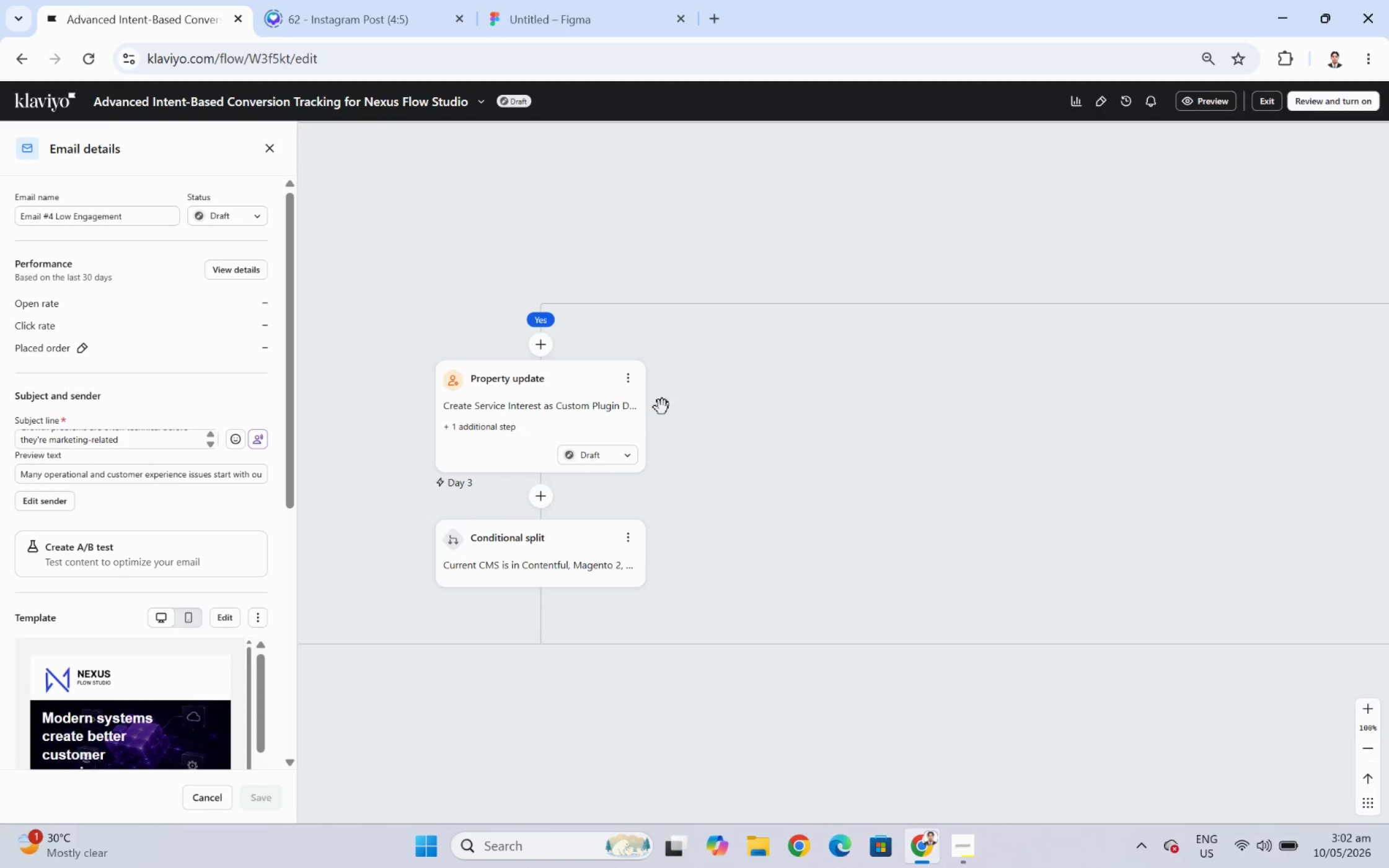 
mouse_move([581, 400])
 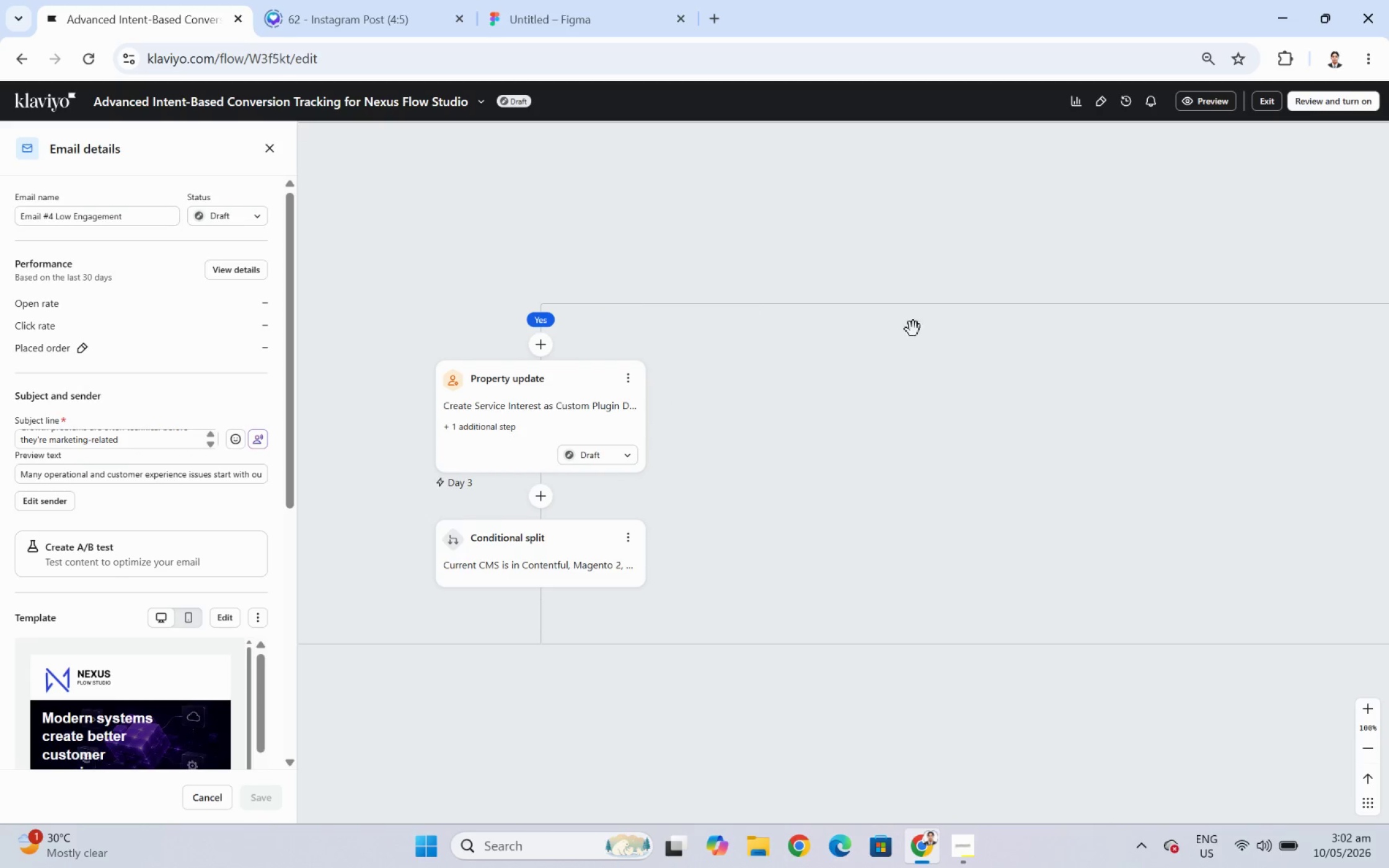 
left_click_drag(start_coordinate=[1024, 349], to_coordinate=[573, 463])
 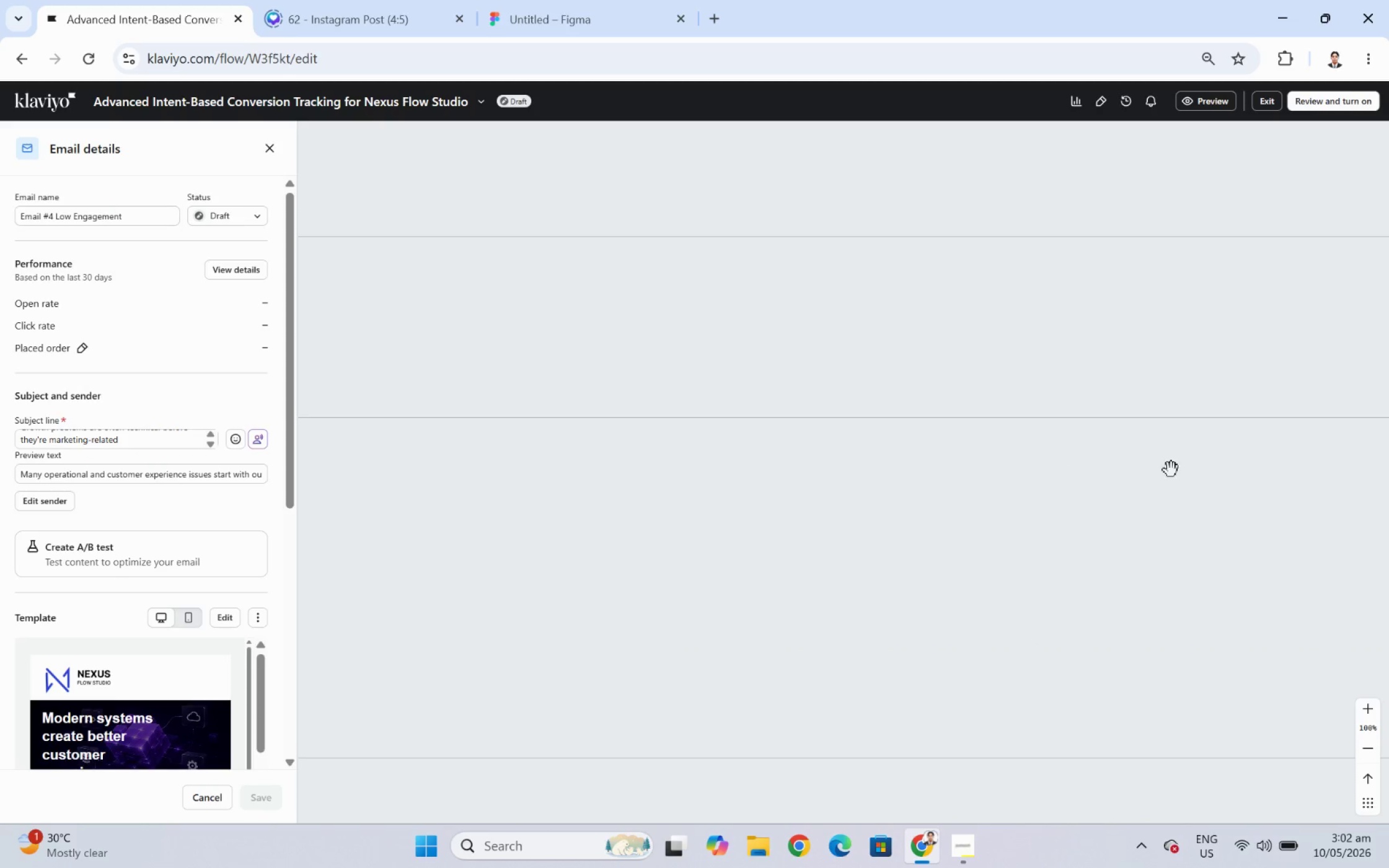 
left_click_drag(start_coordinate=[1187, 473], to_coordinate=[625, 493])
 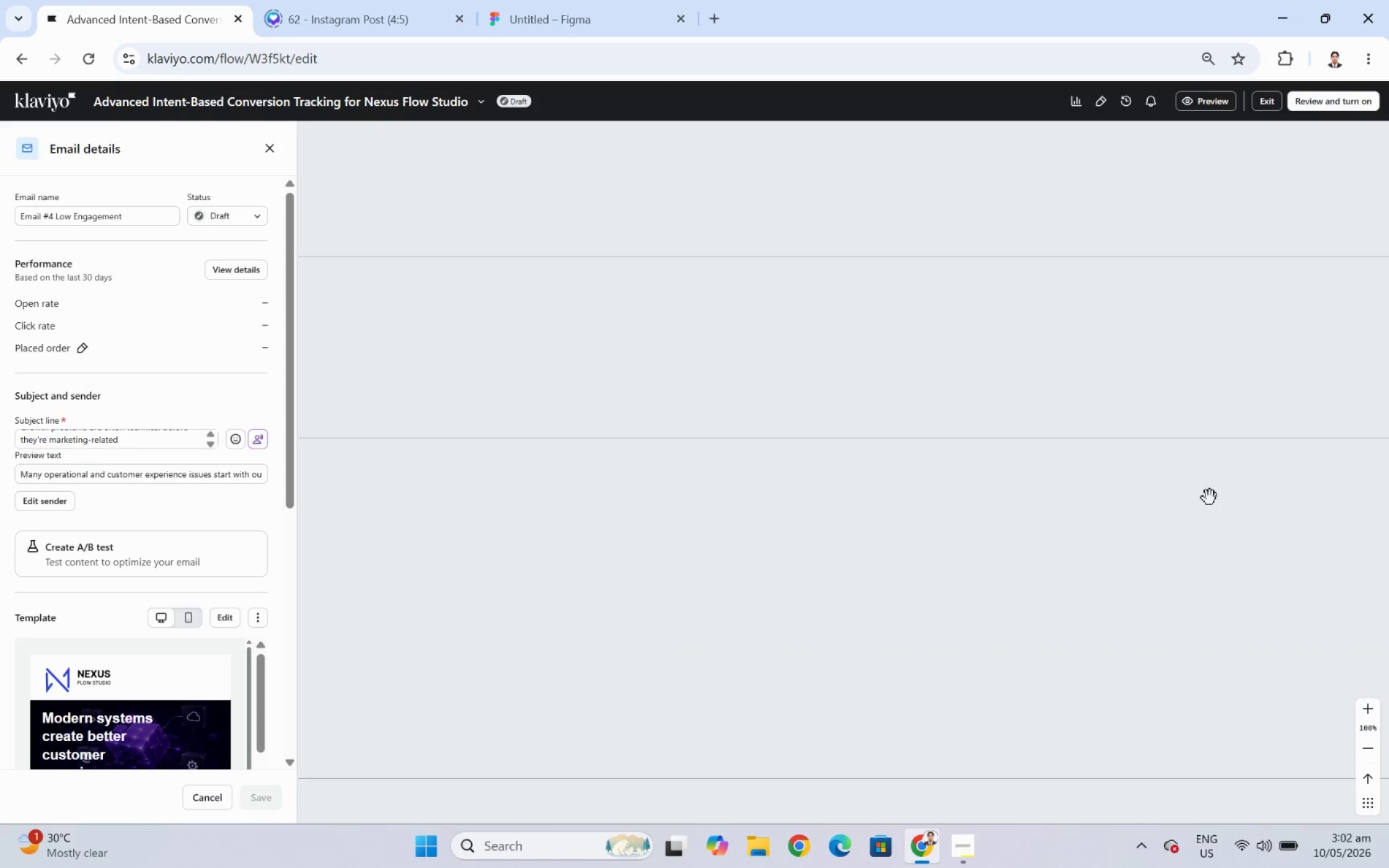 
left_click_drag(start_coordinate=[1217, 501], to_coordinate=[641, 513])
 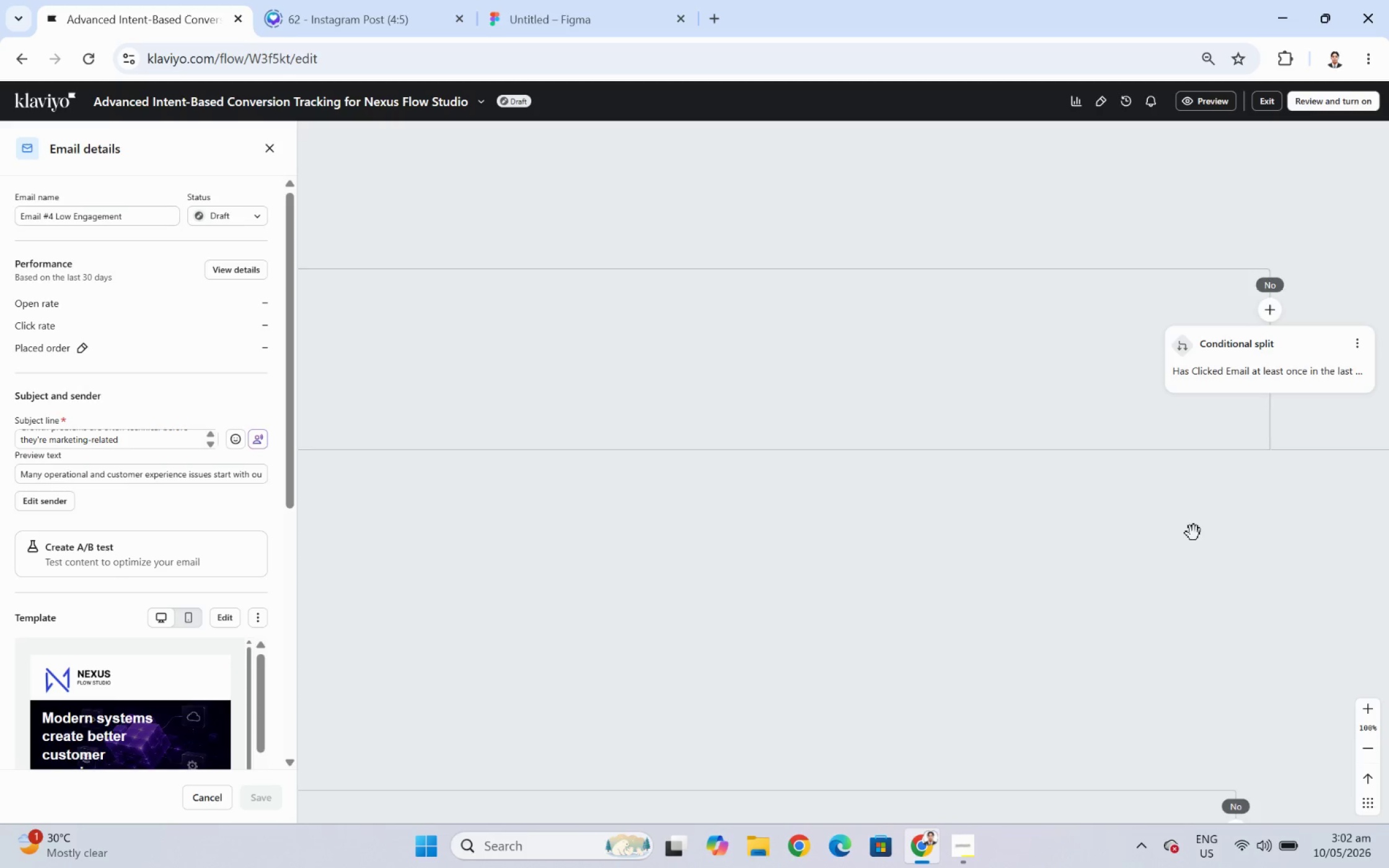 
left_click_drag(start_coordinate=[1194, 533], to_coordinate=[843, 533])
 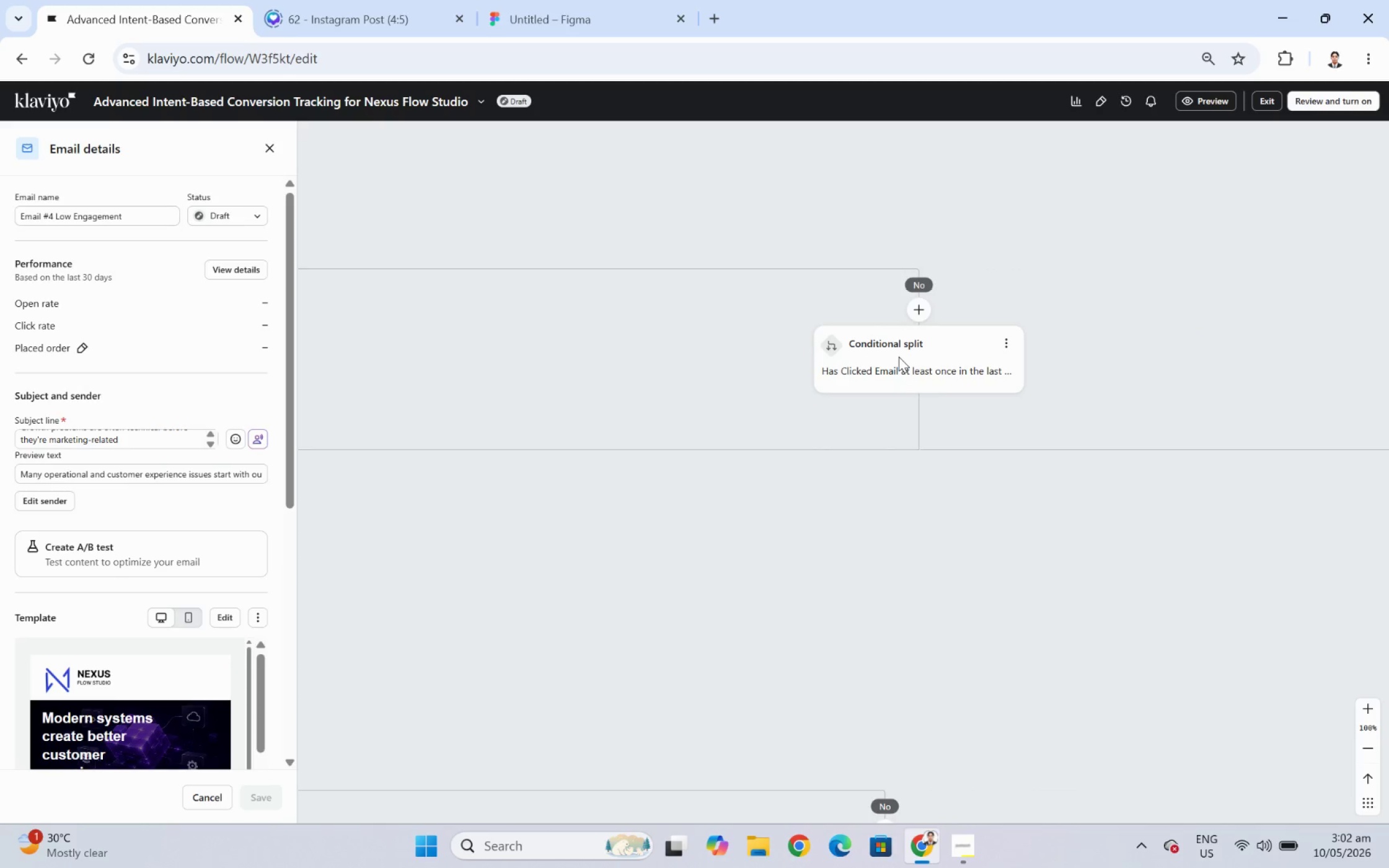 
mouse_move([915, 379])
 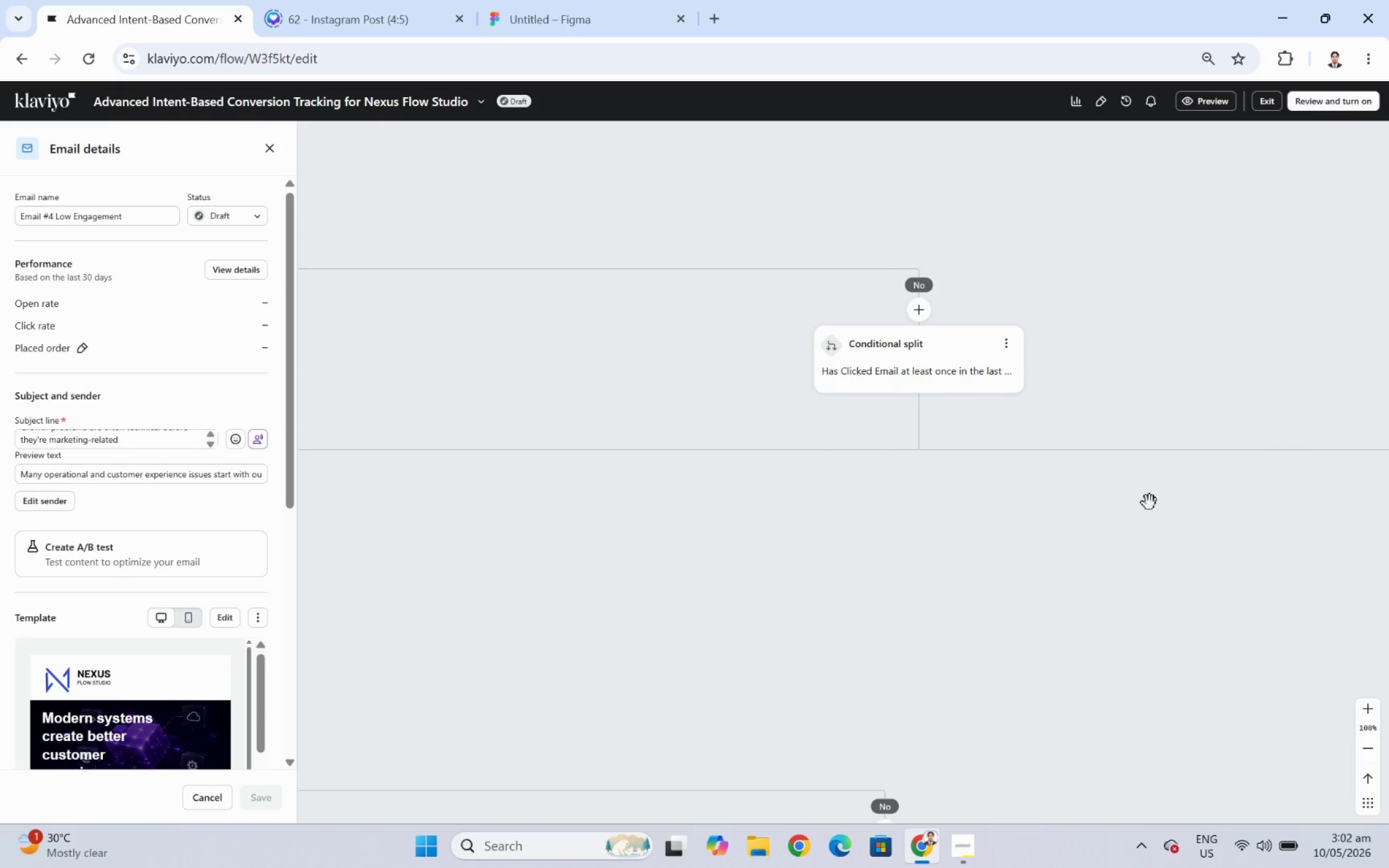 
left_click_drag(start_coordinate=[1197, 546], to_coordinate=[726, 538])
 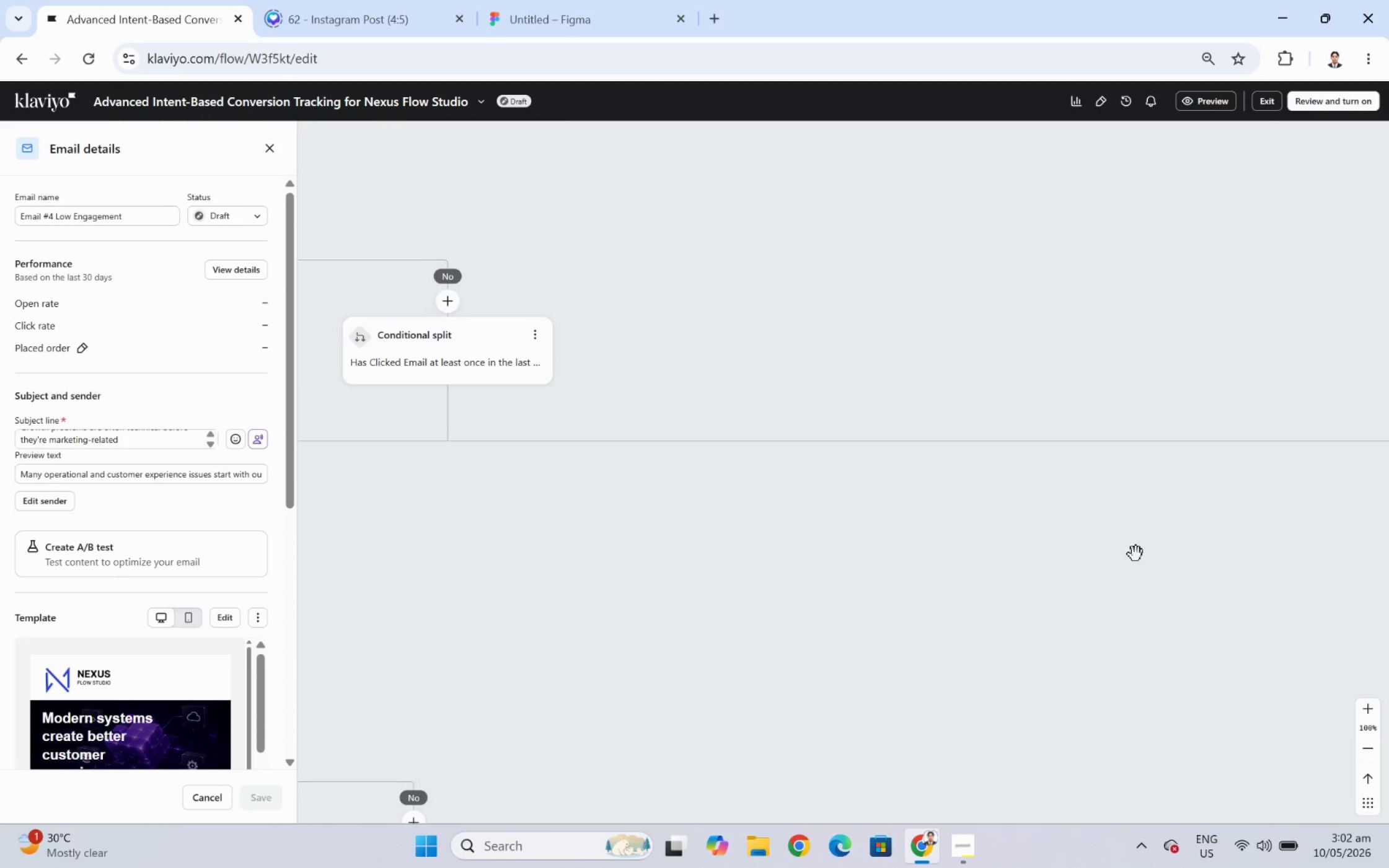 
left_click_drag(start_coordinate=[1135, 554], to_coordinate=[1072, 555])
 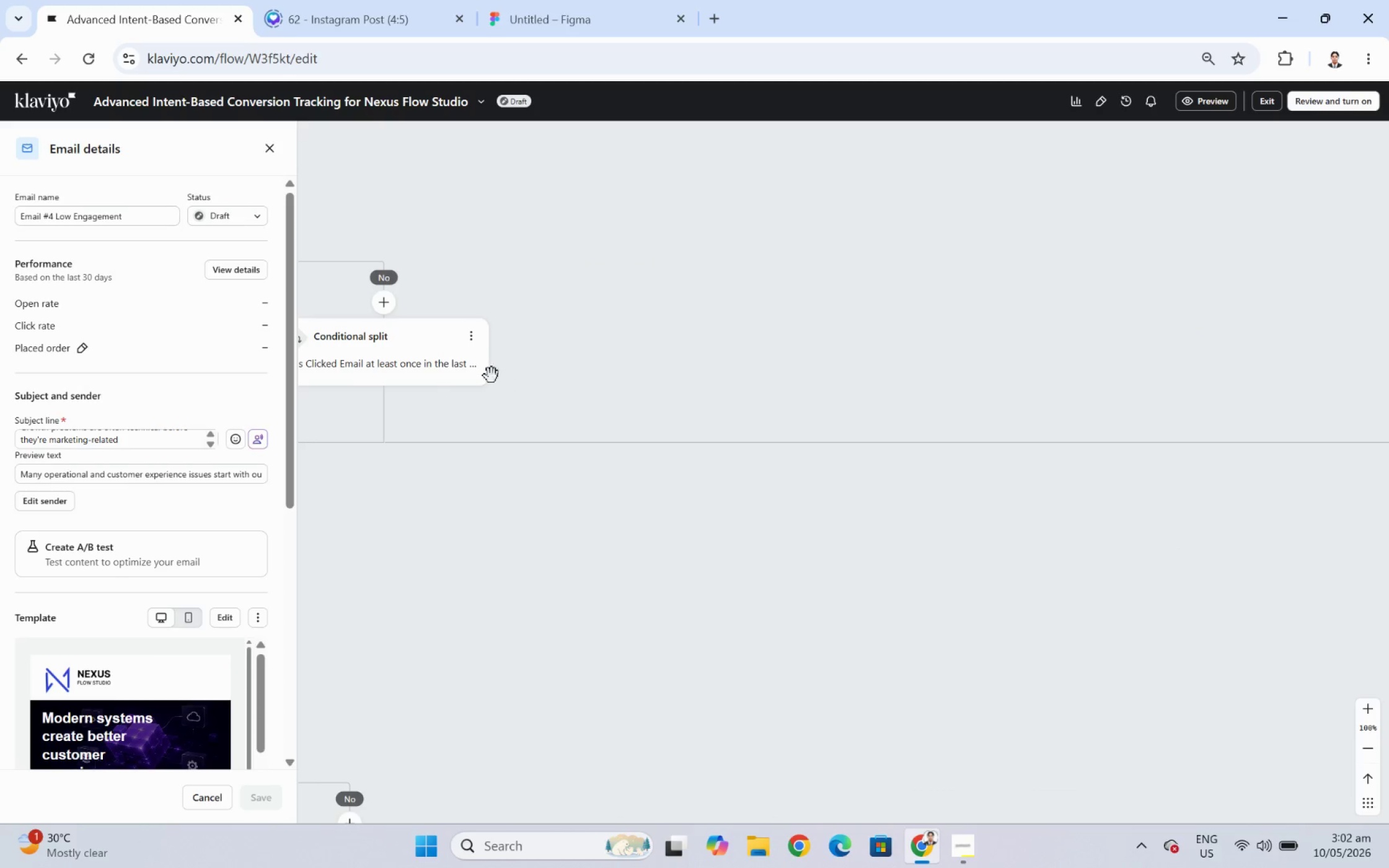 
mouse_move([467, 382])
 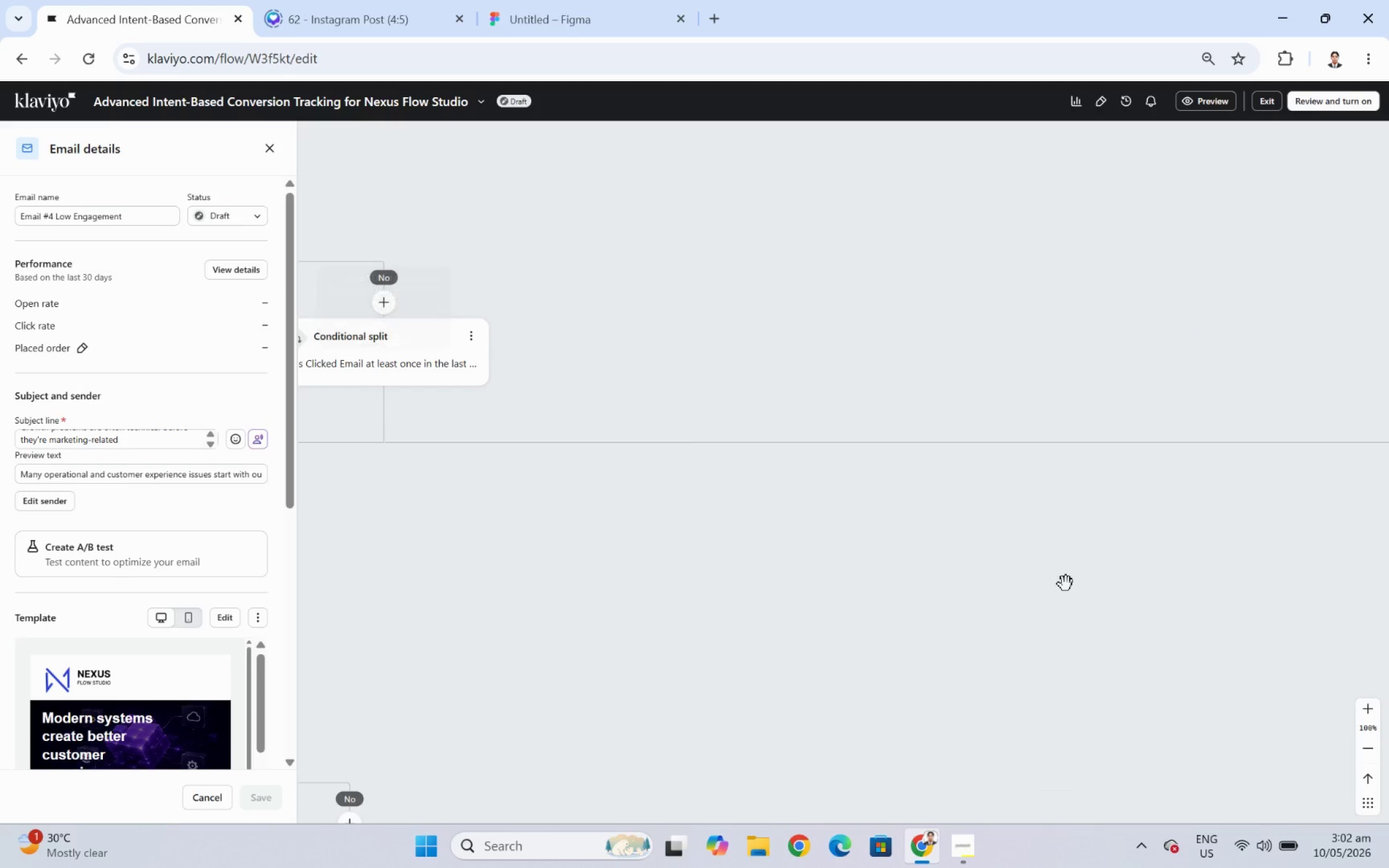 
left_click_drag(start_coordinate=[1065, 584], to_coordinate=[454, 581])
 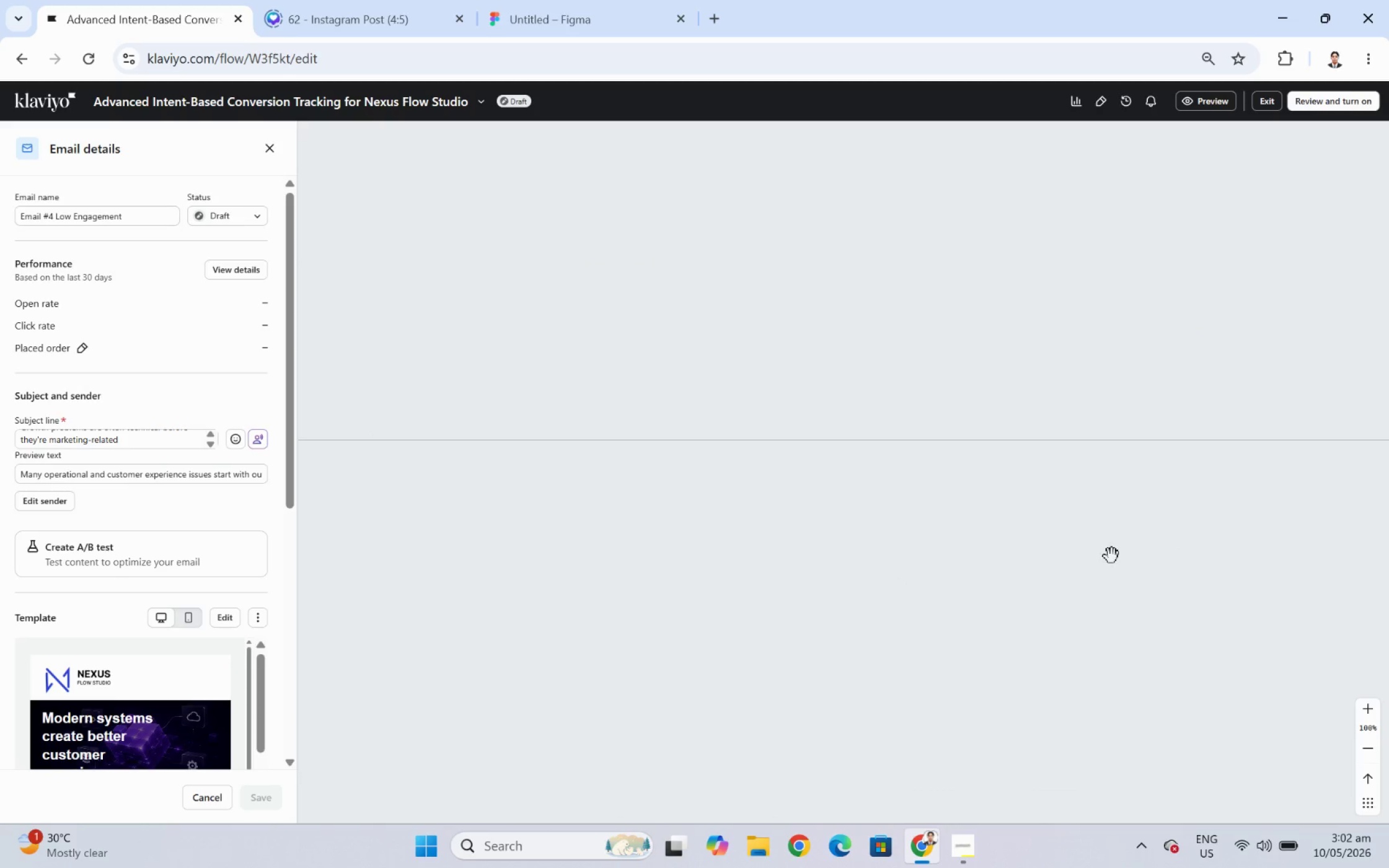 
left_click_drag(start_coordinate=[1093, 556], to_coordinate=[588, 569])
 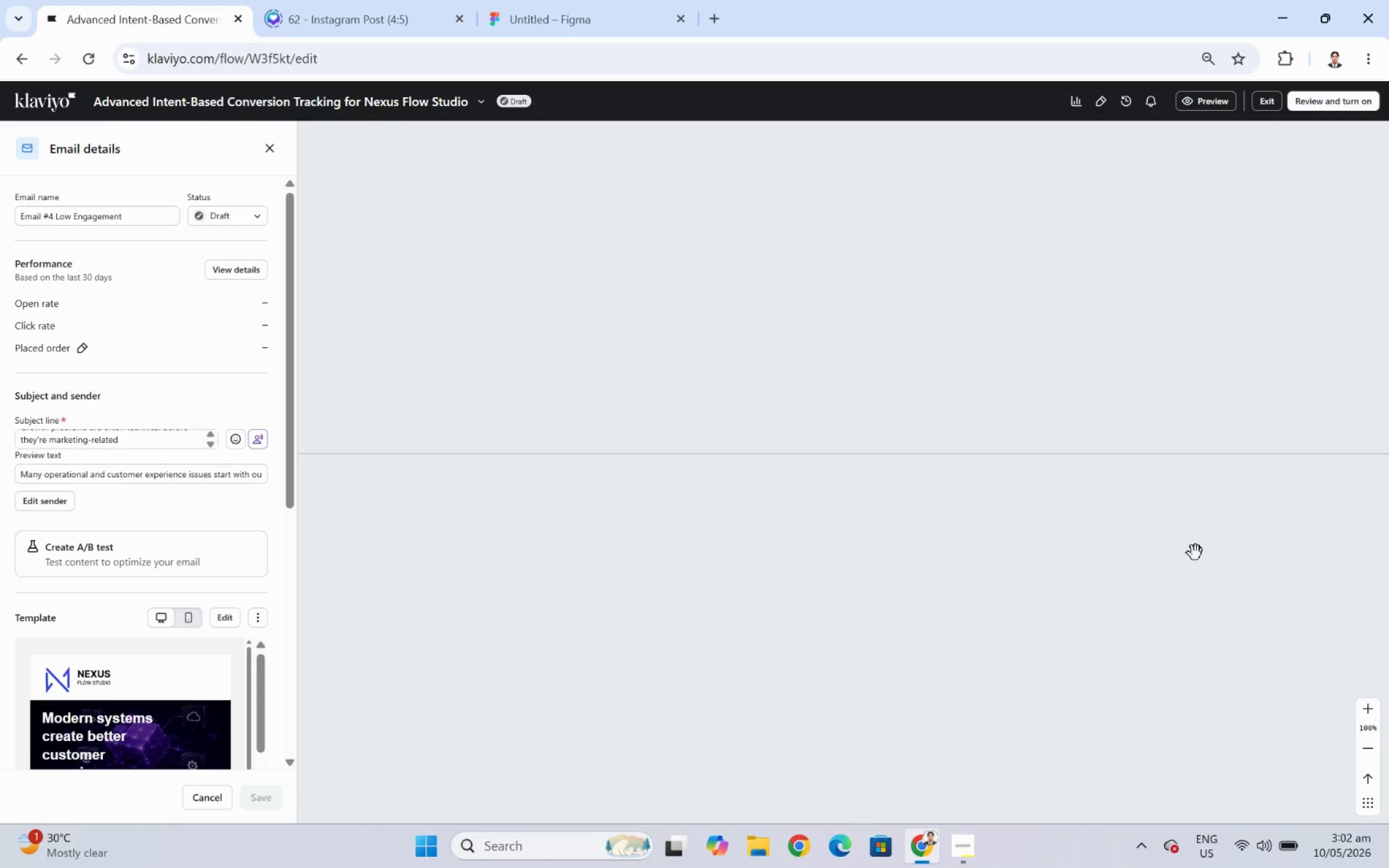 
left_click_drag(start_coordinate=[1187, 552], to_coordinate=[552, 566])
 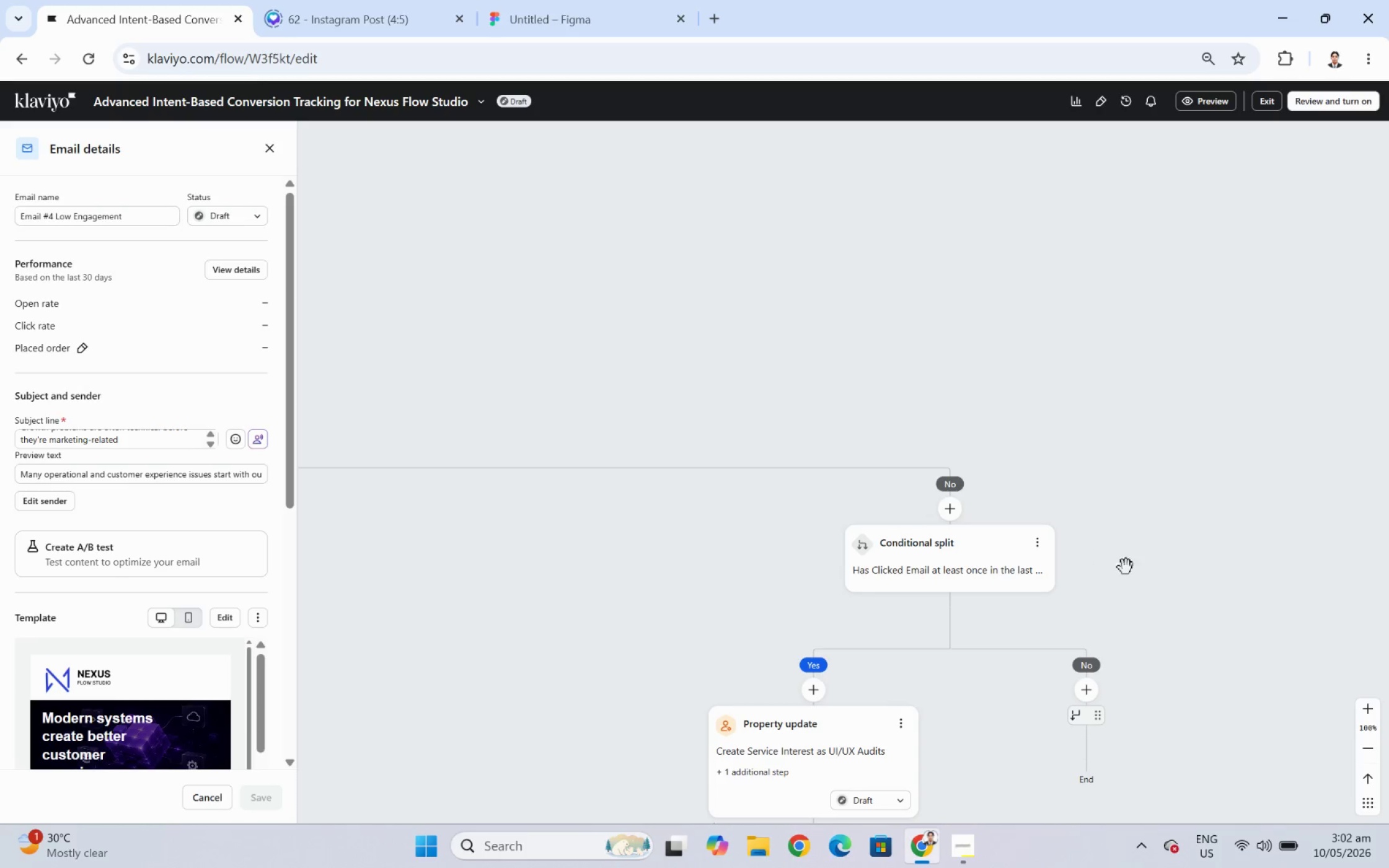 
left_click_drag(start_coordinate=[1155, 577], to_coordinate=[1124, 447])
 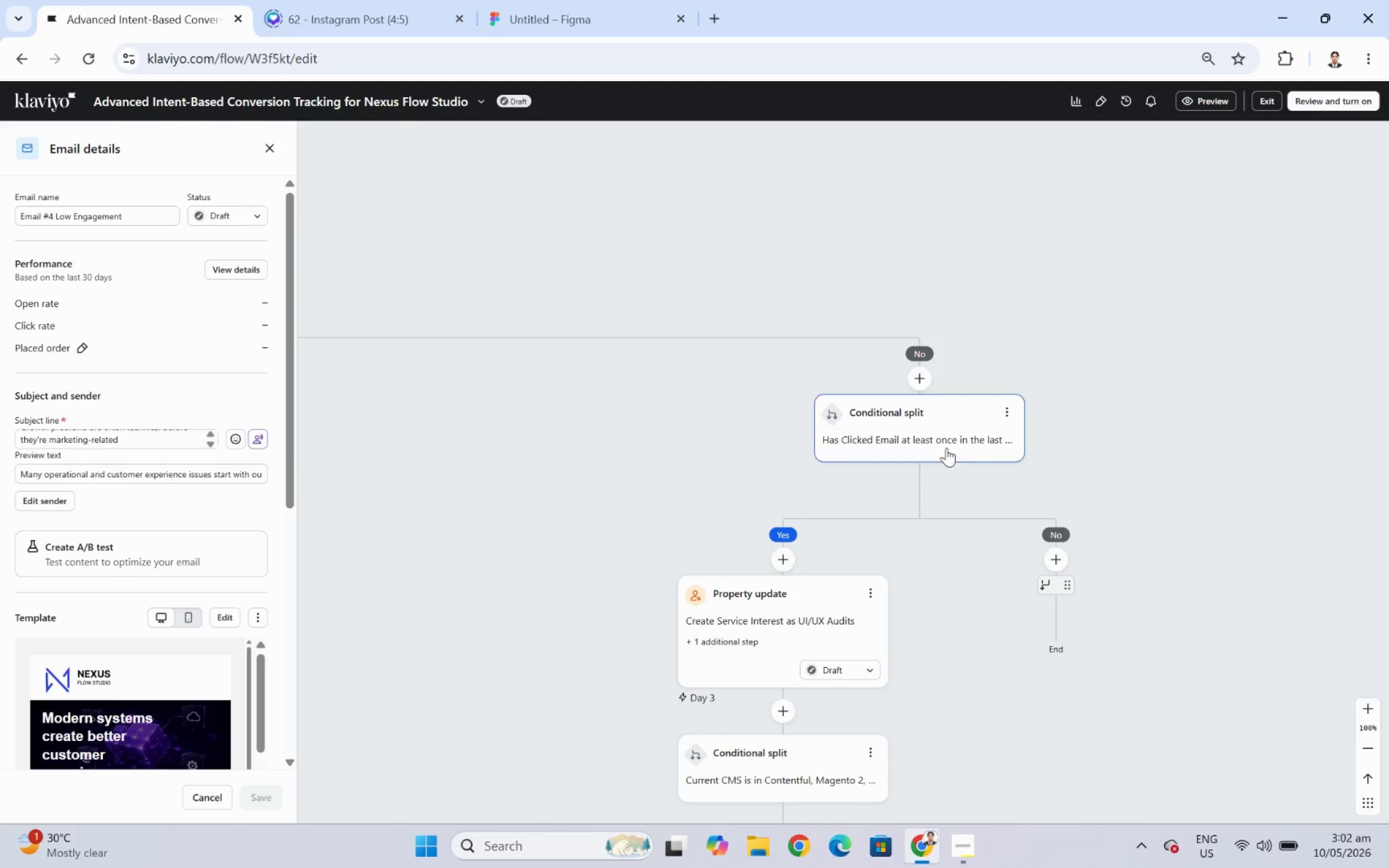 
mouse_move([938, 447])
 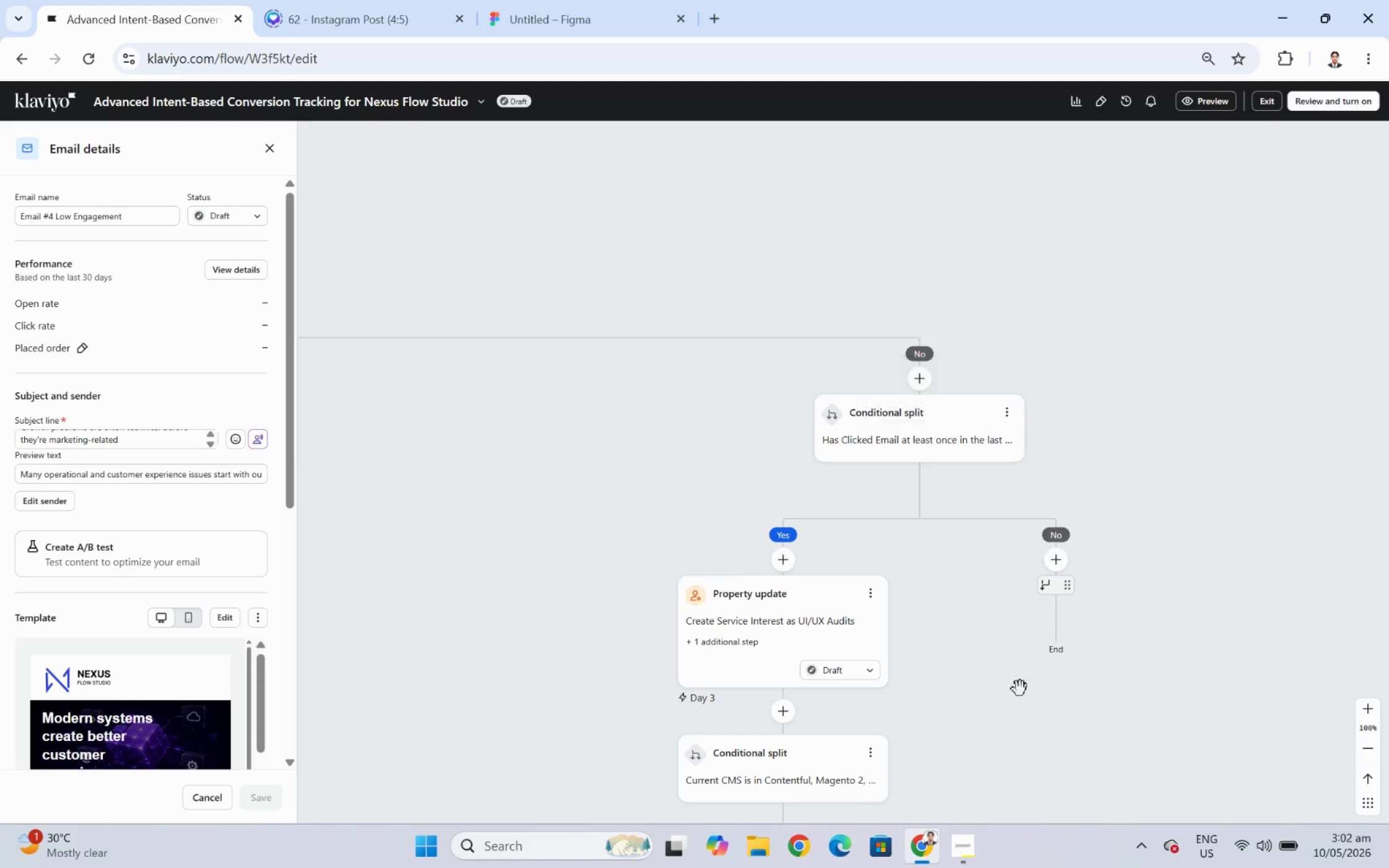 
left_click_drag(start_coordinate=[1020, 691], to_coordinate=[1011, 610])
 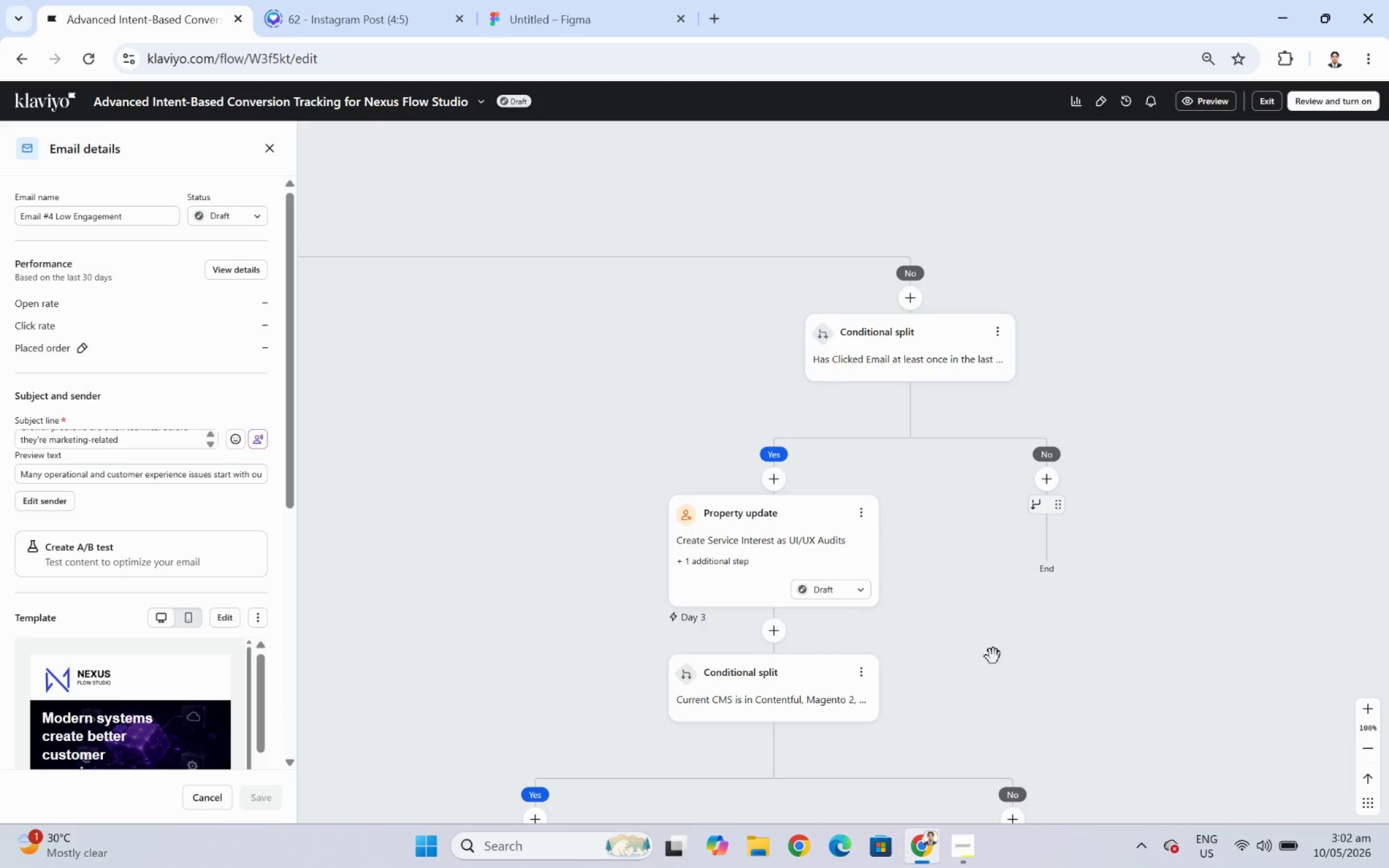 
left_click_drag(start_coordinate=[992, 662], to_coordinate=[1000, 550])
 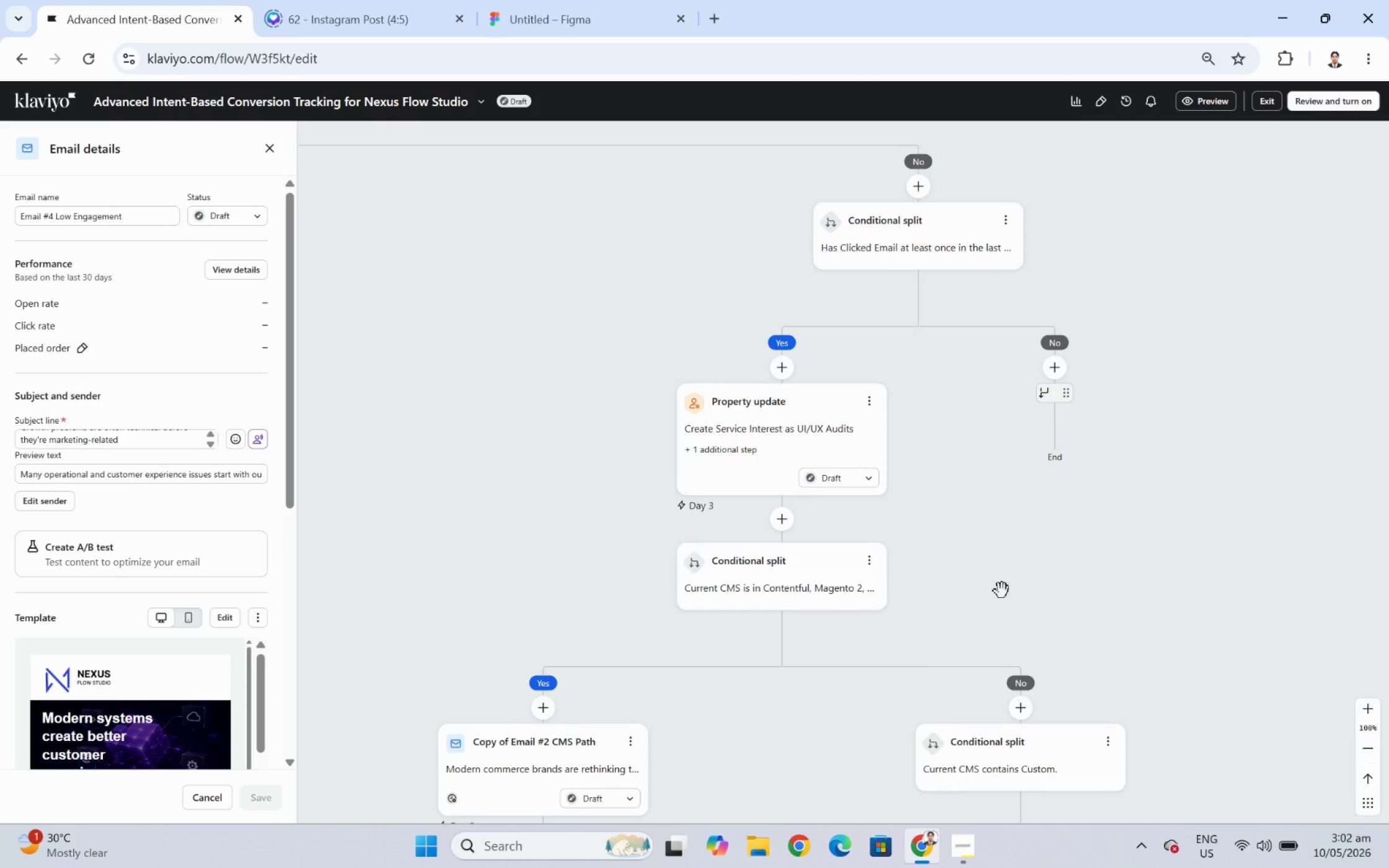 
left_click_drag(start_coordinate=[1002, 587], to_coordinate=[1015, 512])
 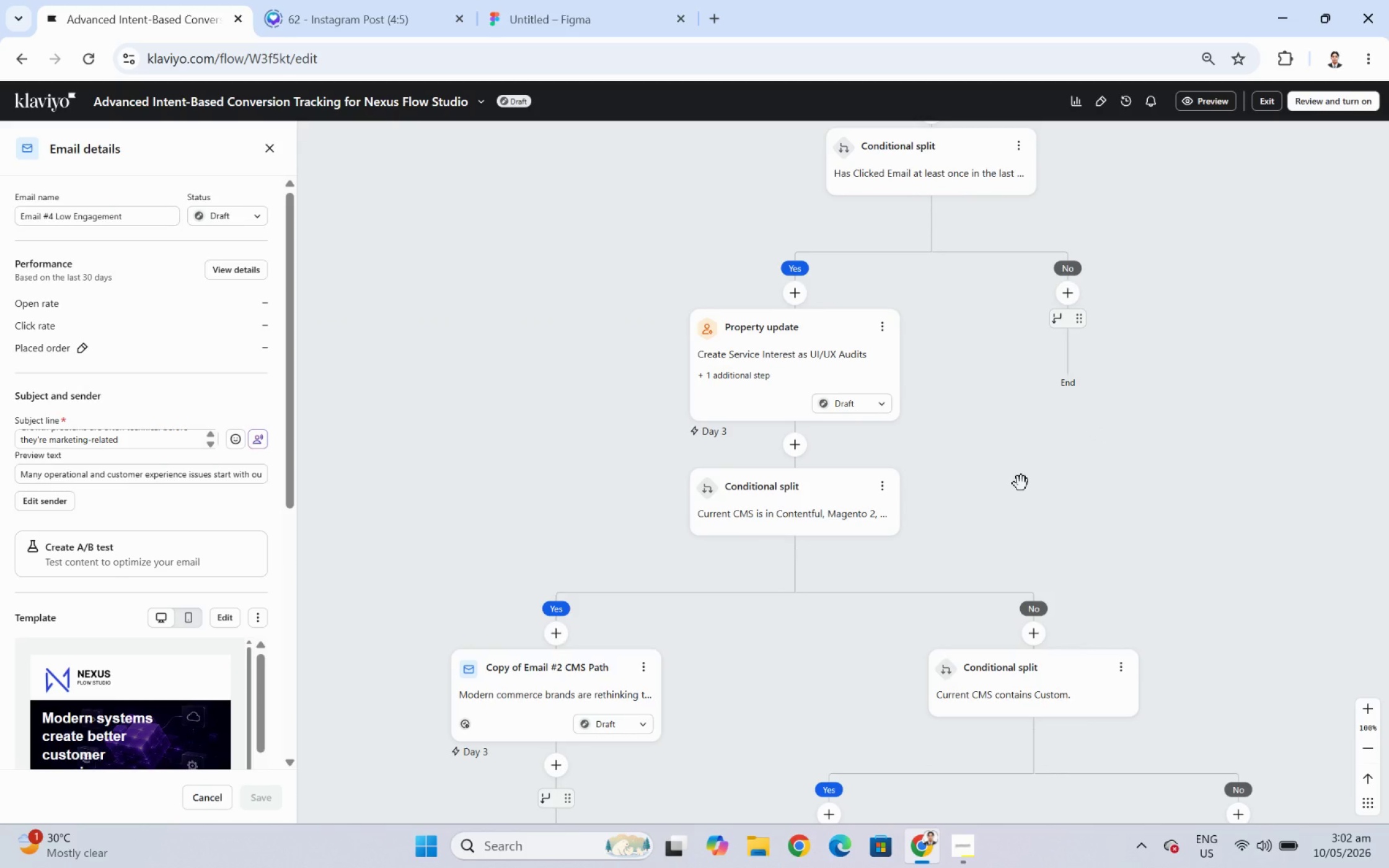 
wait(5.48)
 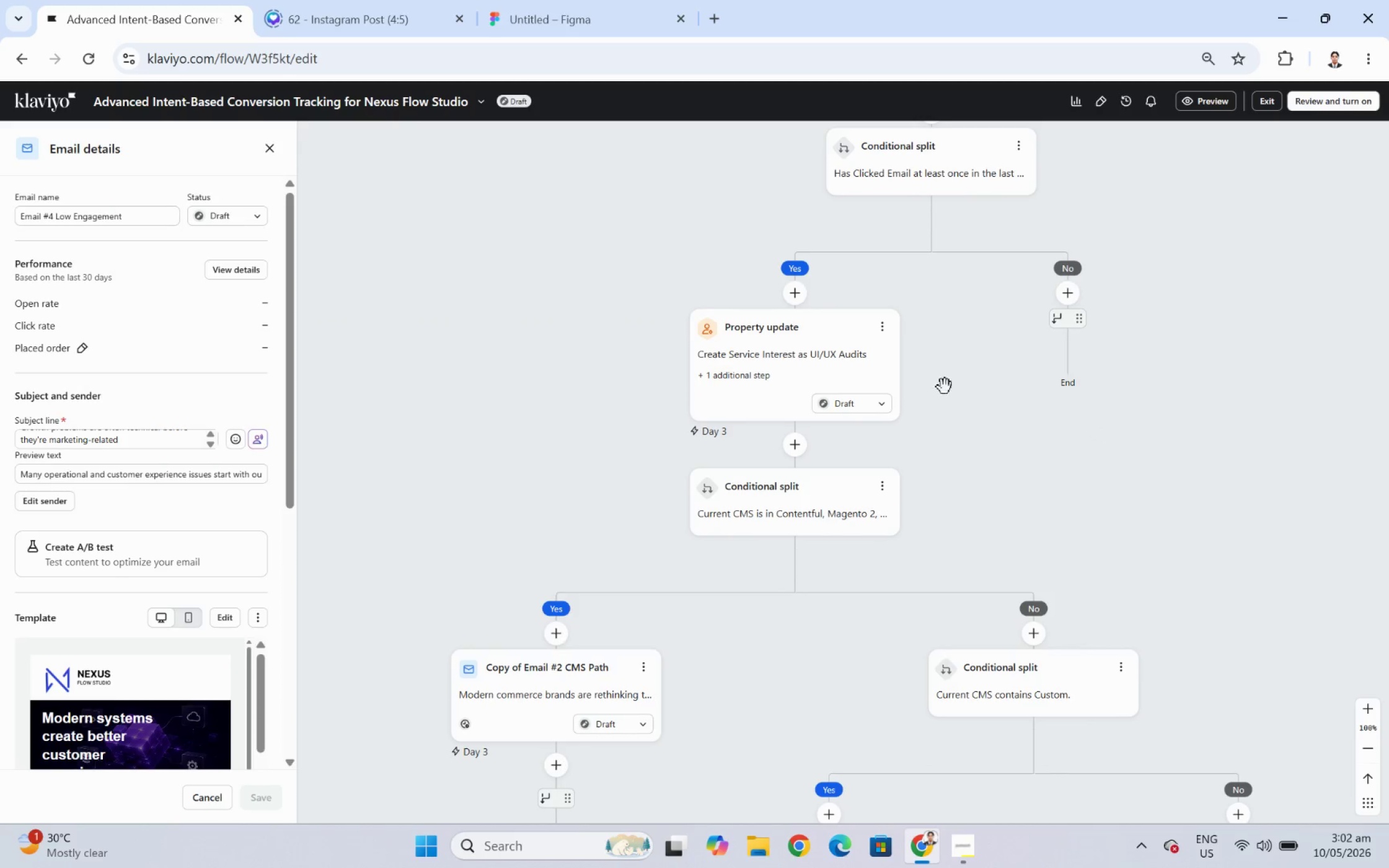 
left_click_drag(start_coordinate=[1030, 483], to_coordinate=[1193, 456])
 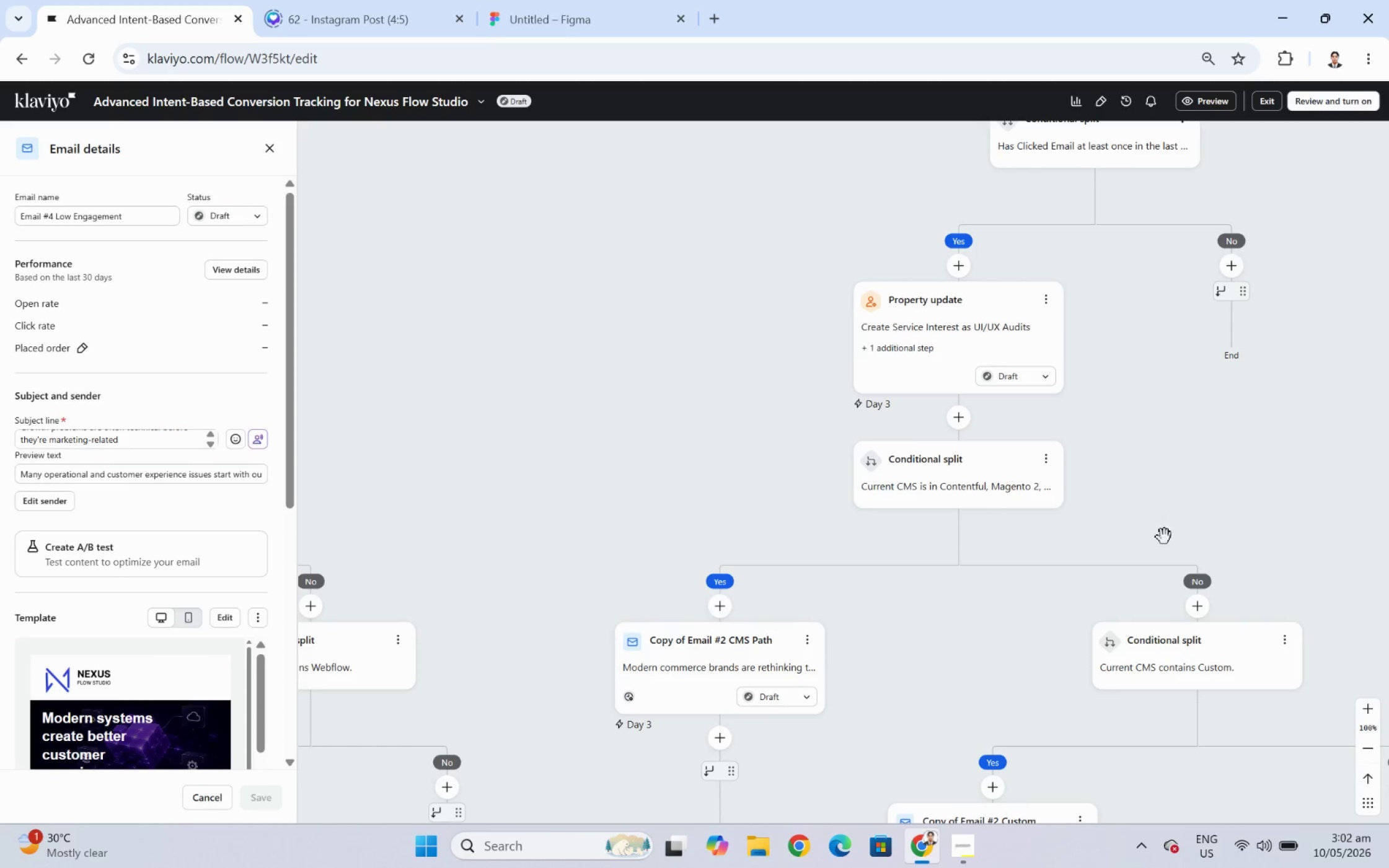 
left_click_drag(start_coordinate=[1056, 677], to_coordinate=[1107, 551])
 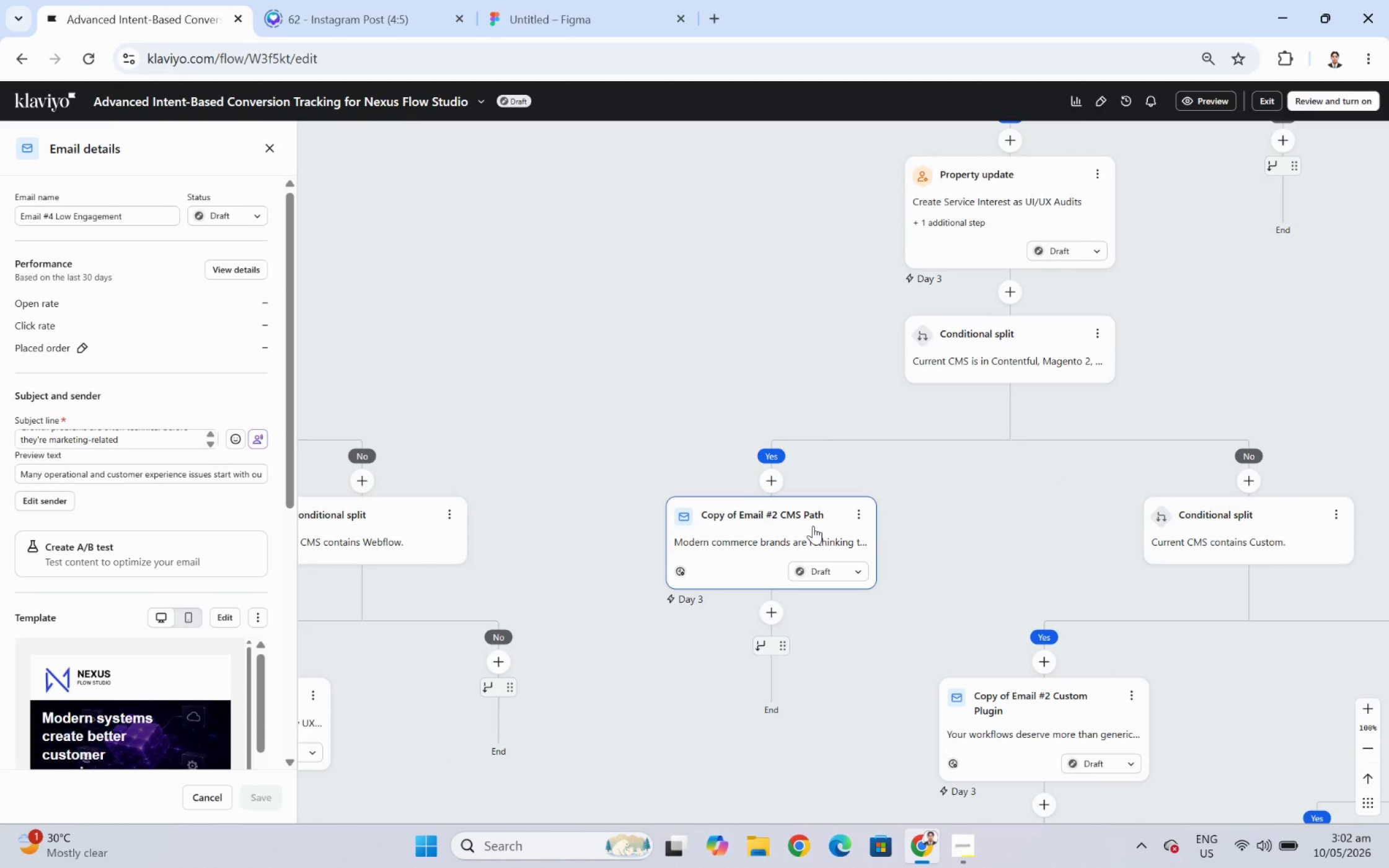 
left_click([795, 523])
 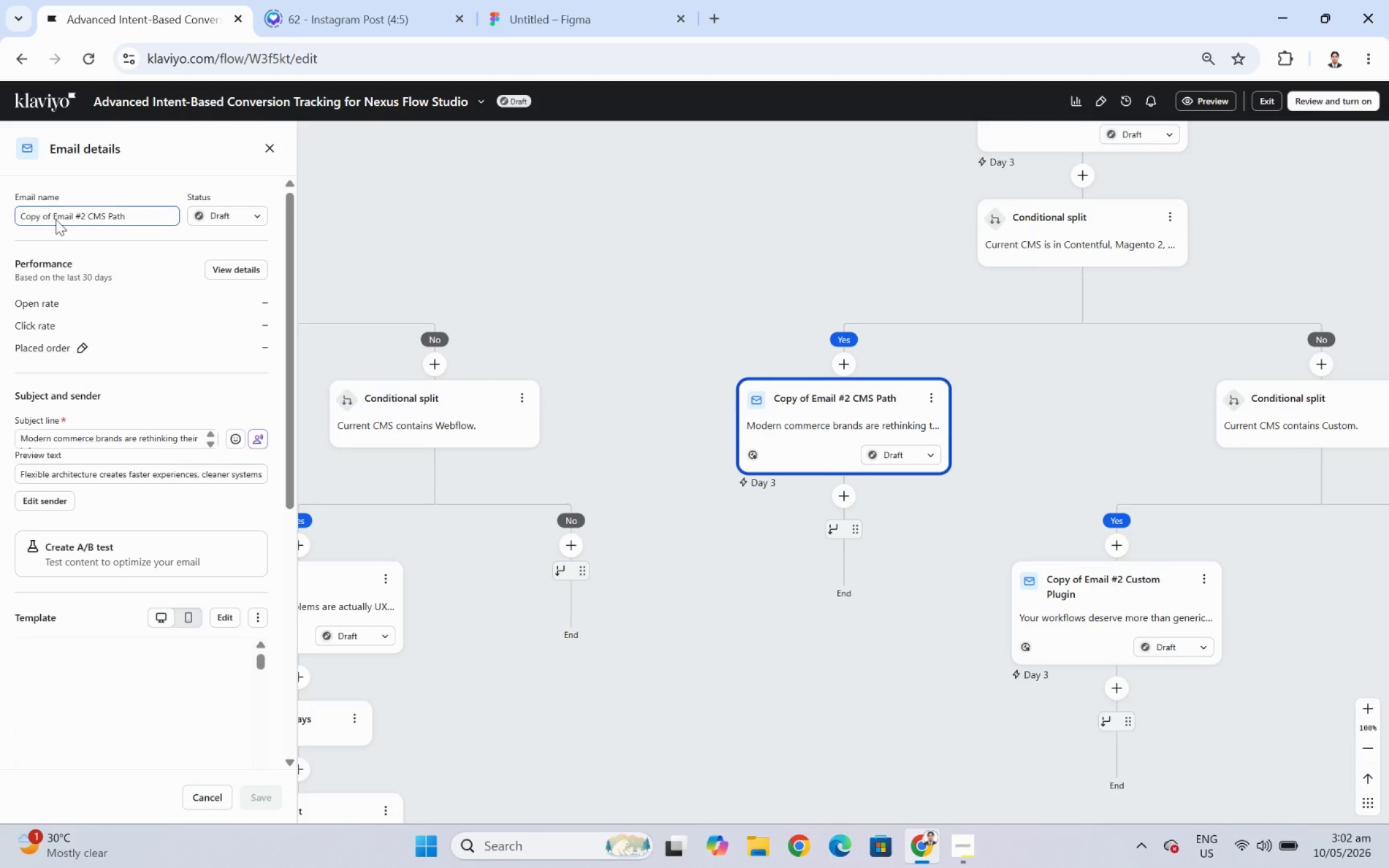 
left_click_drag(start_coordinate=[53, 217], to_coordinate=[0, 224])
 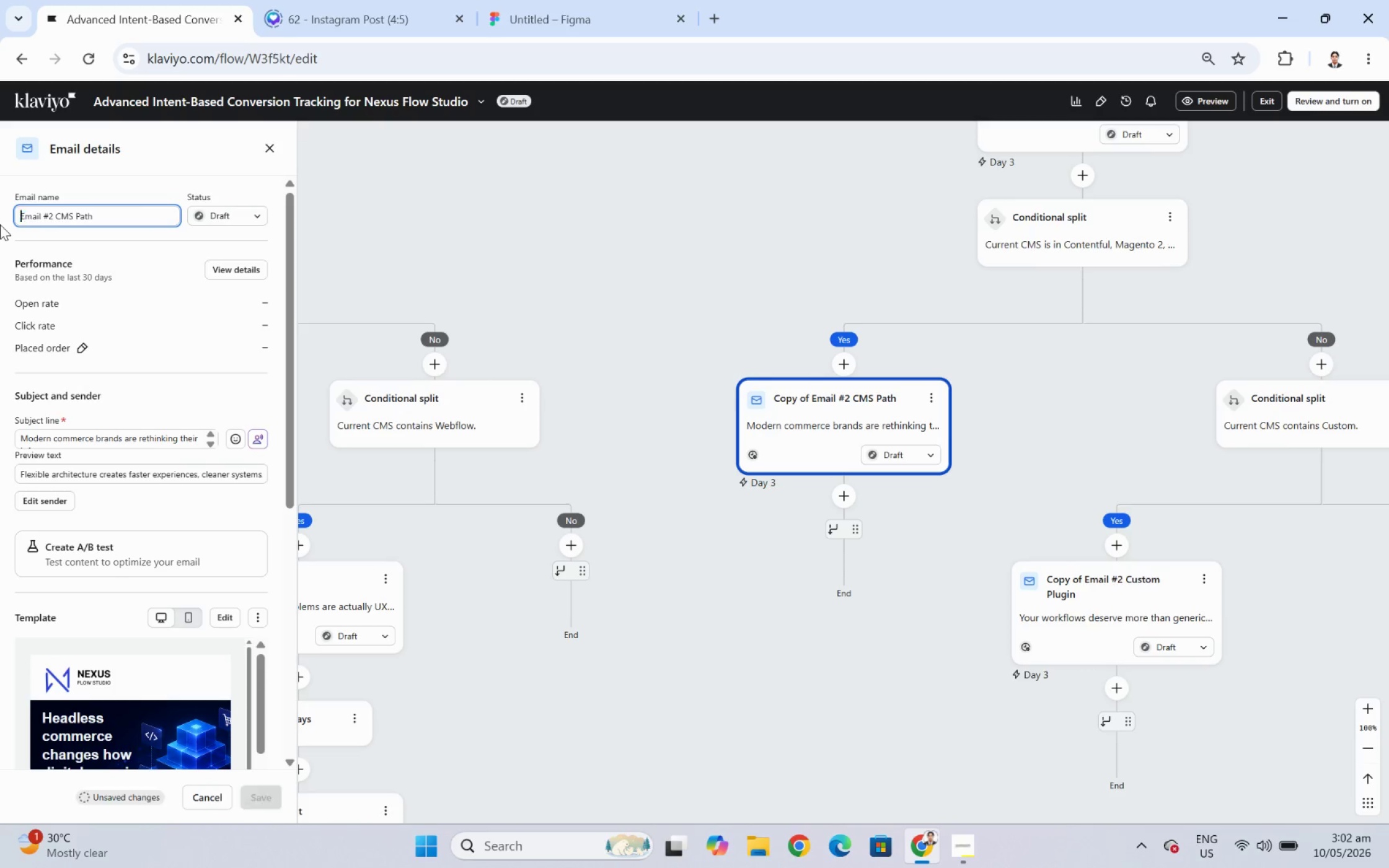 
key(Backspace)
 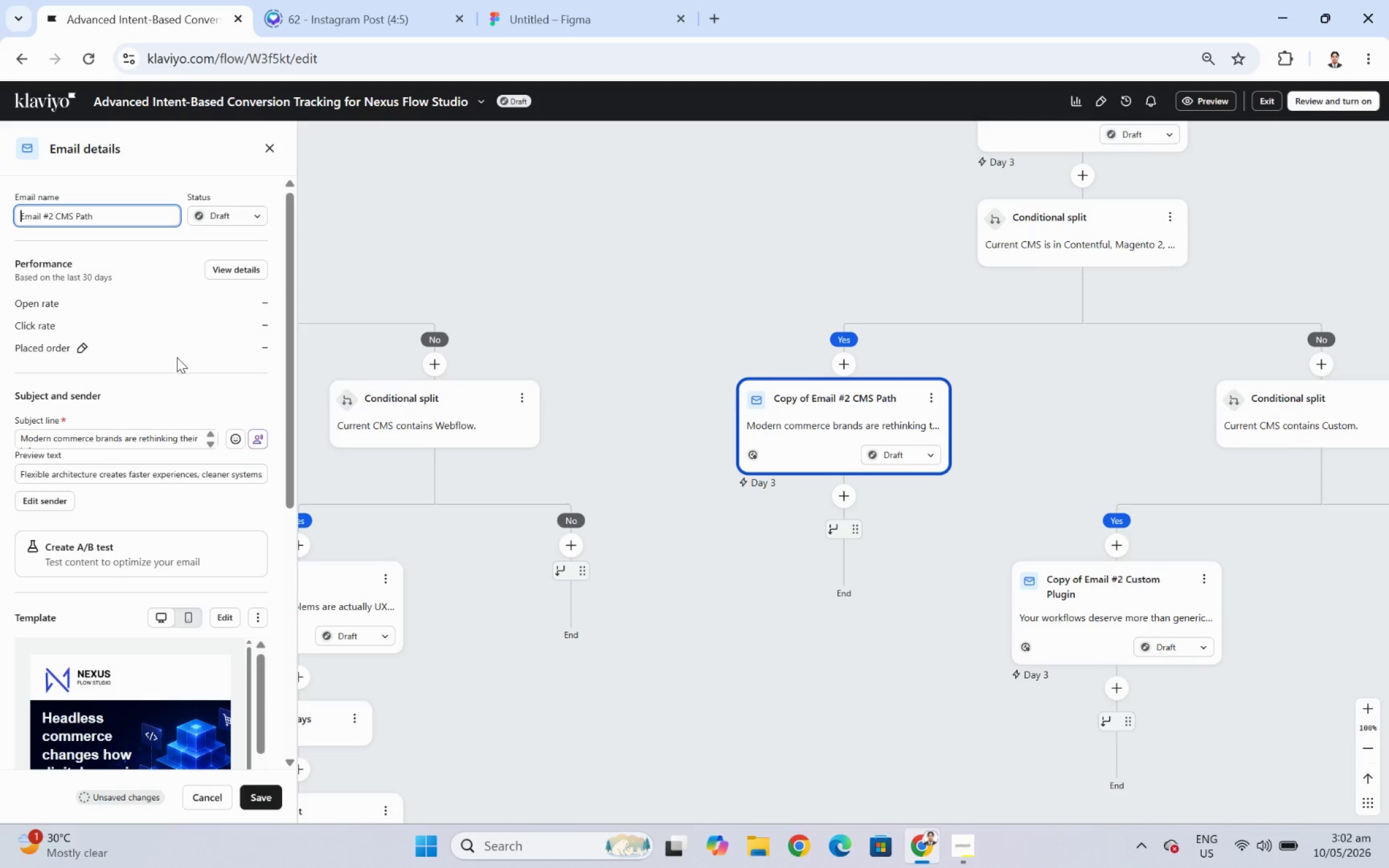 
key(Delete)
 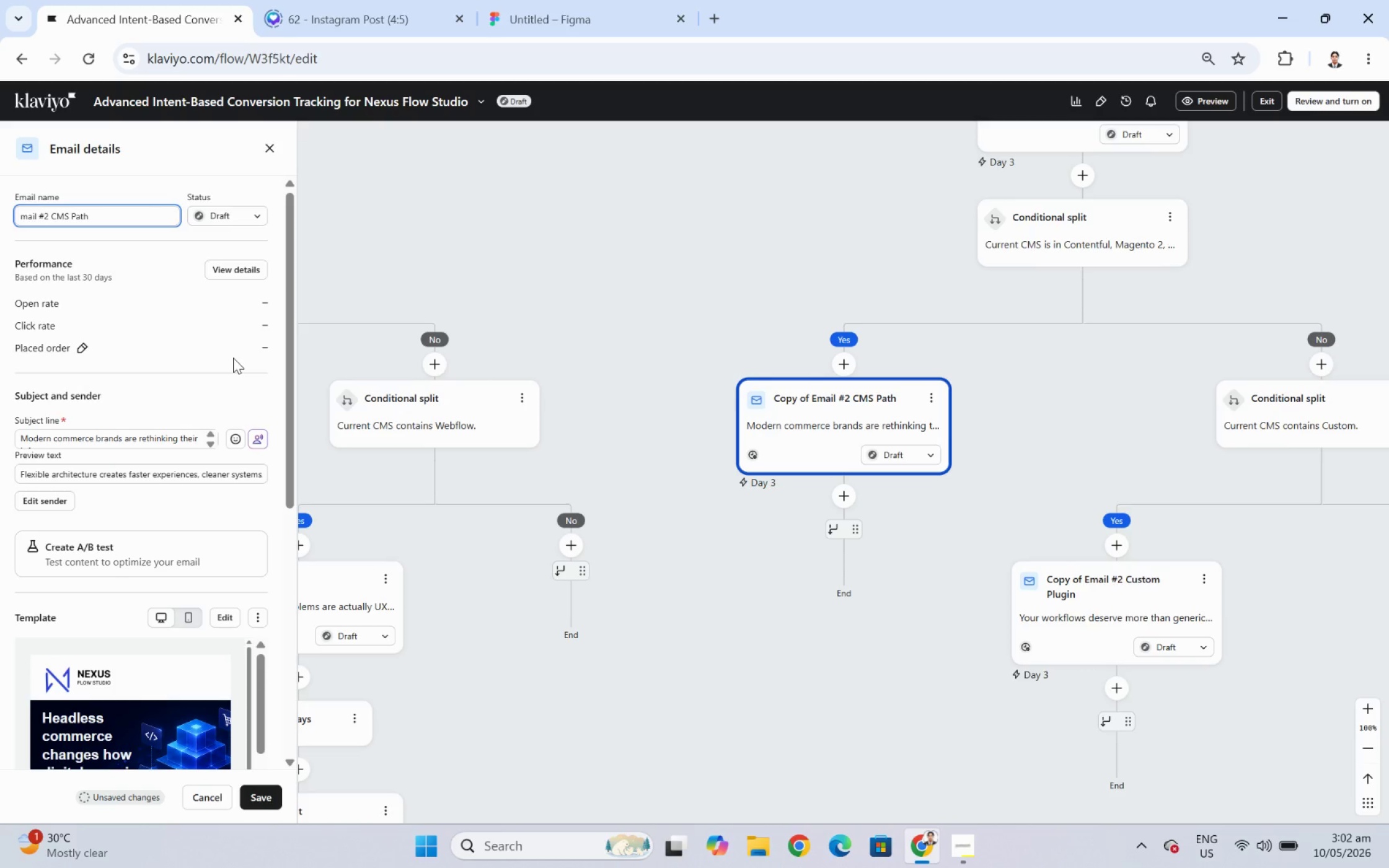 
key(Shift+E)
 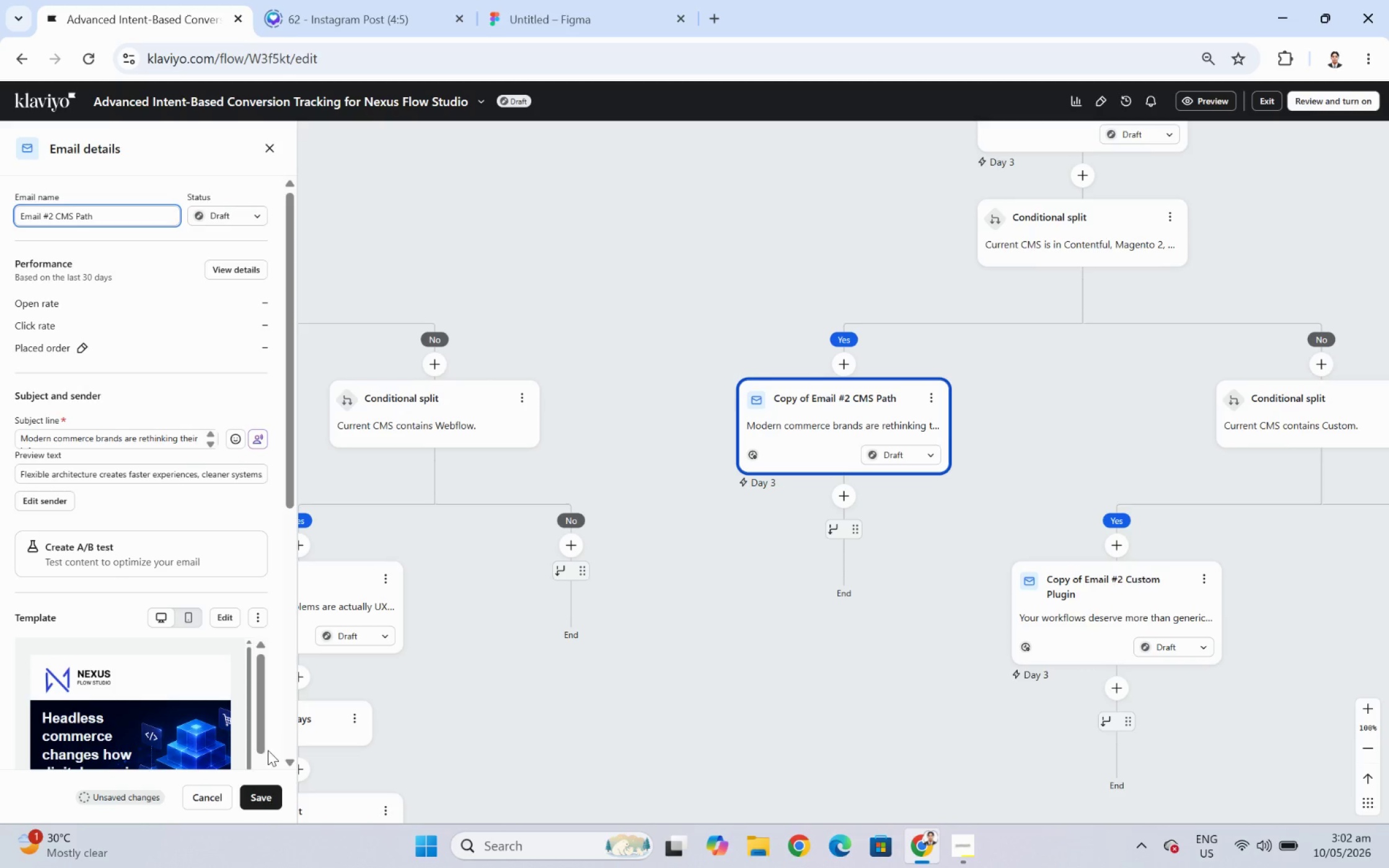 
left_click([271, 797])
 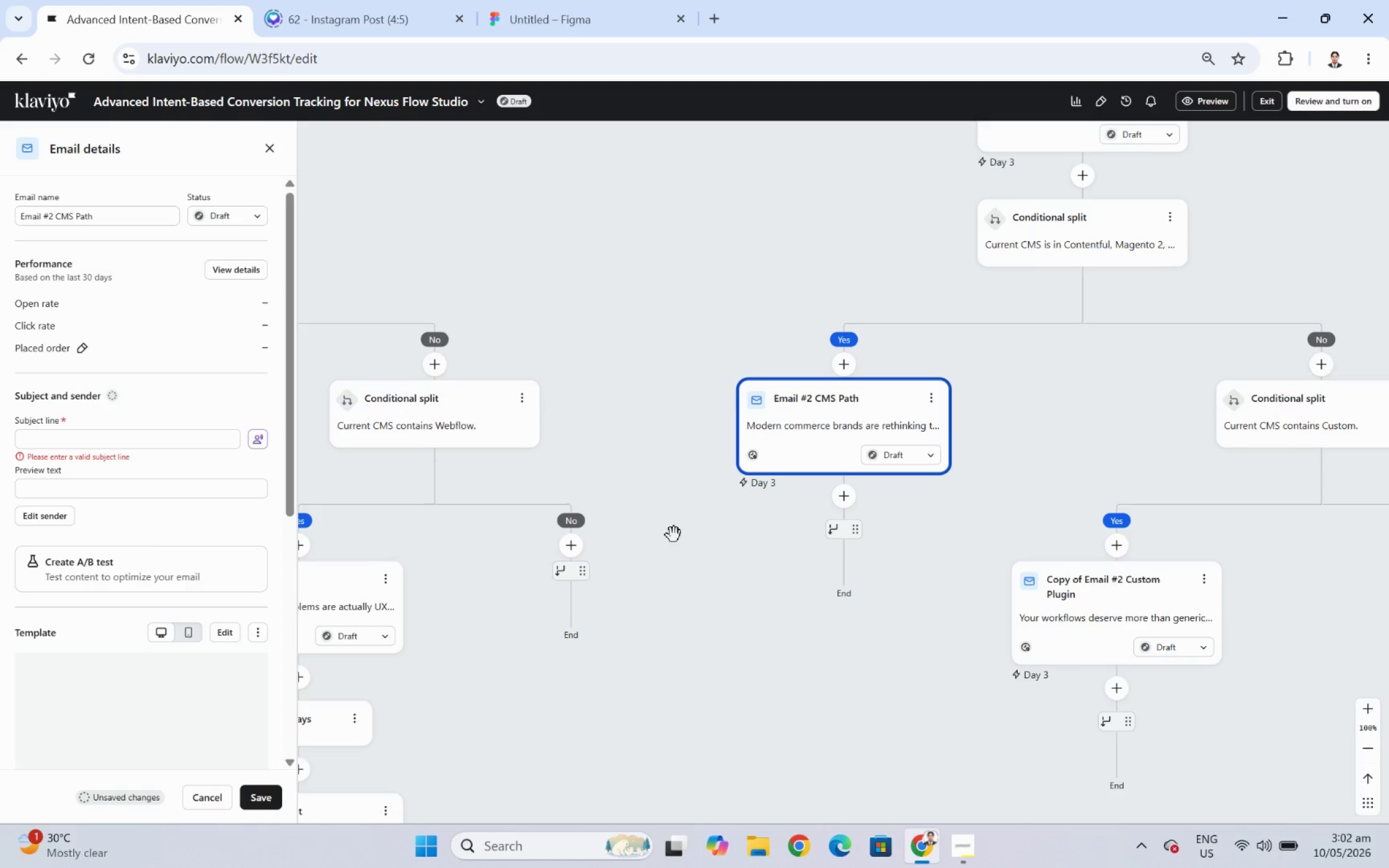 
wait(6.1)
 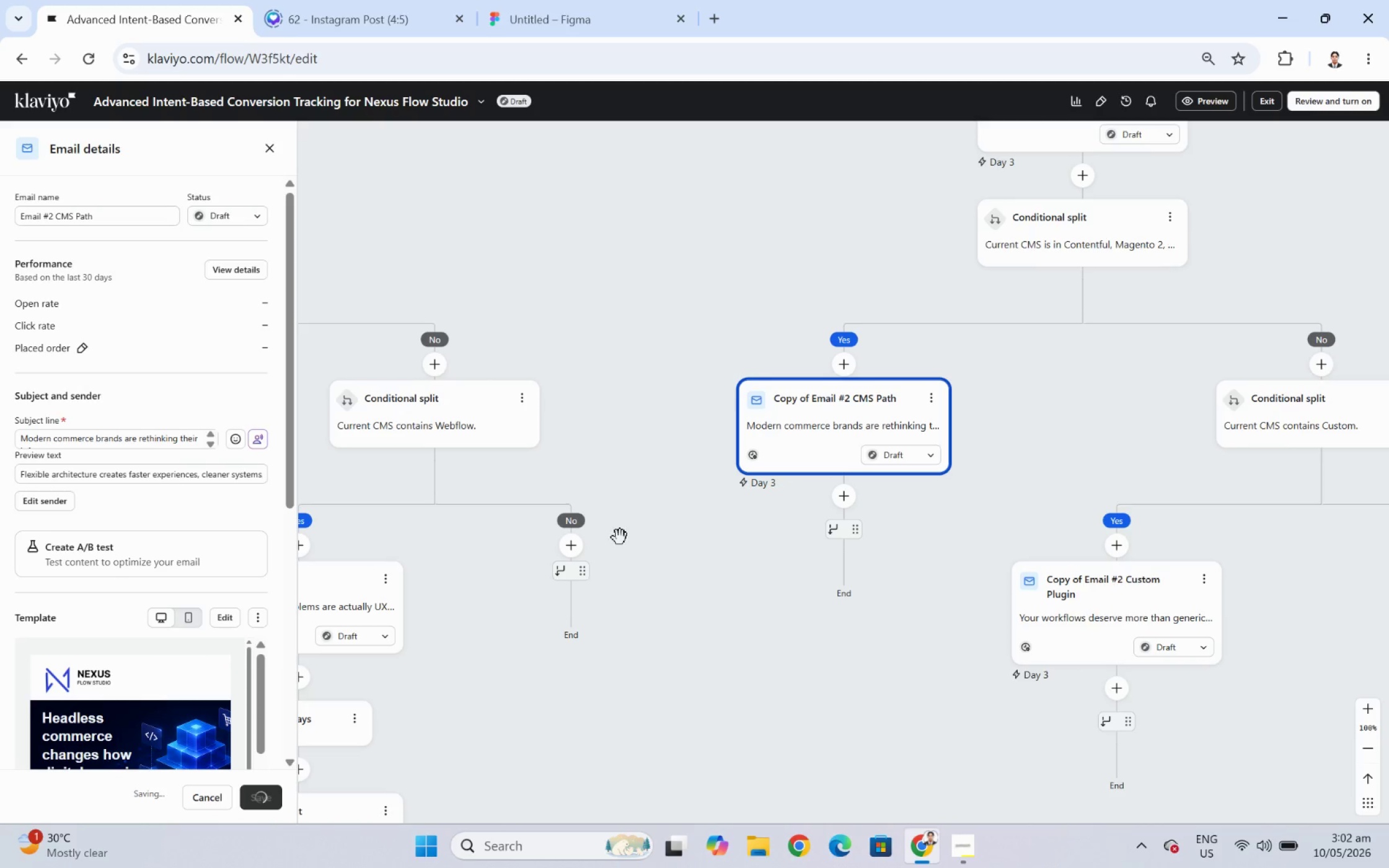 
left_click_drag(start_coordinate=[718, 705], to_coordinate=[935, 616])
 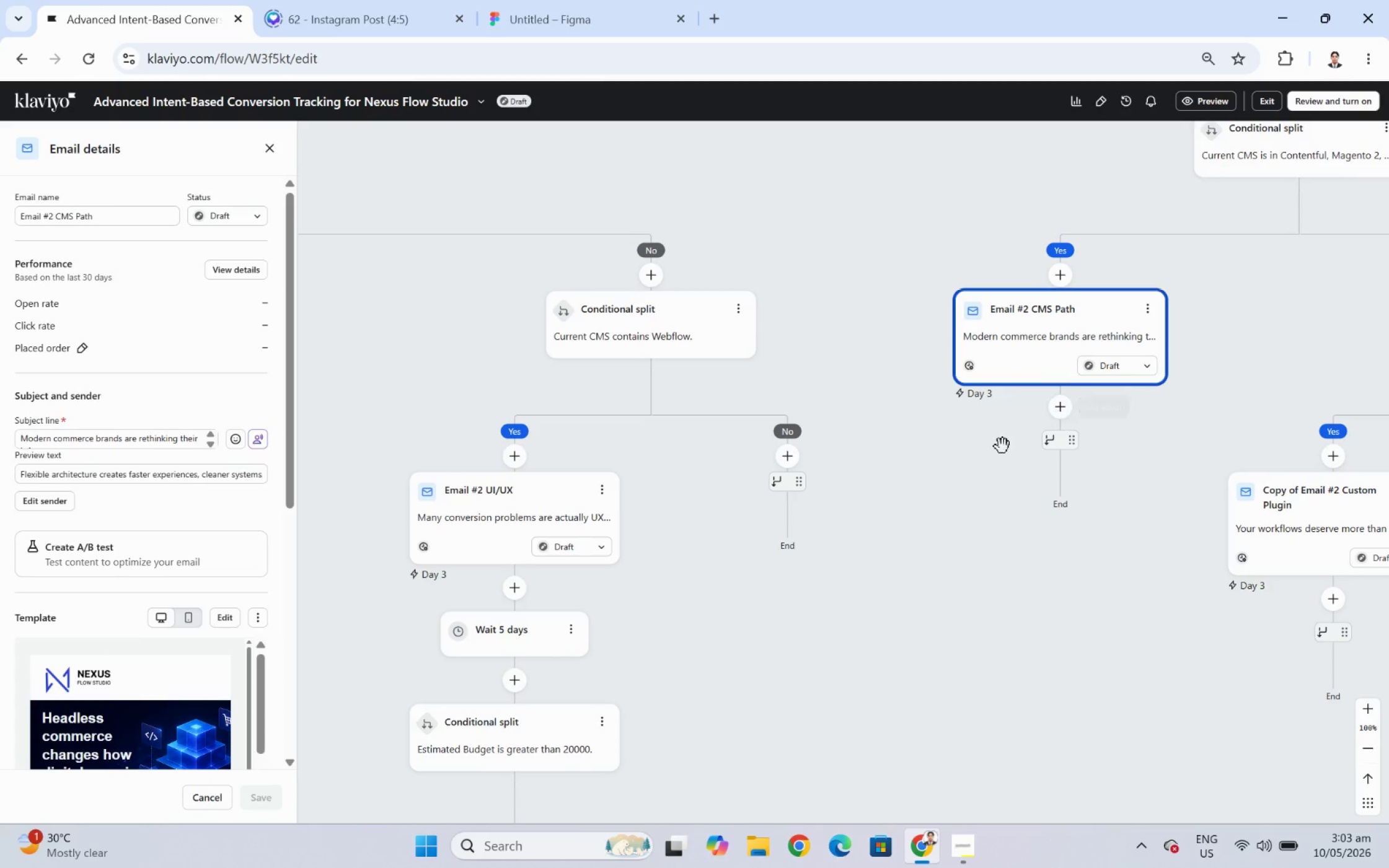 
left_click([1064, 405])
 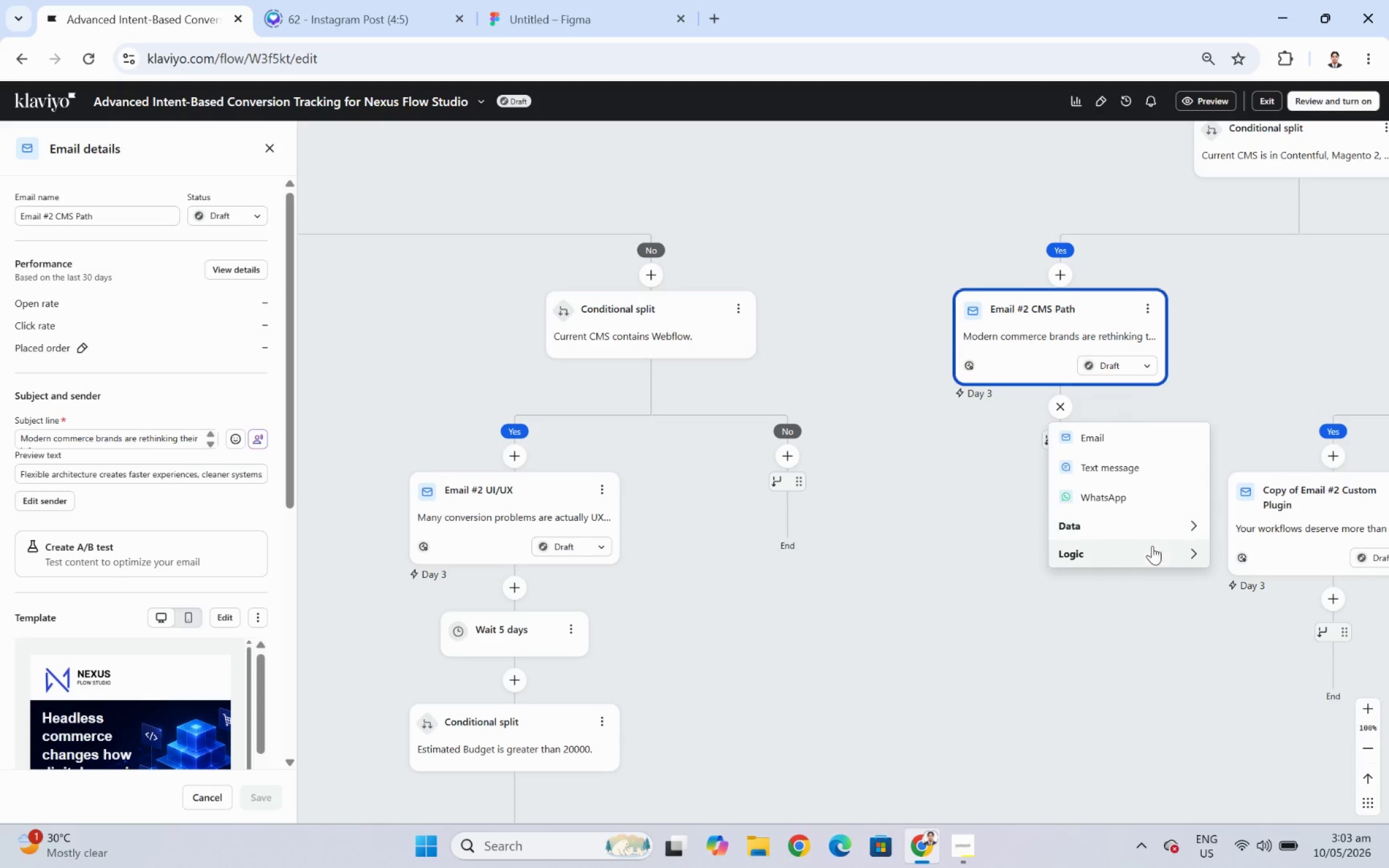 
left_click([1153, 554])
 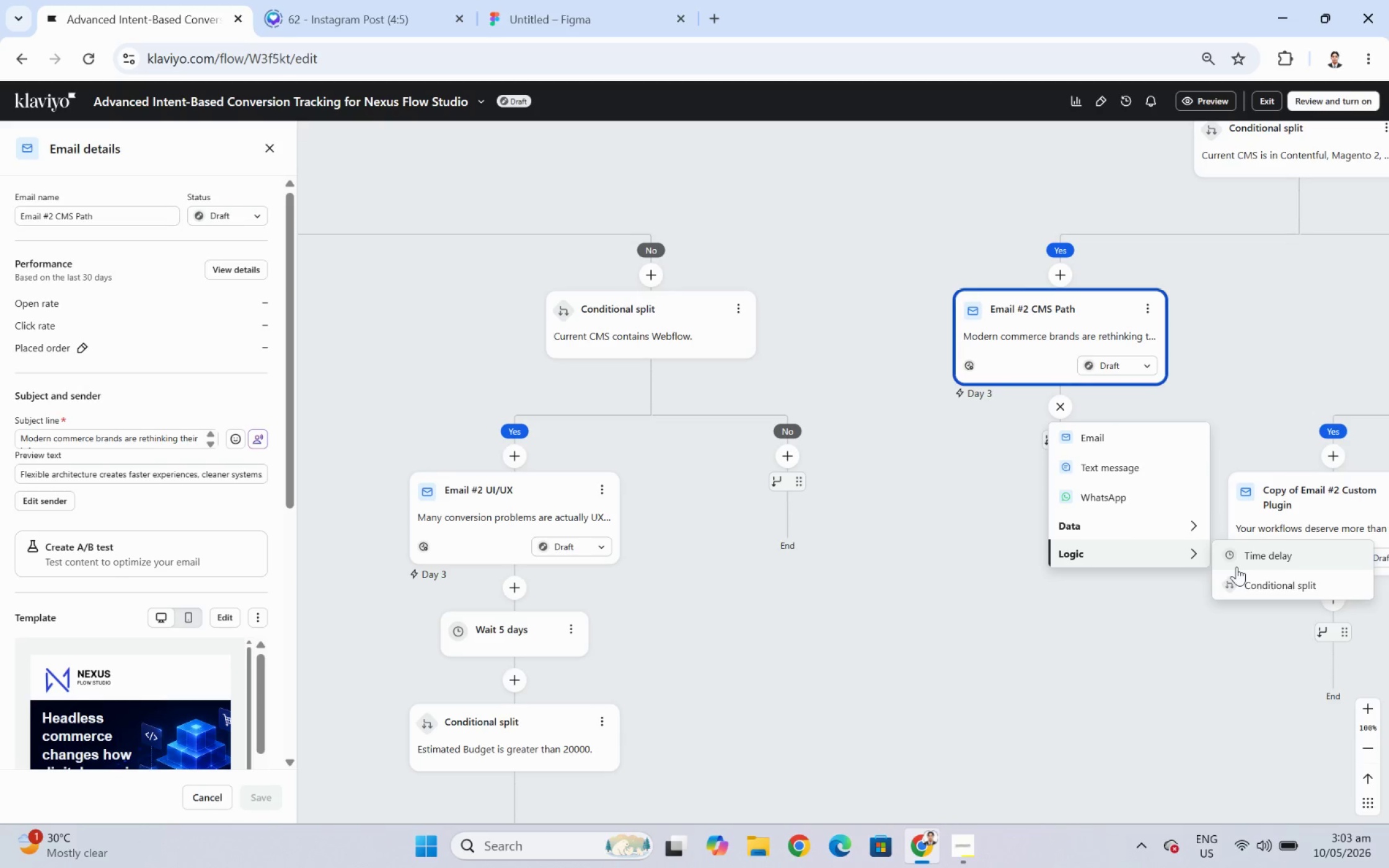 
left_click([1237, 559])
 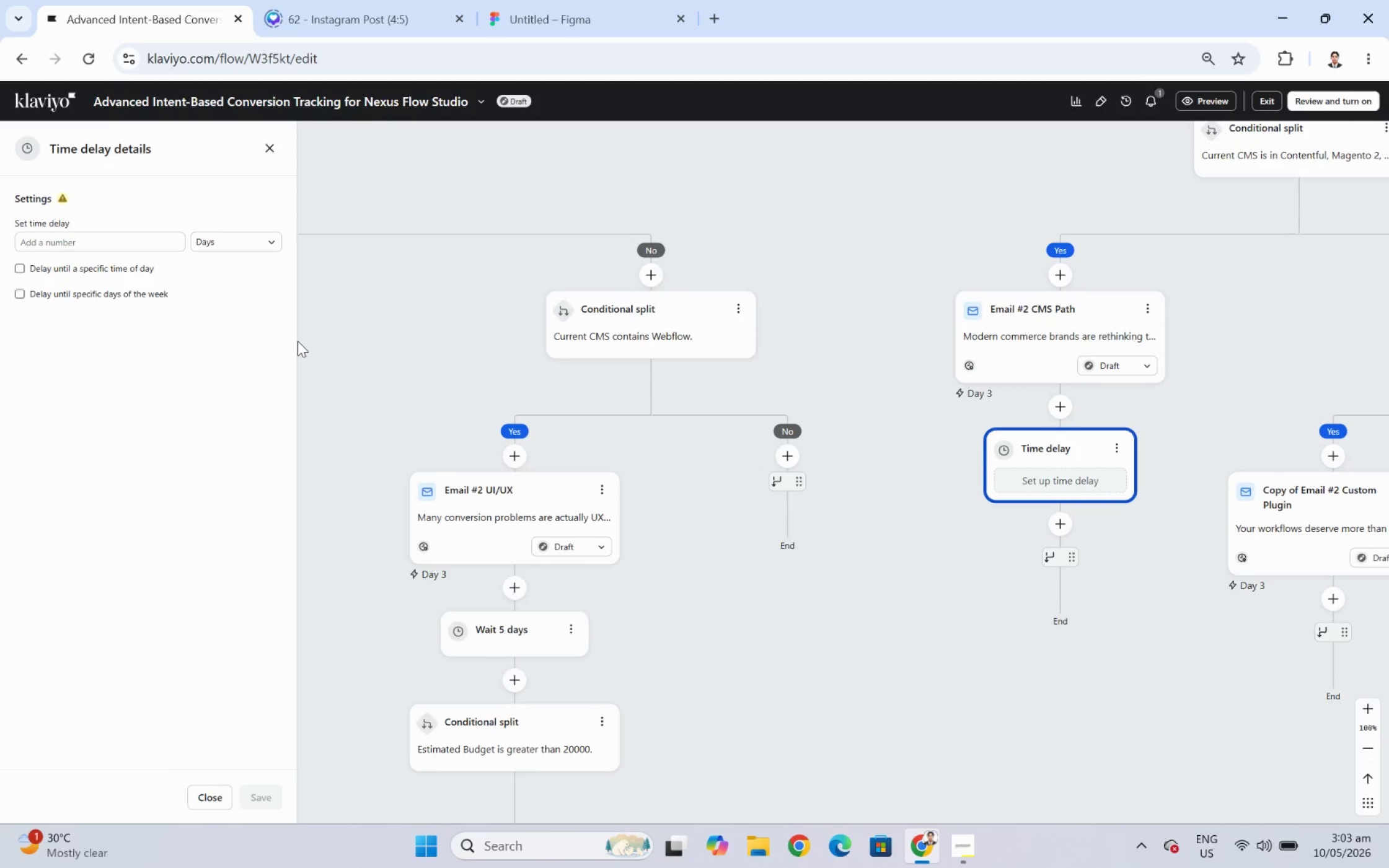 
left_click([74, 237])
 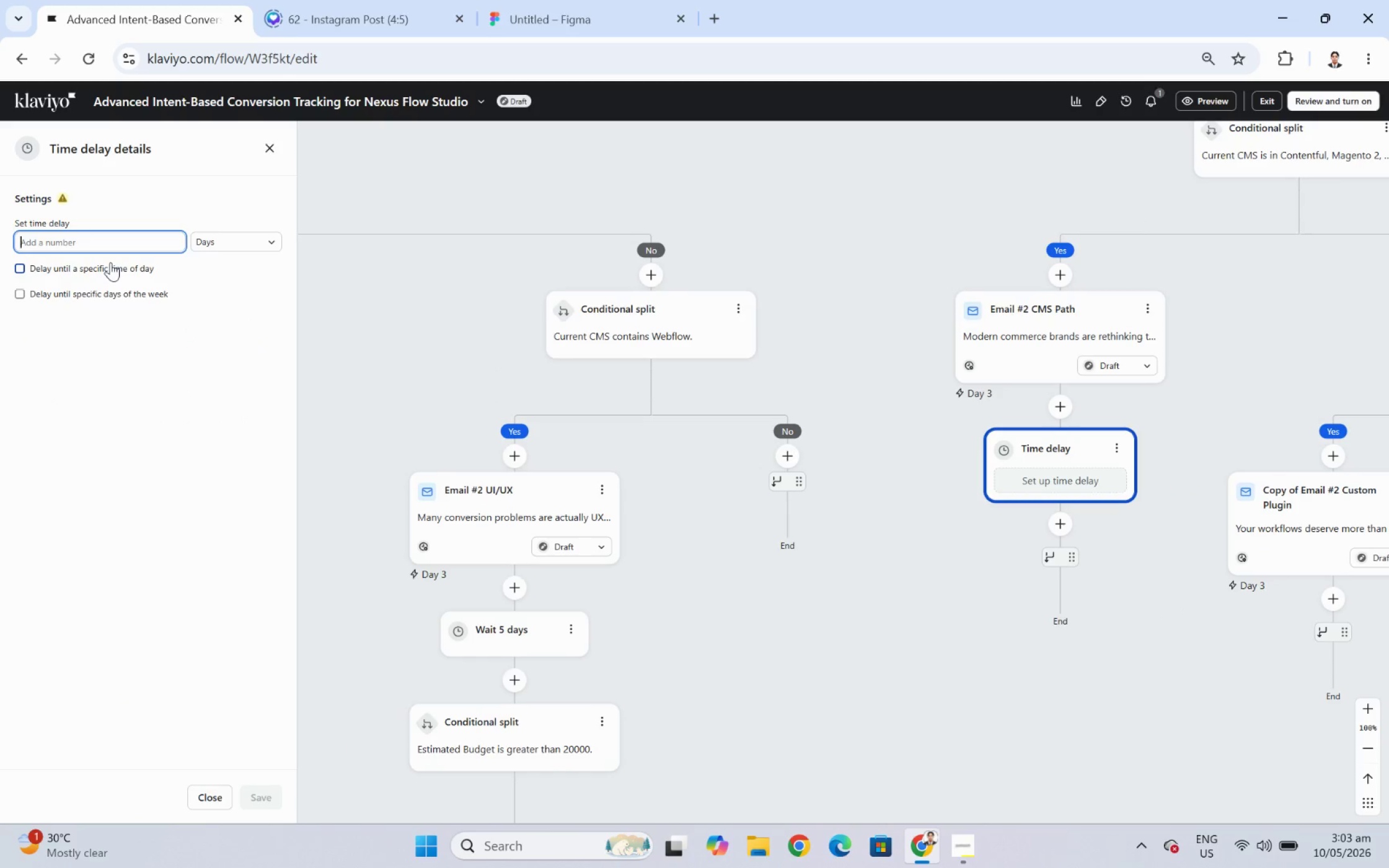 
key(5)
 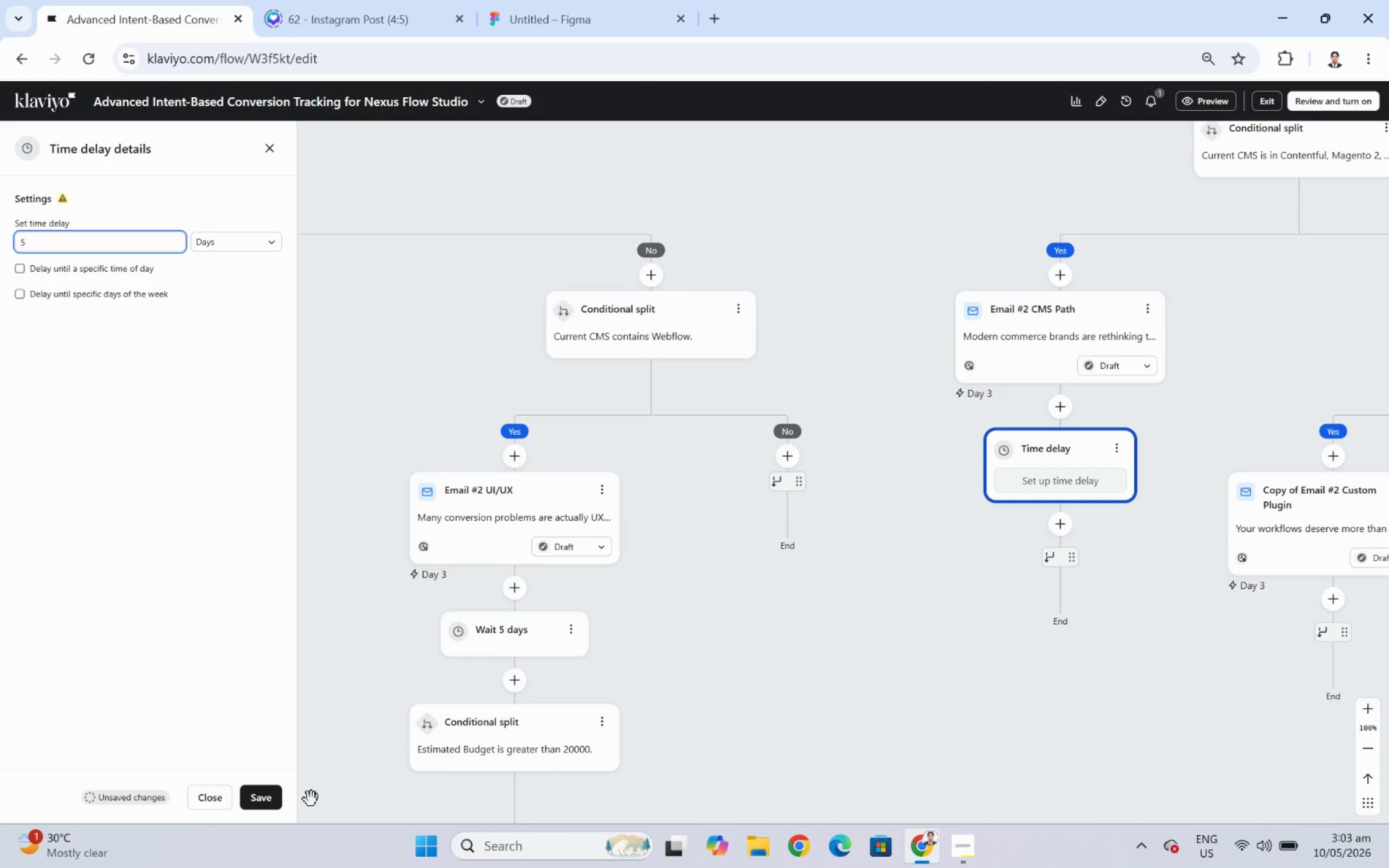 
left_click([277, 799])
 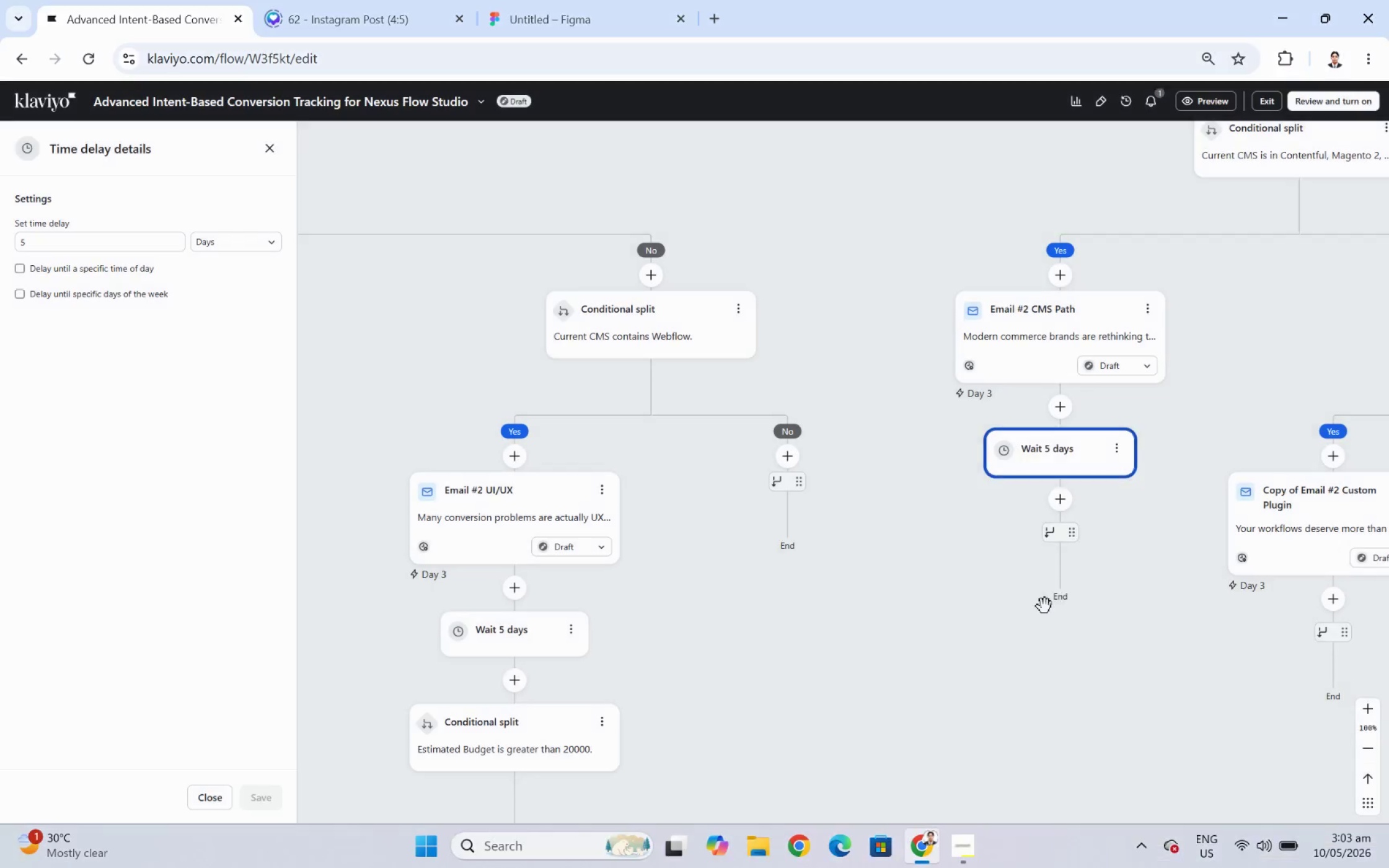 
left_click_drag(start_coordinate=[1165, 714], to_coordinate=[1157, 553])
 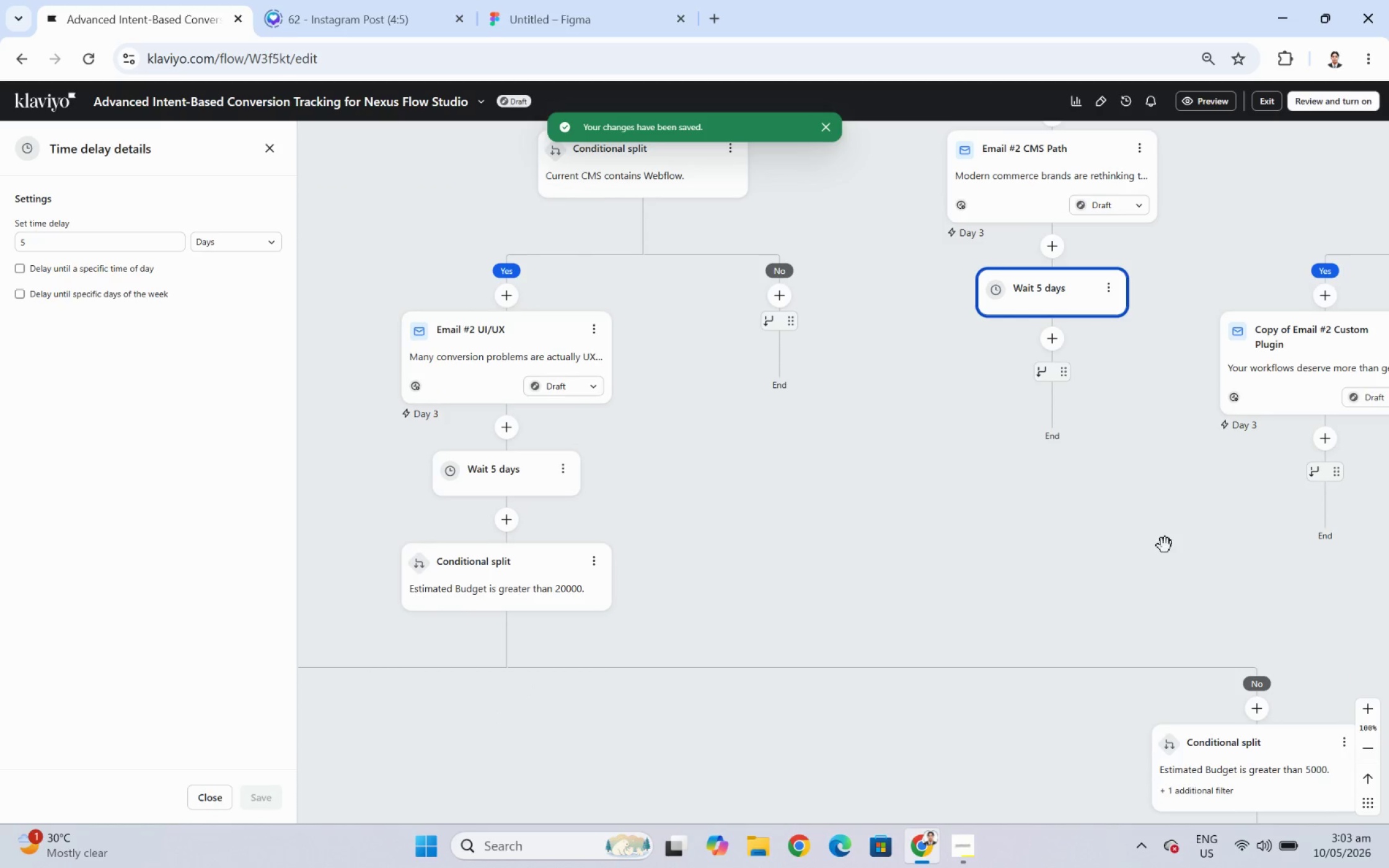 
left_click_drag(start_coordinate=[1165, 558], to_coordinate=[1155, 533])
 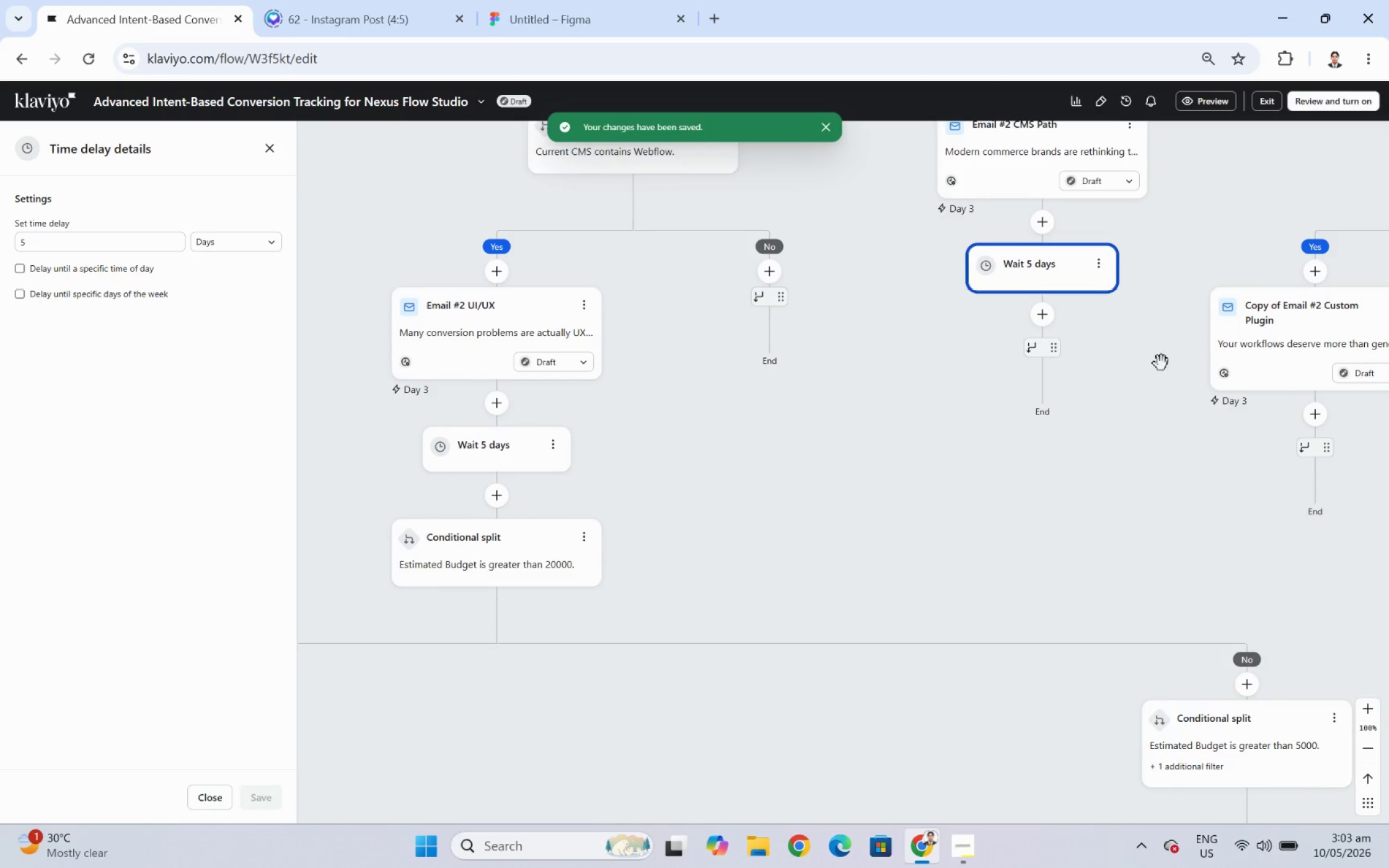 
left_click_drag(start_coordinate=[1163, 421], to_coordinate=[1160, 442])
 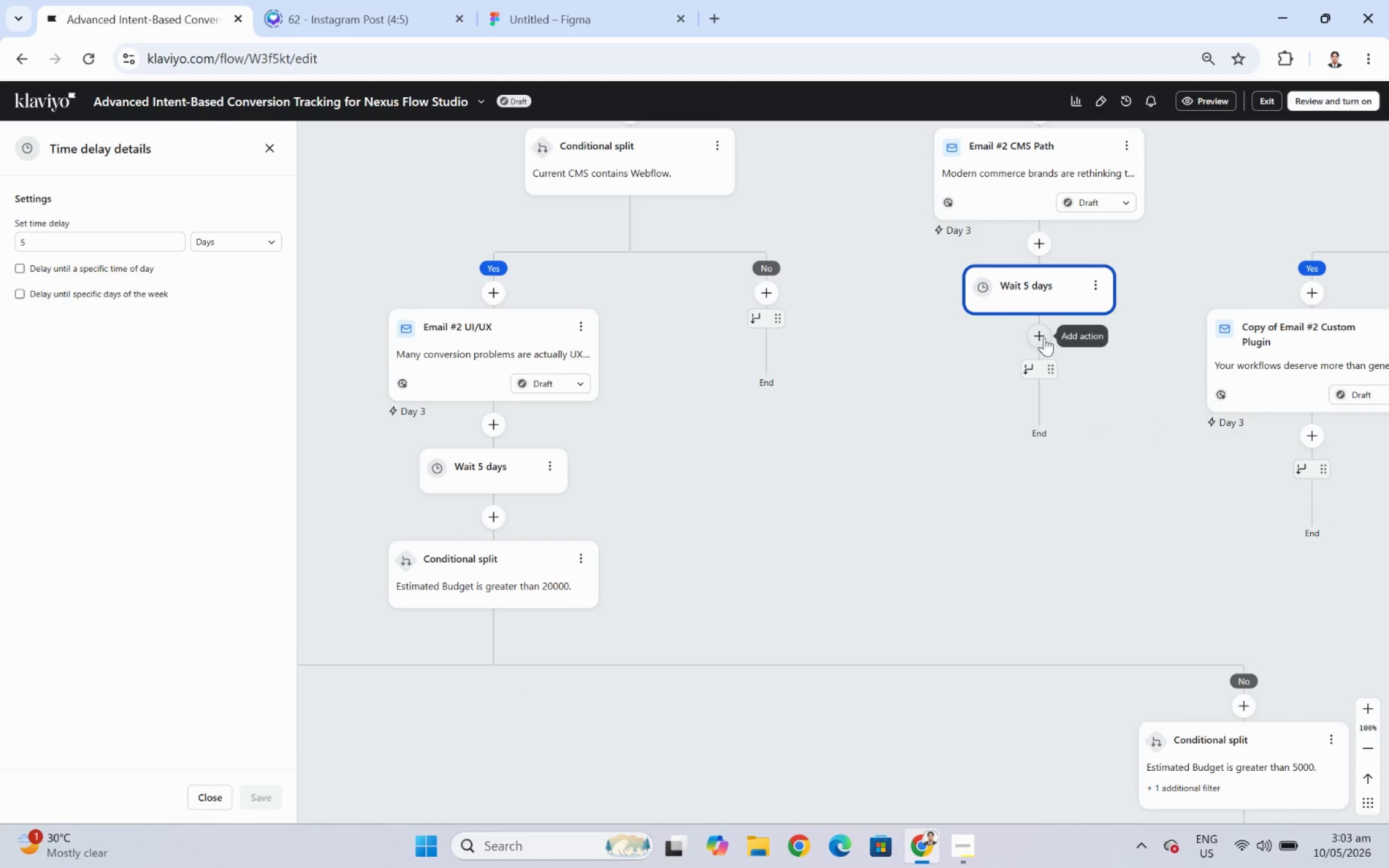 
left_click([1041, 337])
 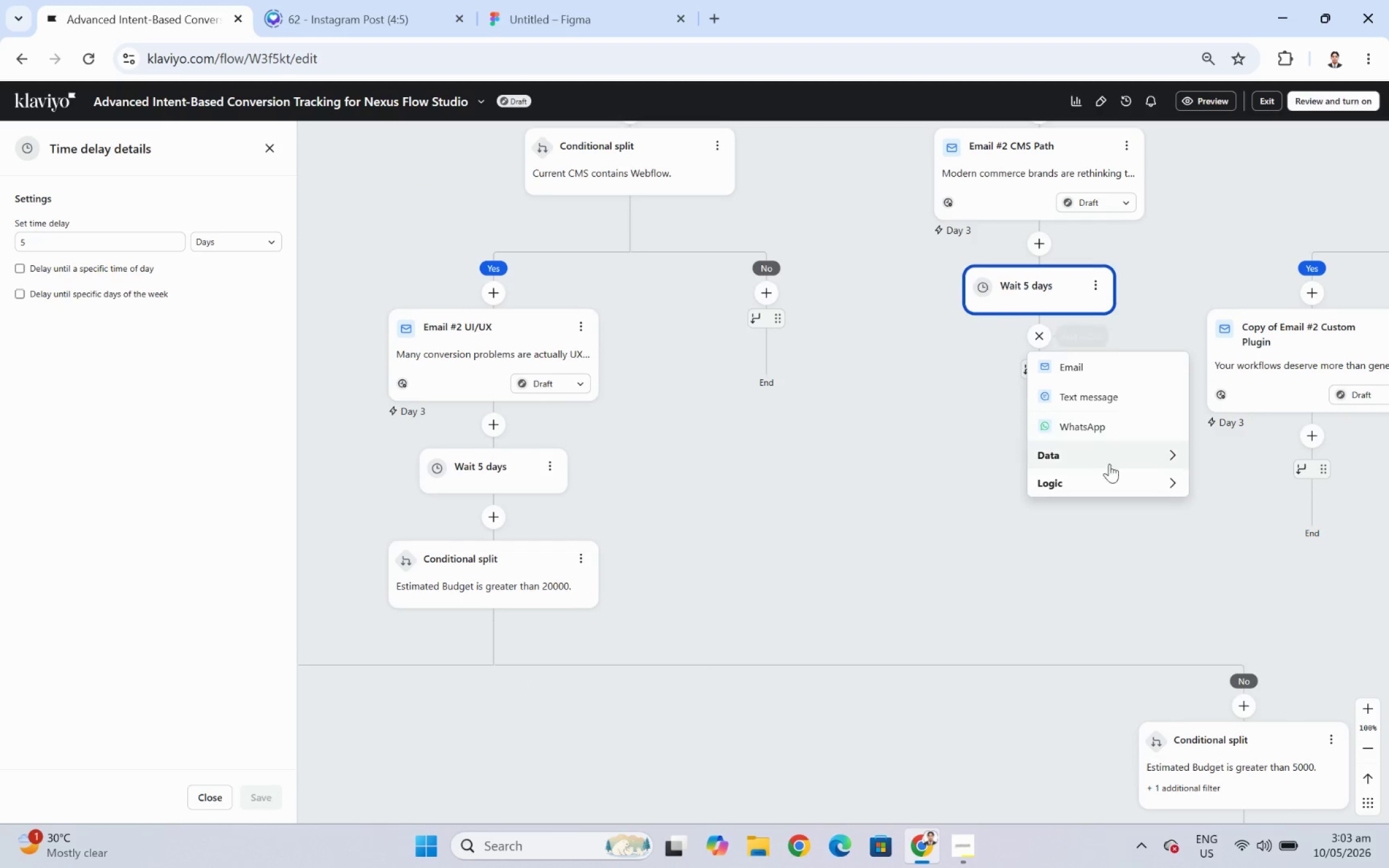 
left_click([1114, 490])
 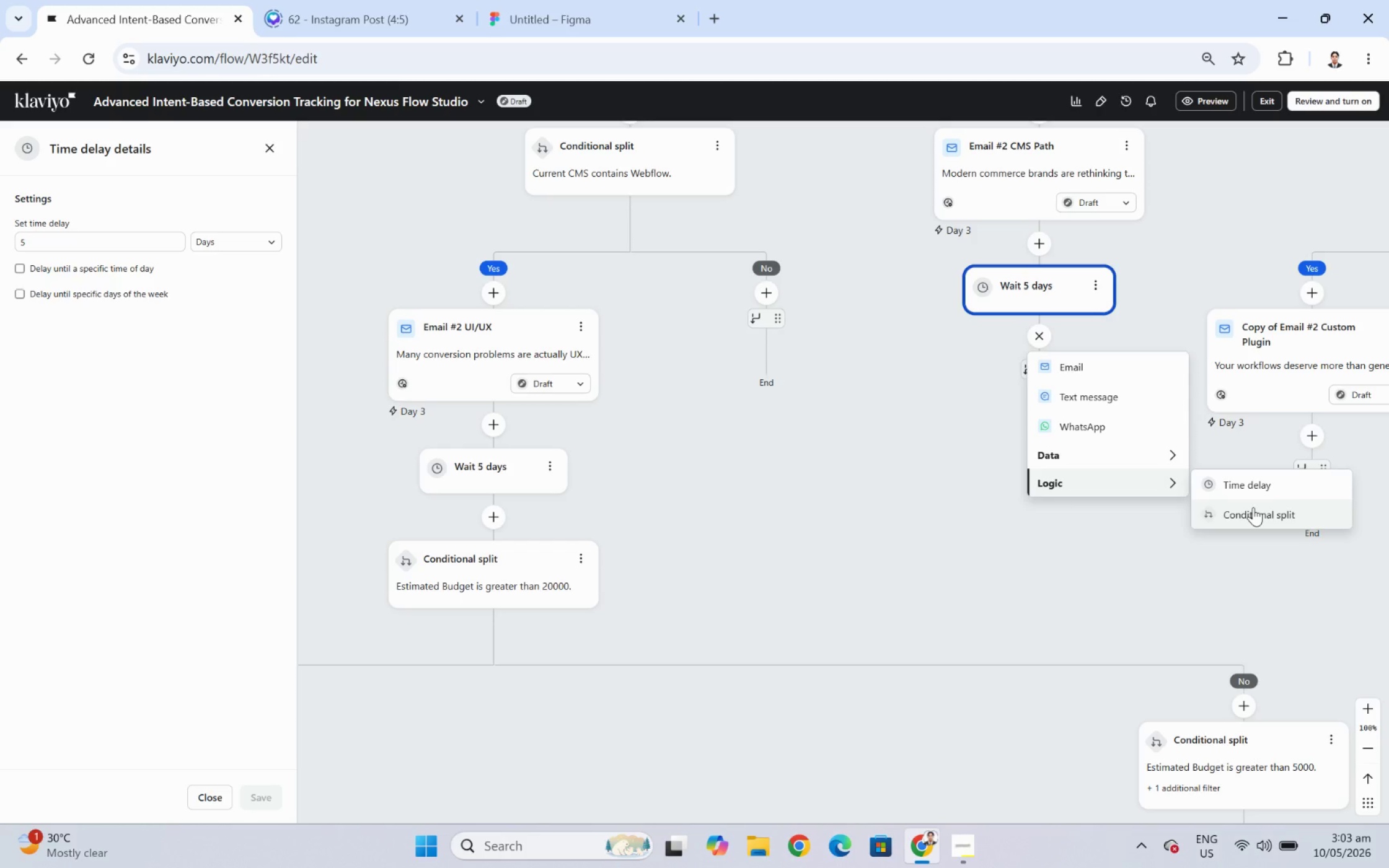 
left_click([1253, 507])
 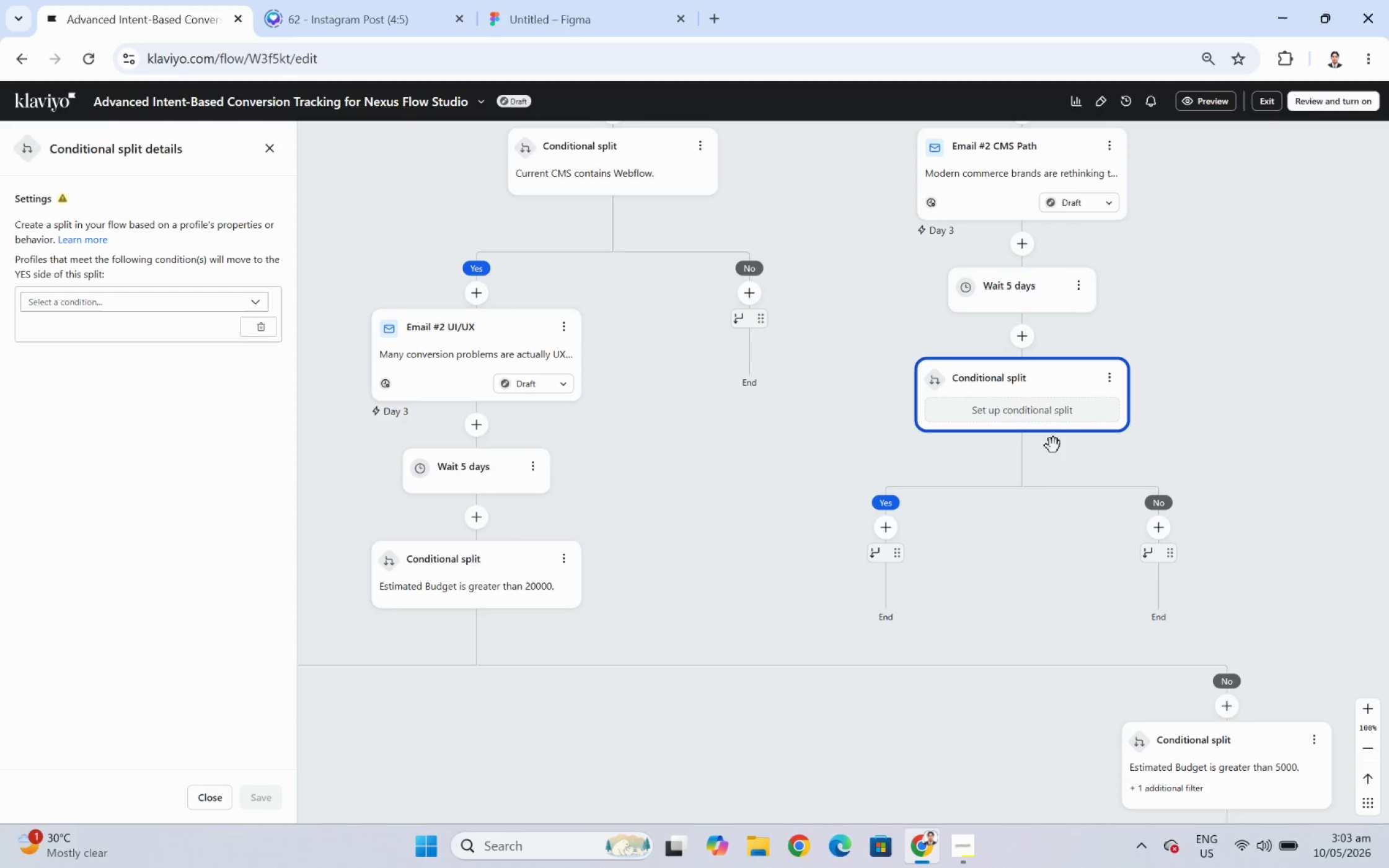 
wait(6.58)
 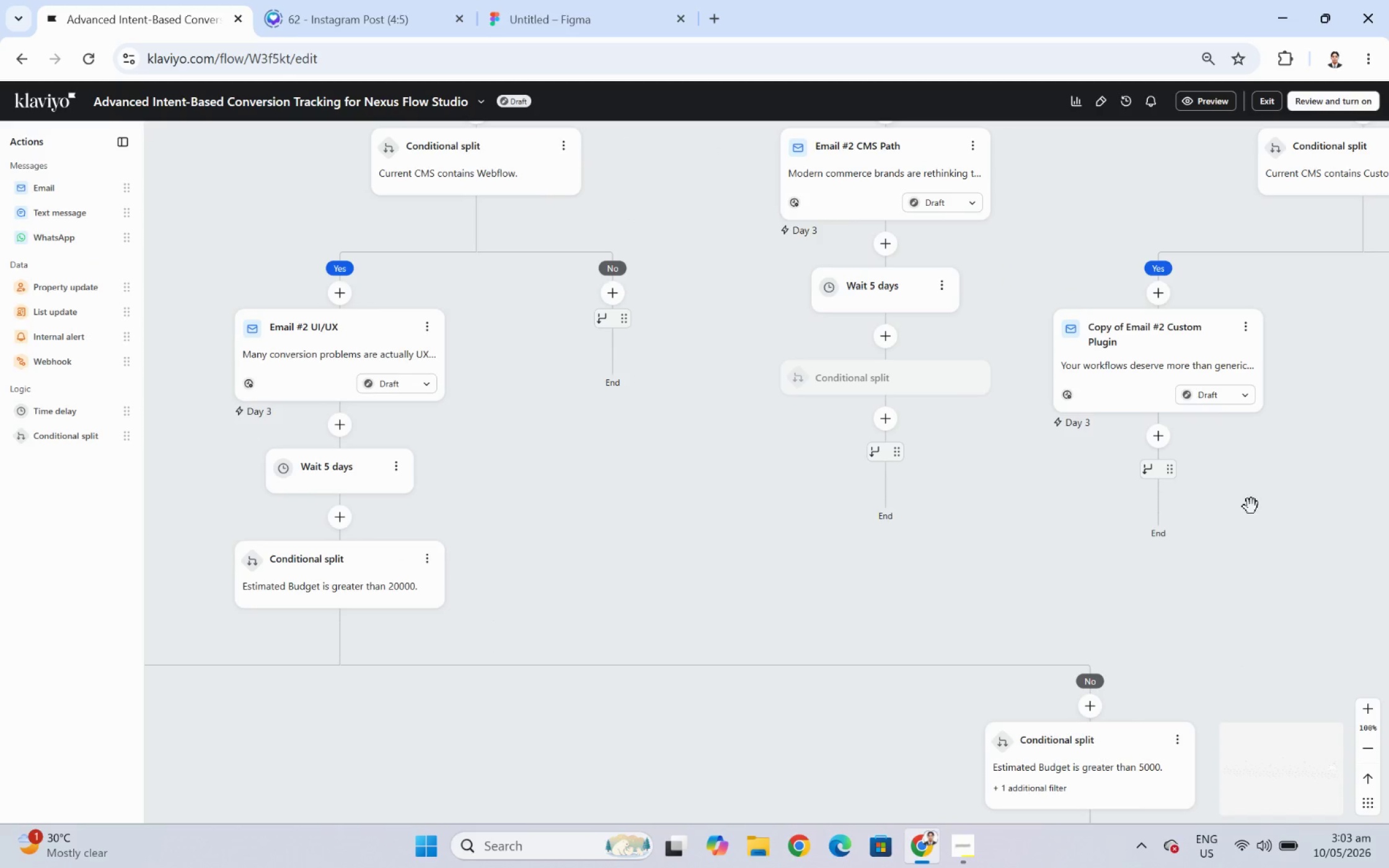 
left_click([88, 304])
 